 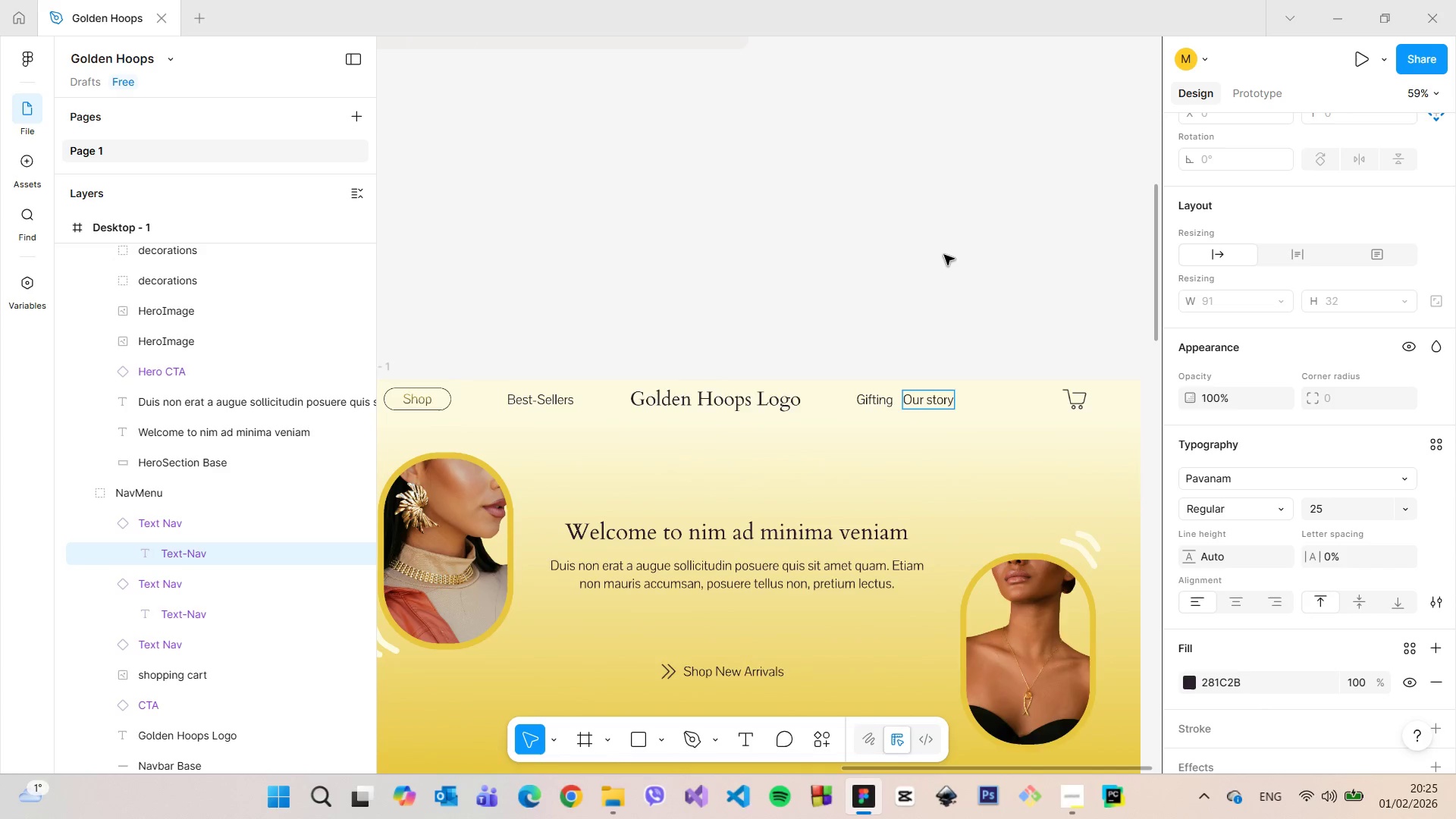 
left_click([948, 256])
 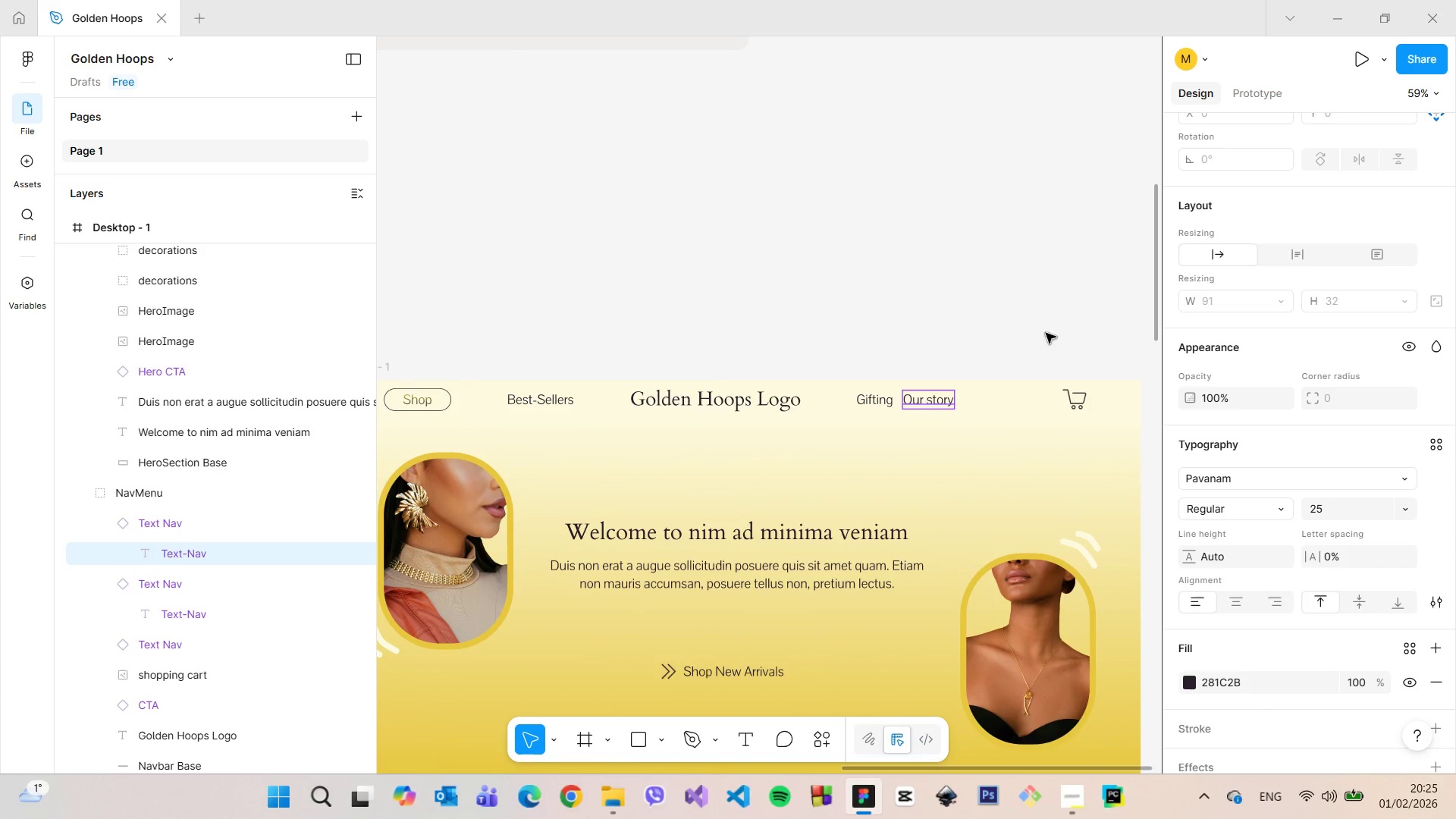 
scroll: coordinate [1068, 374], scroll_direction: up, amount: 7.0
 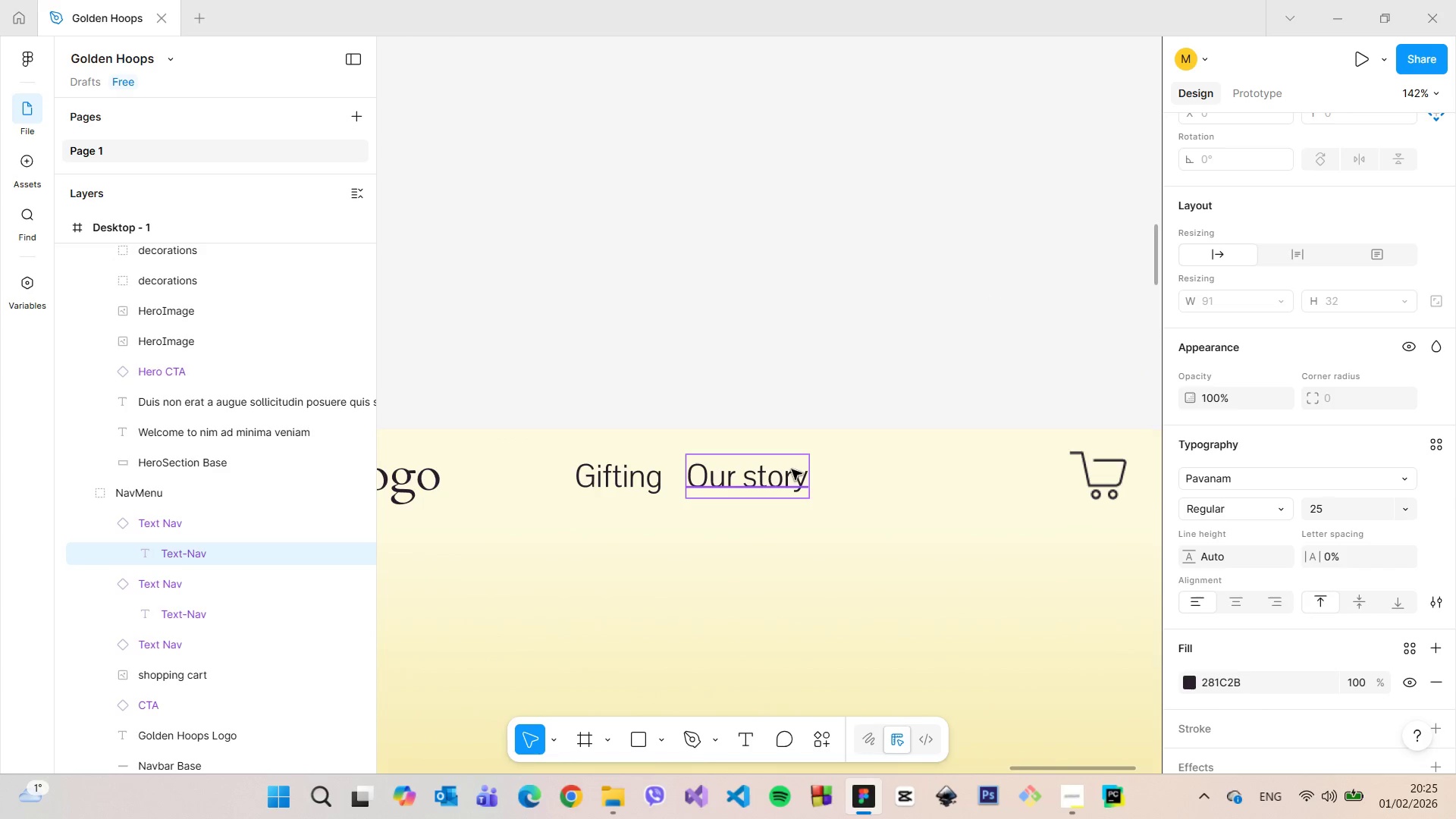 
left_click_drag(start_coordinate=[792, 469], to_coordinate=[825, 471])
 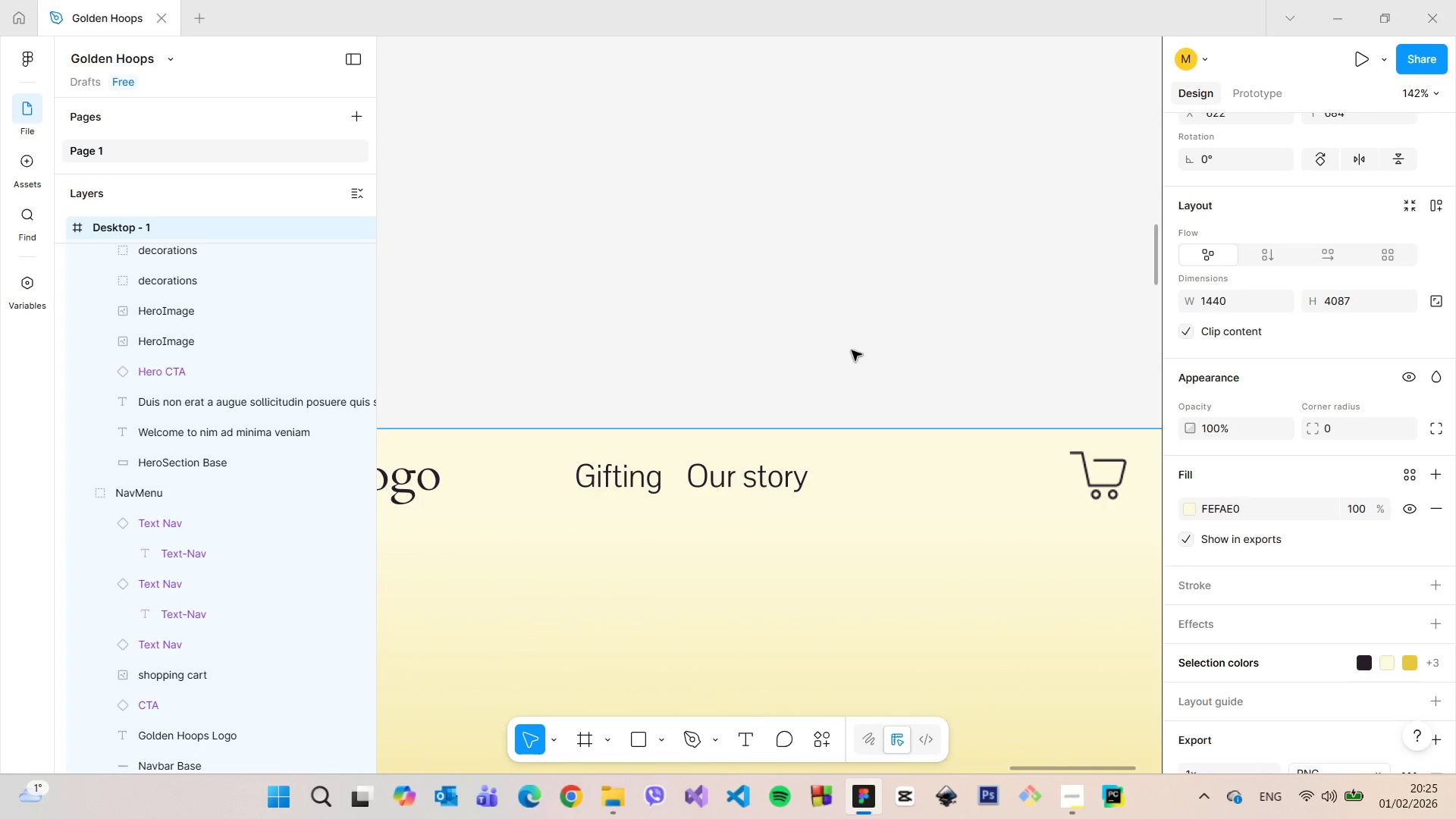 
left_click([855, 344])
 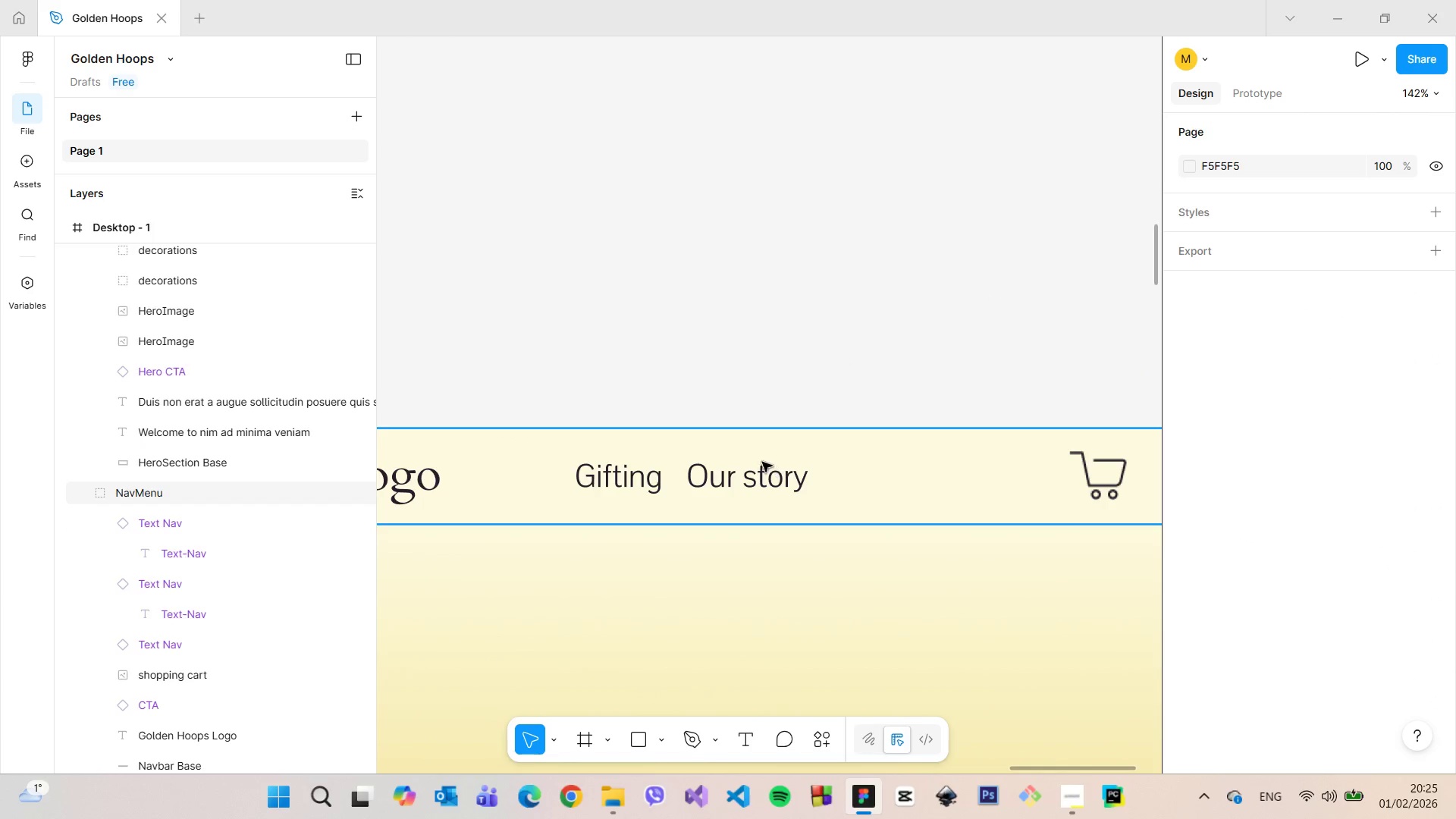 
double_click([739, 471])
 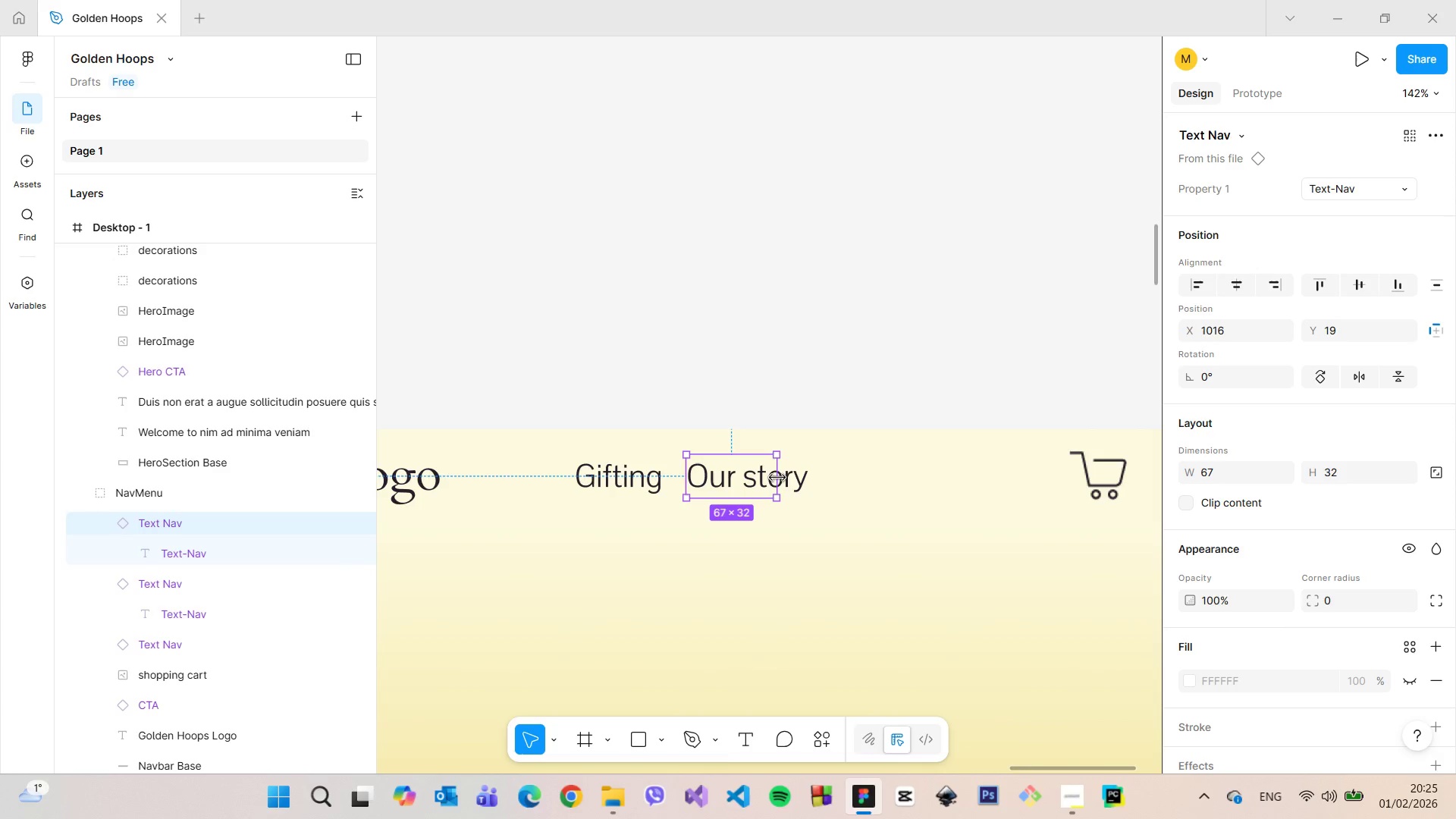 
left_click_drag(start_coordinate=[783, 479], to_coordinate=[811, 481])
 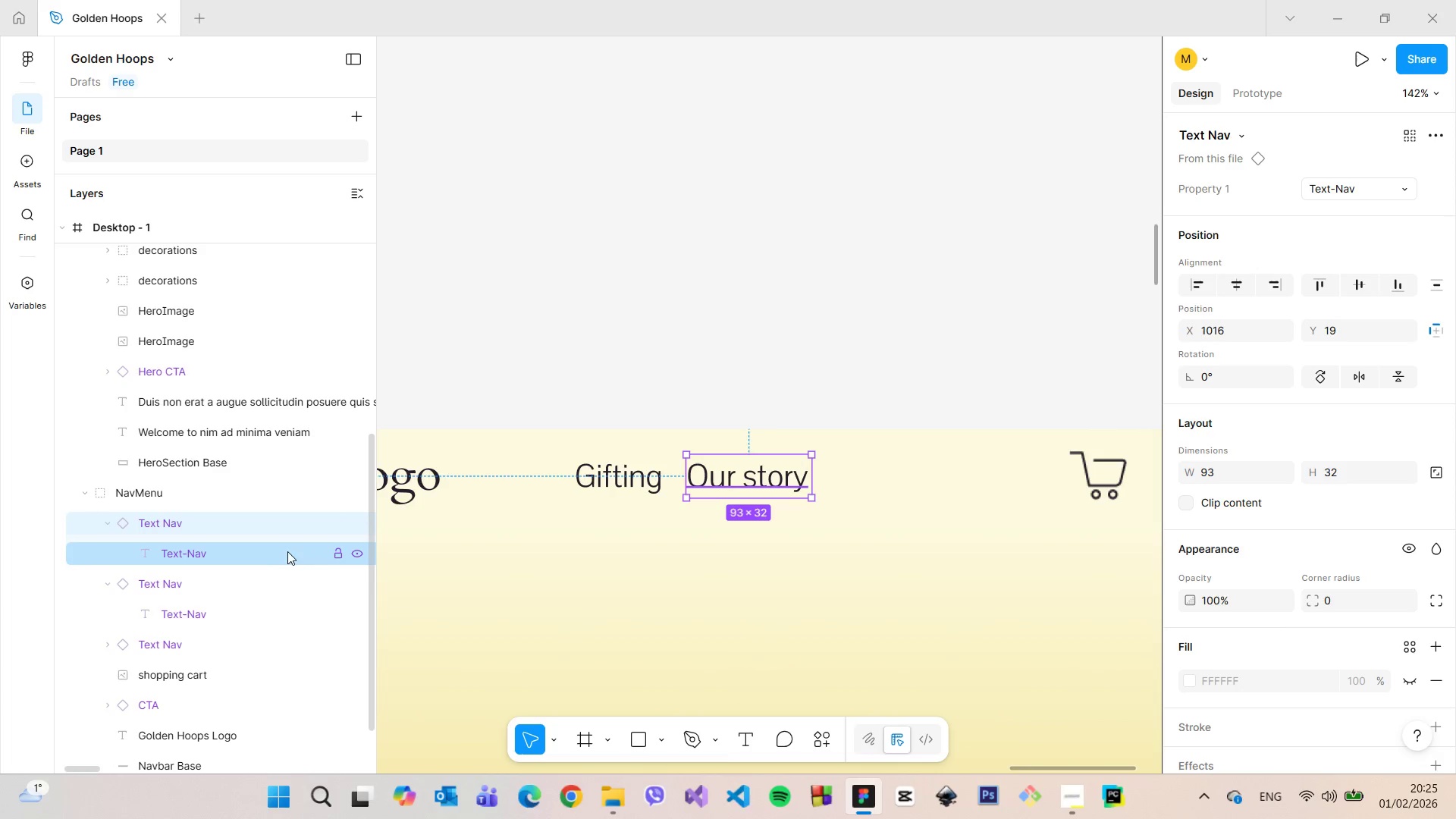 
left_click([278, 551])
 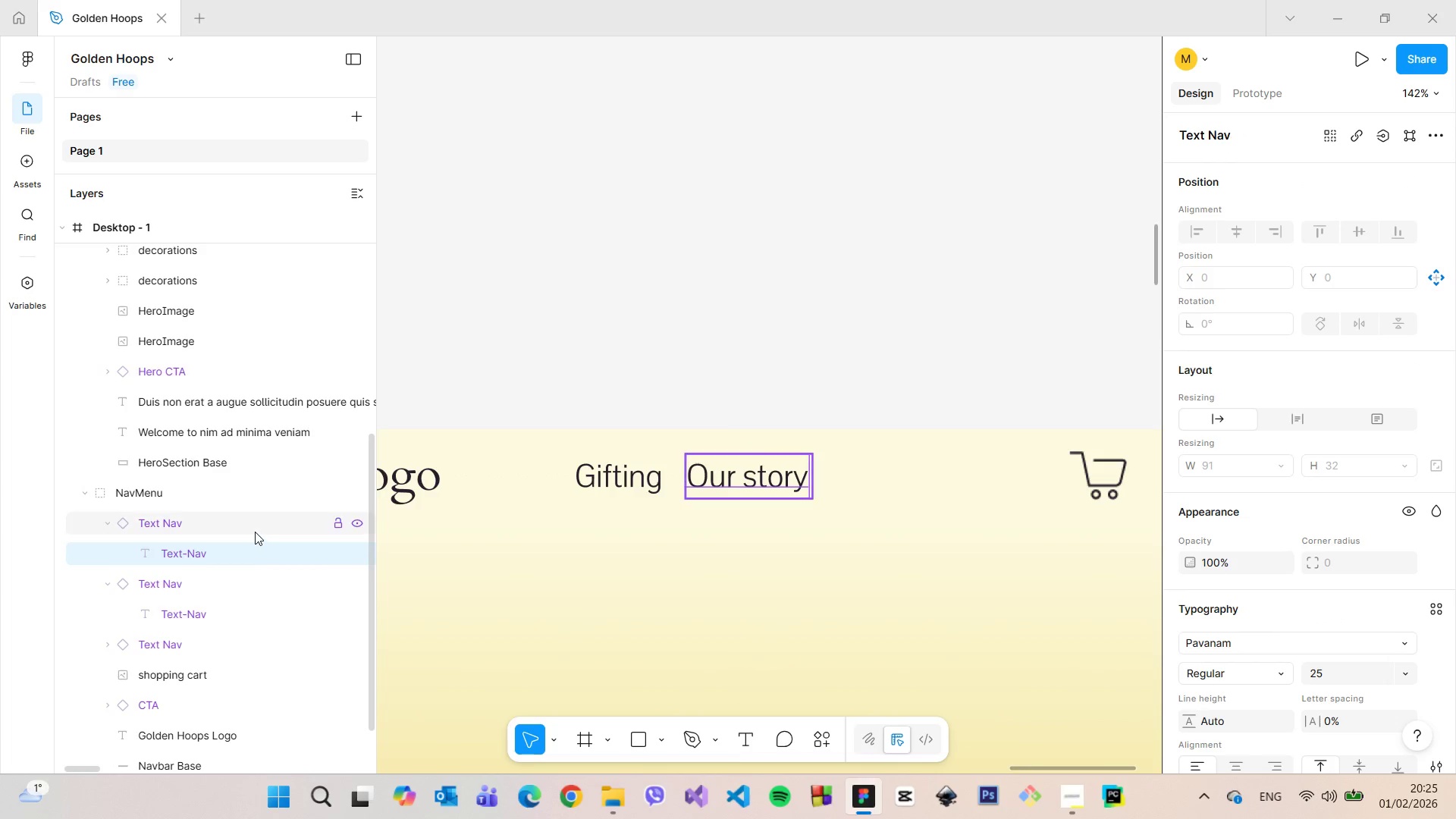 
left_click([255, 532])
 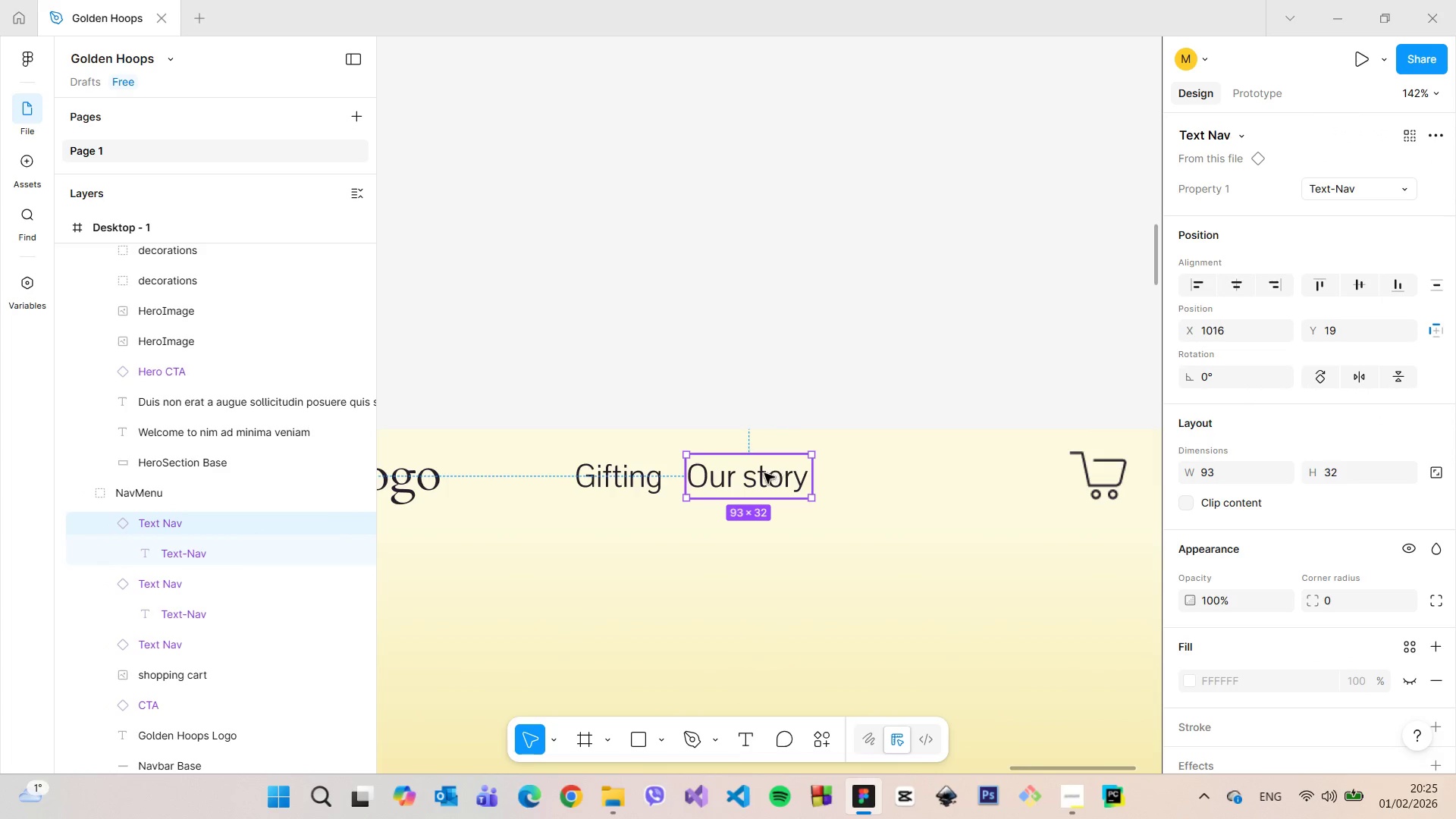 
left_click_drag(start_coordinate=[764, 473], to_coordinate=[880, 470])
 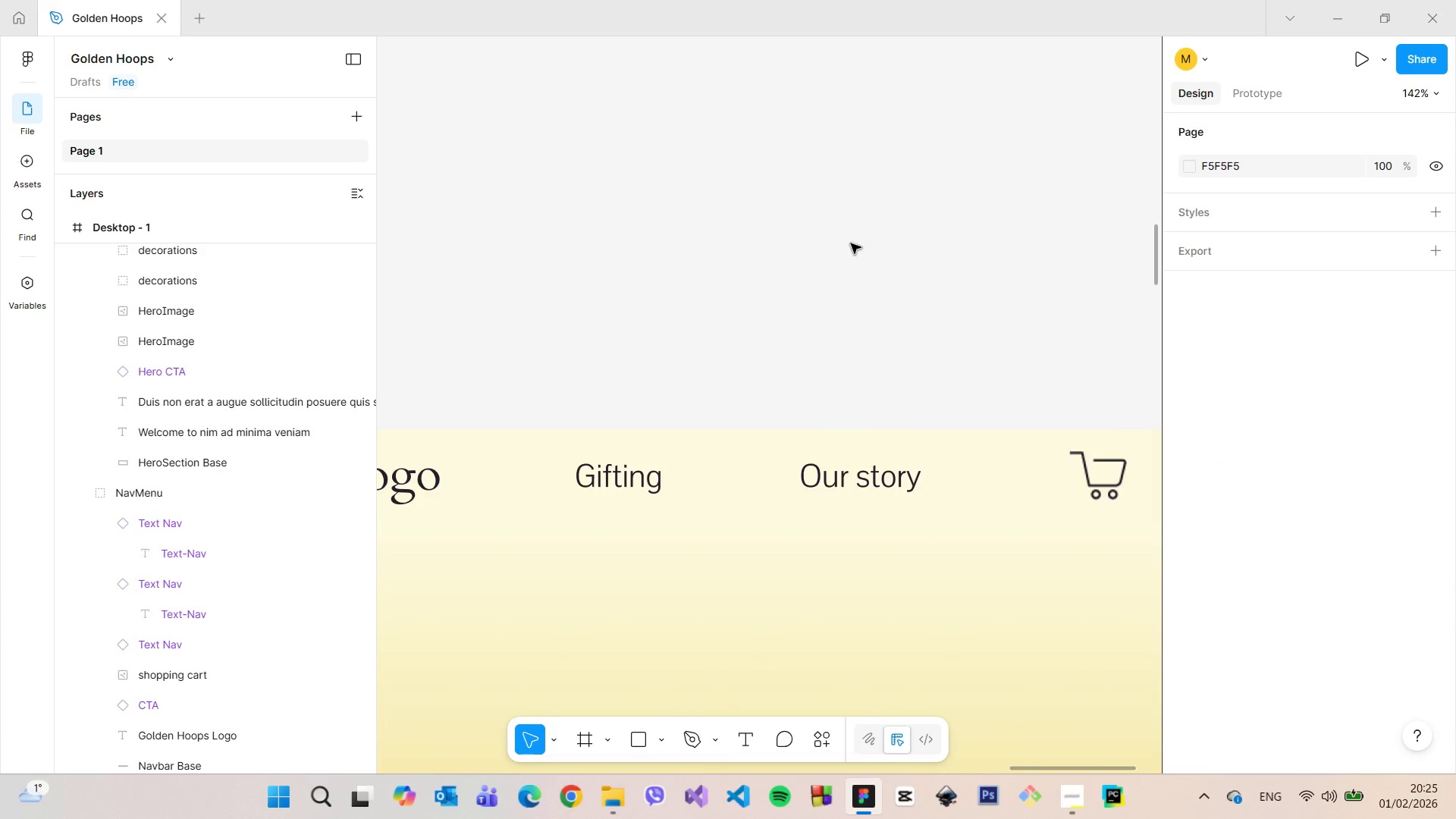 
scroll: coordinate [855, 277], scroll_direction: down, amount: 10.0
 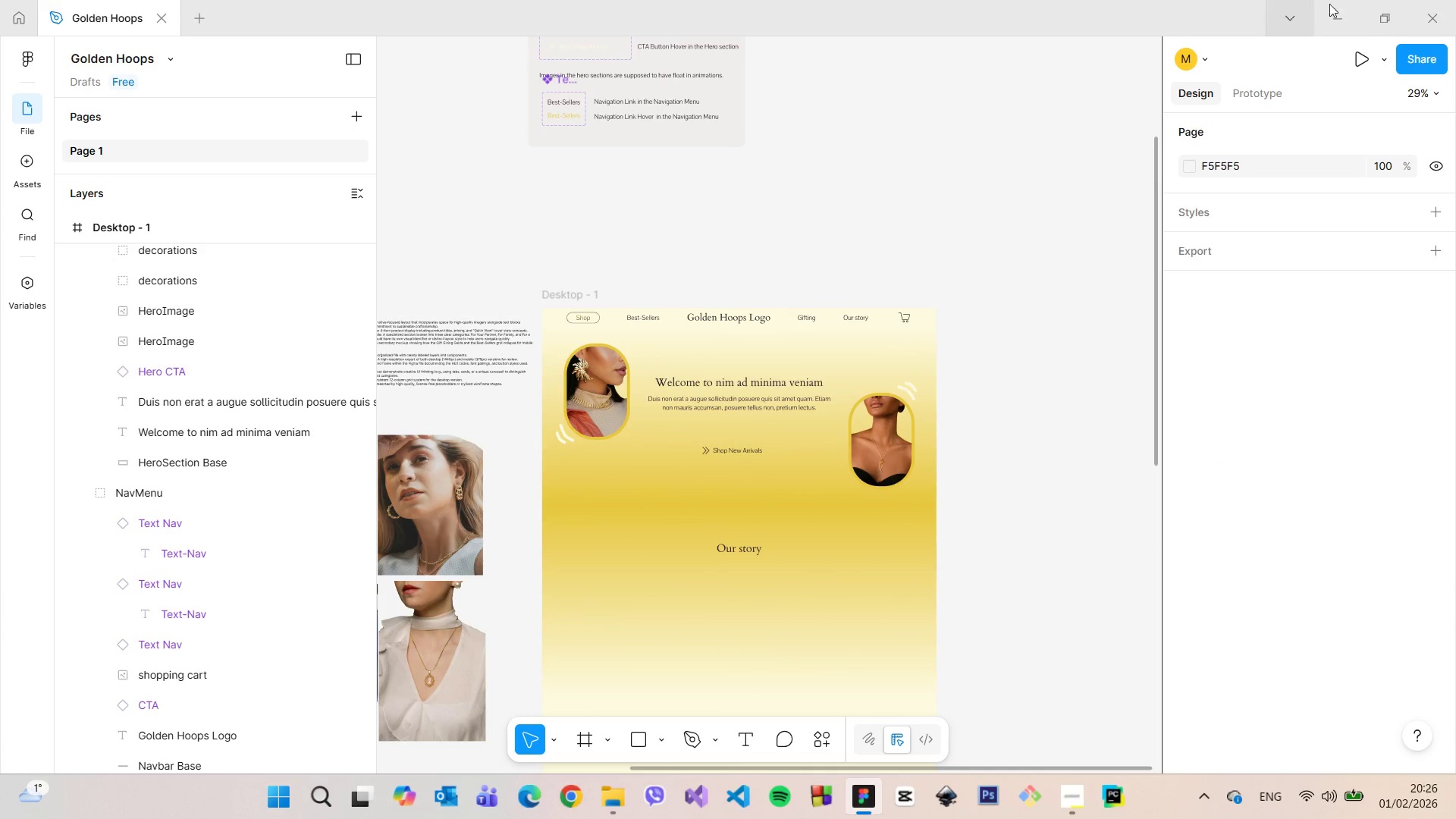 
left_click([1367, 62])
 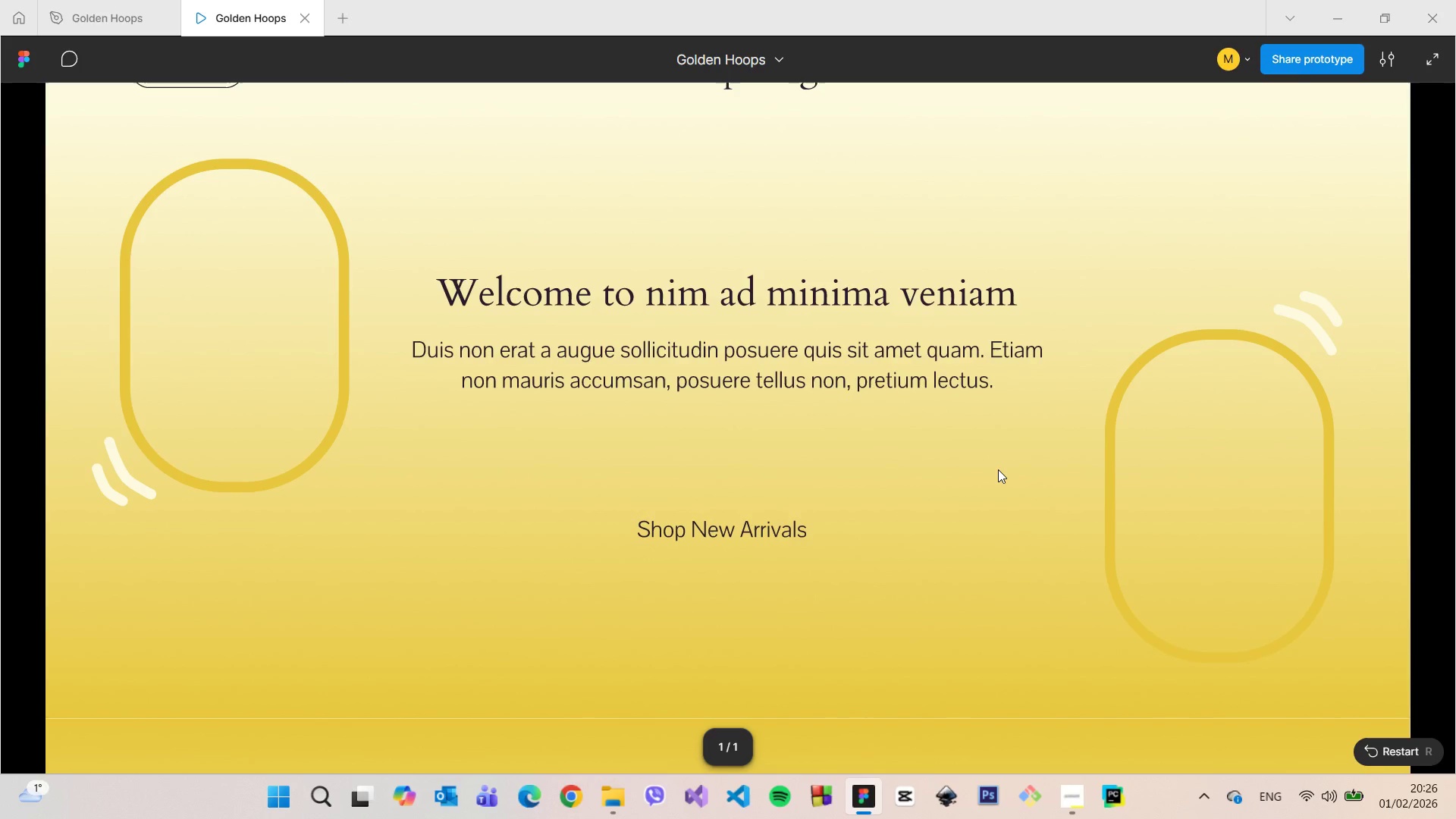 
wait(11.19)
 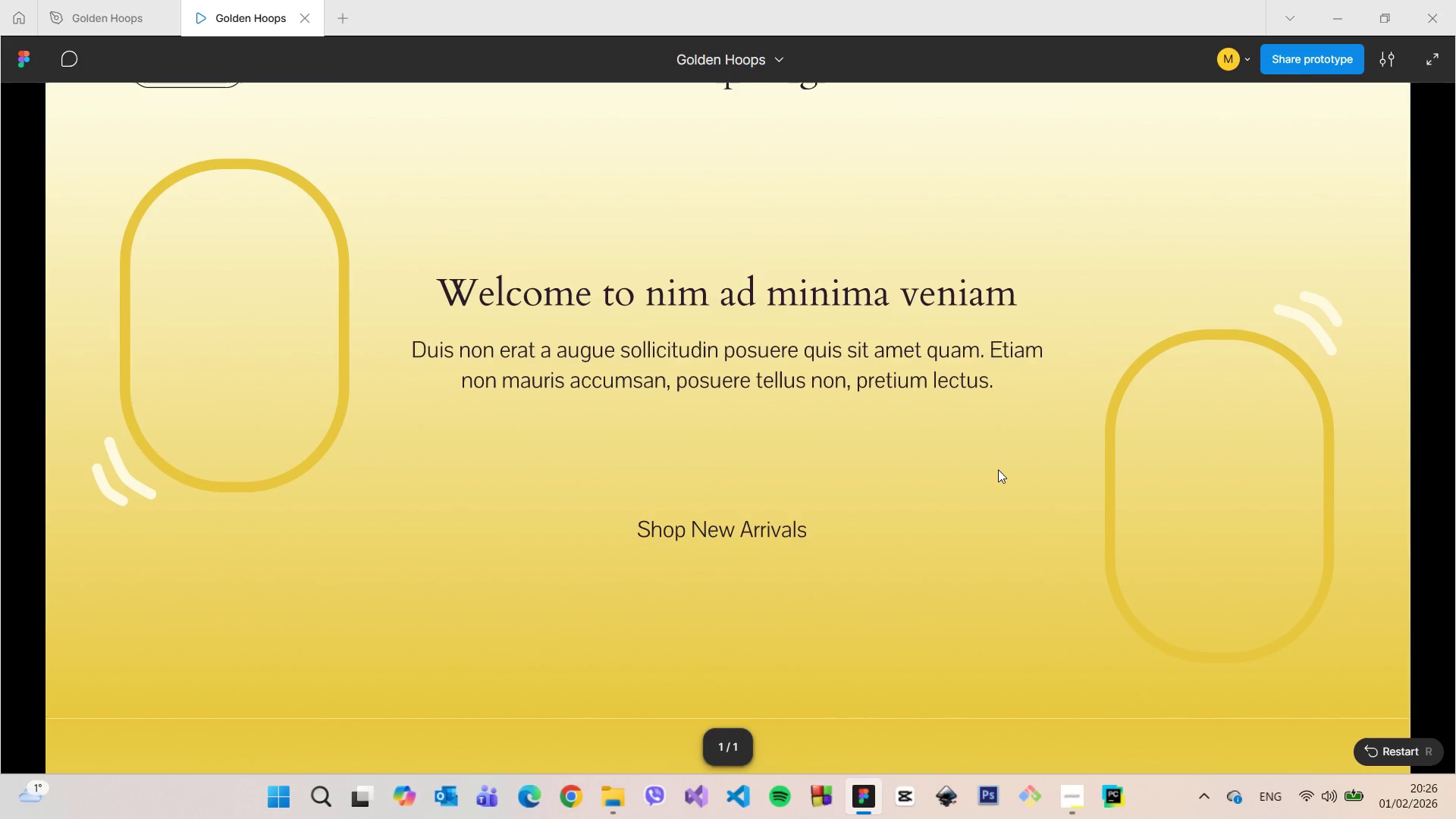 
mouse_move([221, 93])
 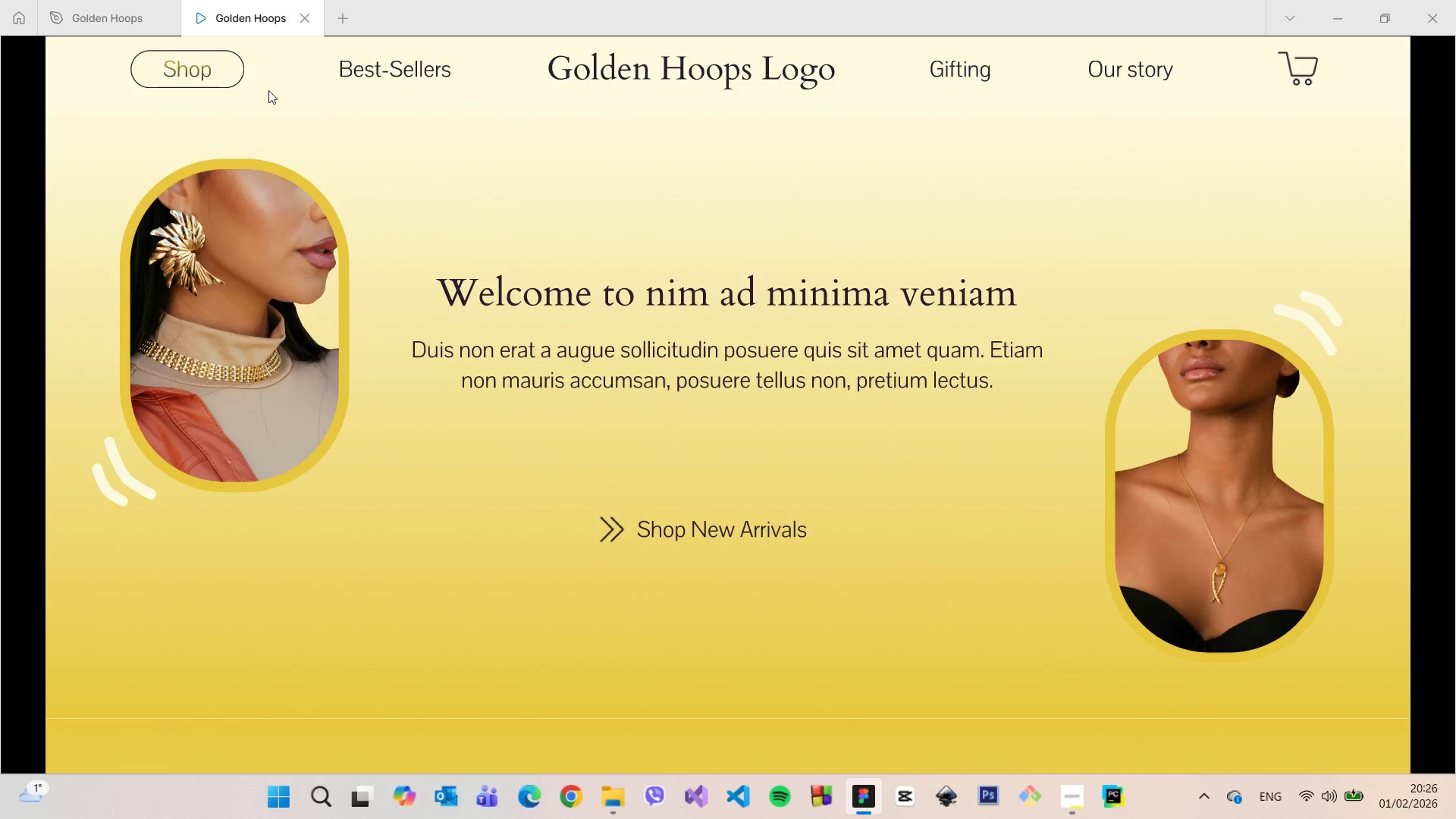 
mouse_move([263, 96])
 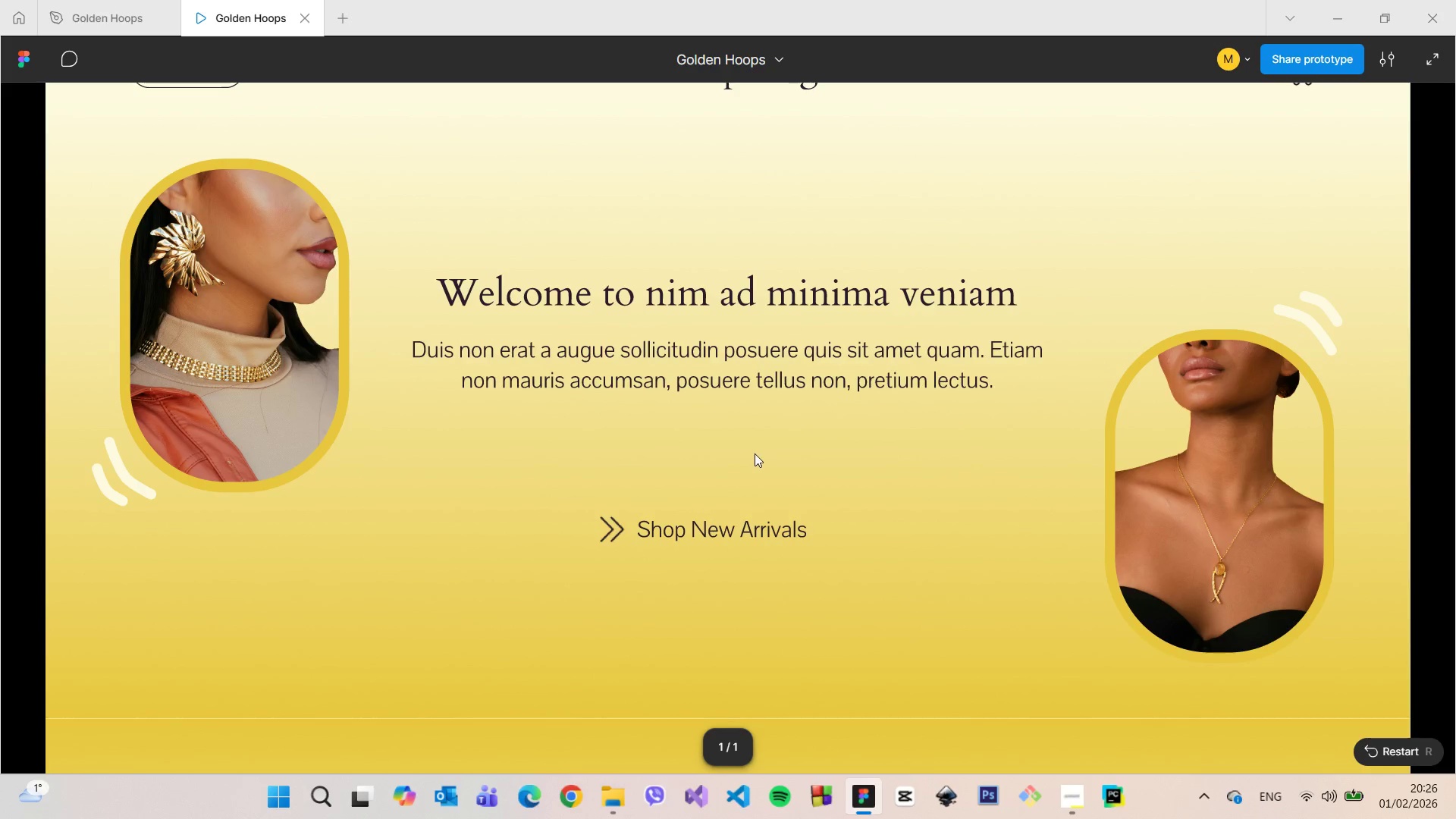 
scroll: coordinate [721, 528], scroll_direction: up, amount: 2.0
 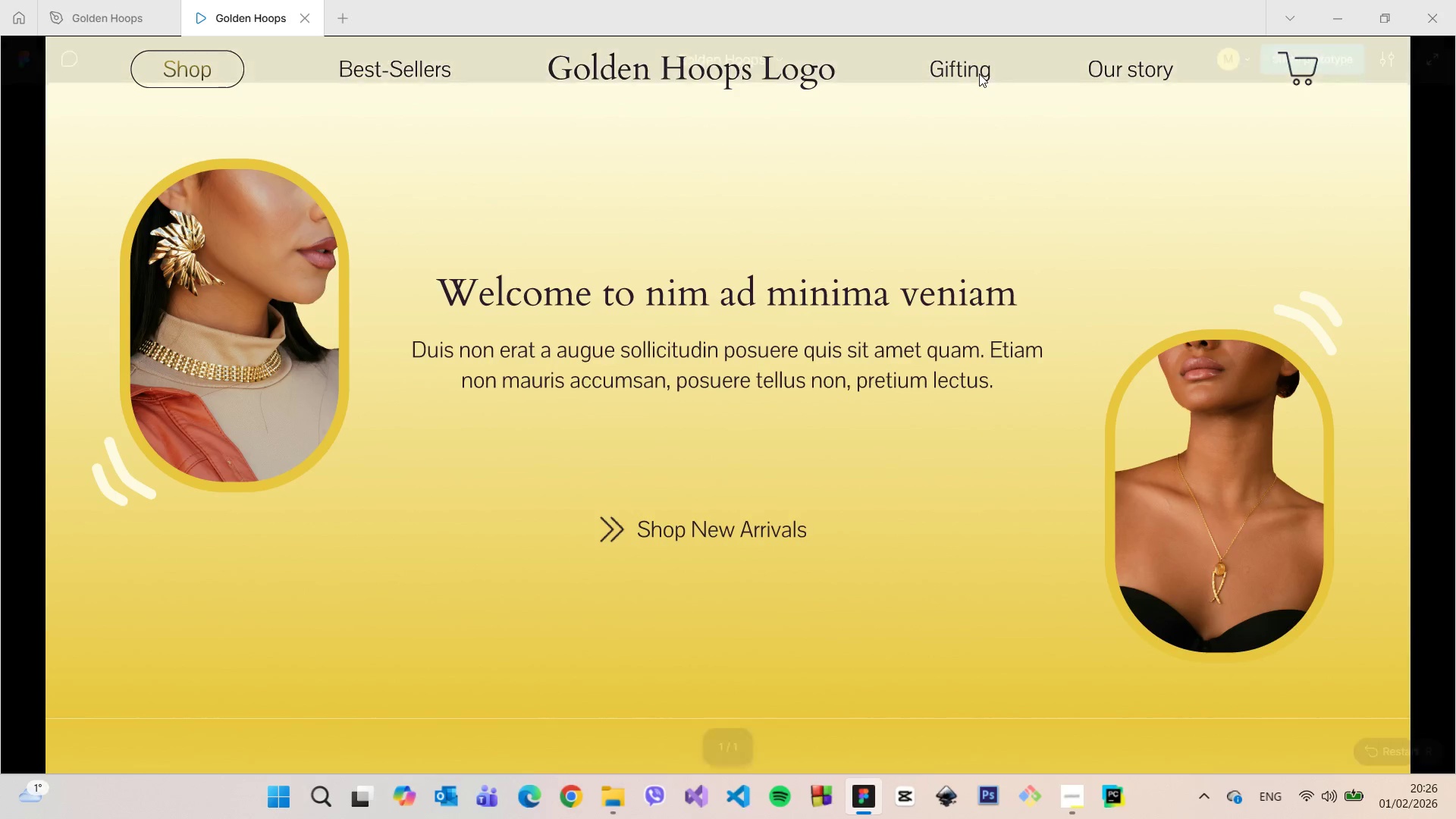 
wait(9.37)
 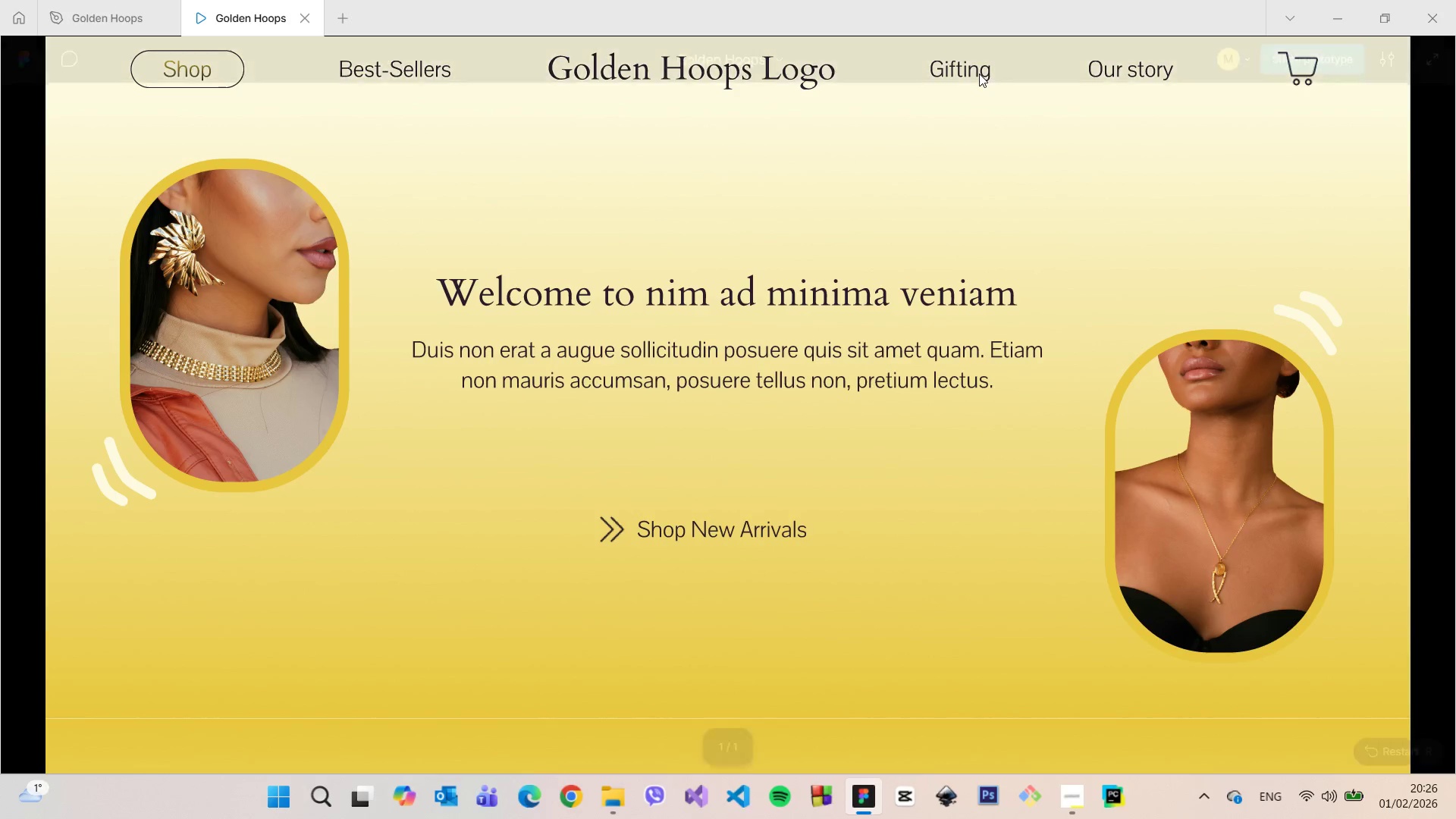 
left_click([1422, 61])
 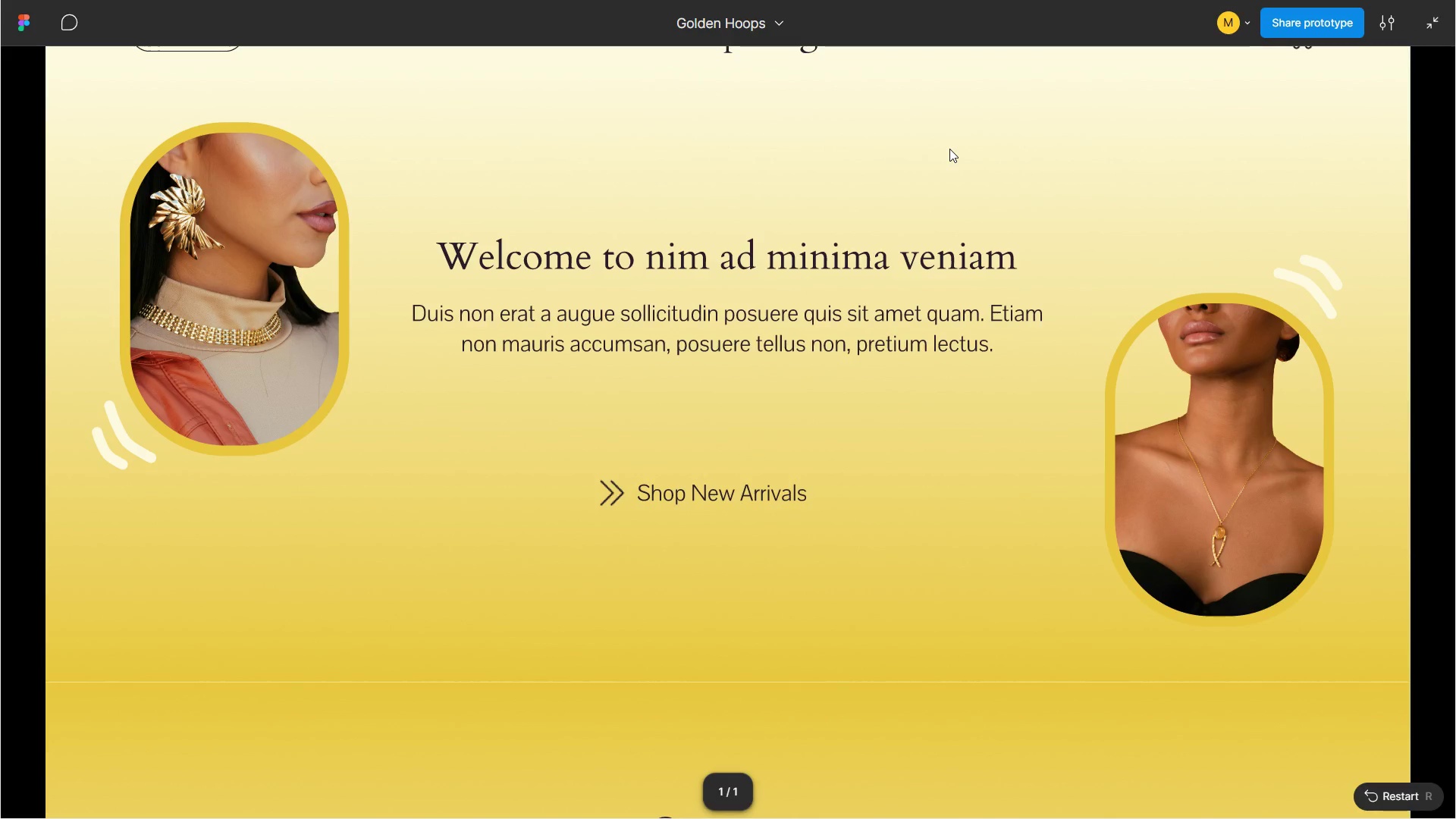 
key(Escape)
 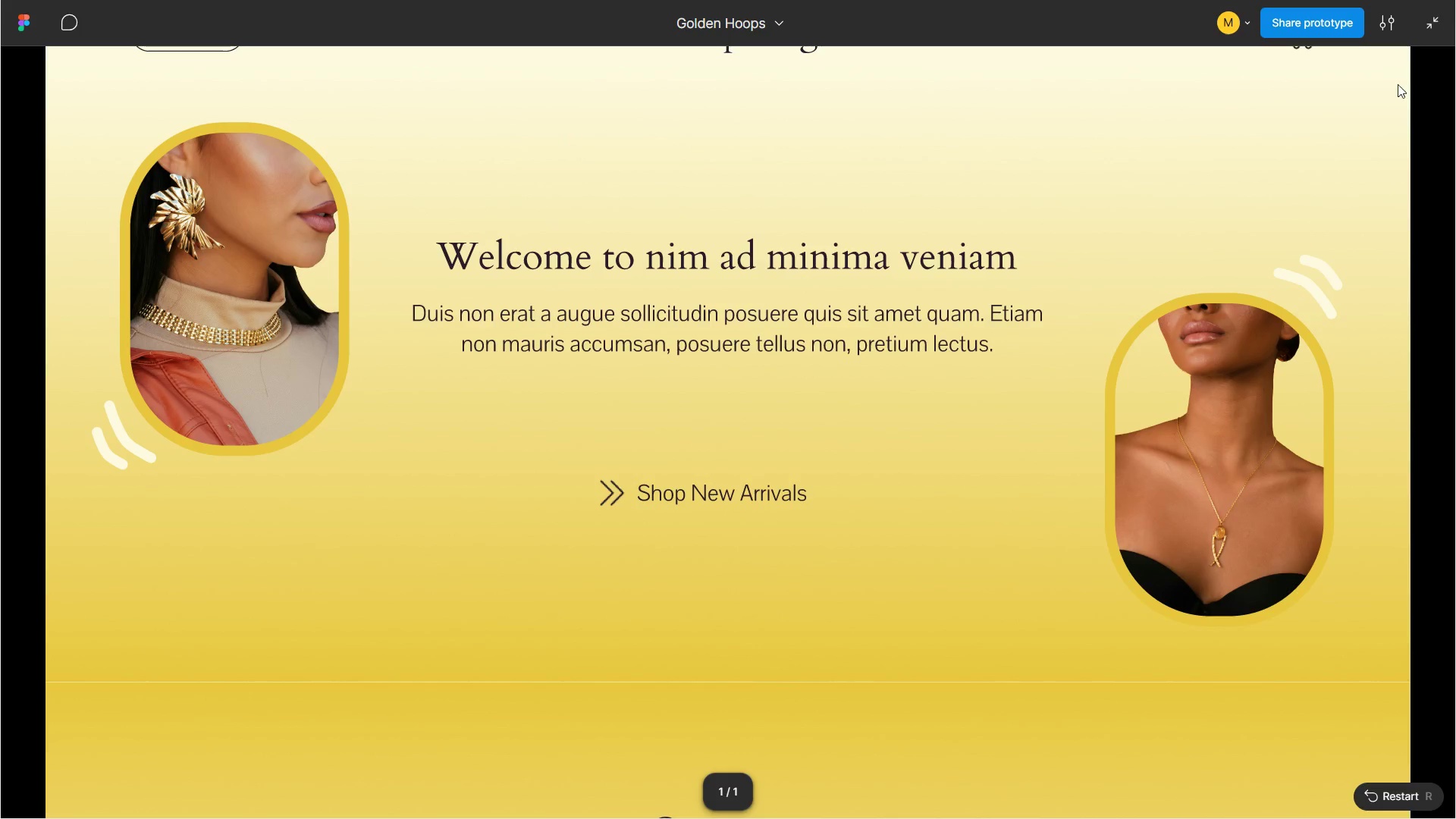 
left_click([1449, 22])
 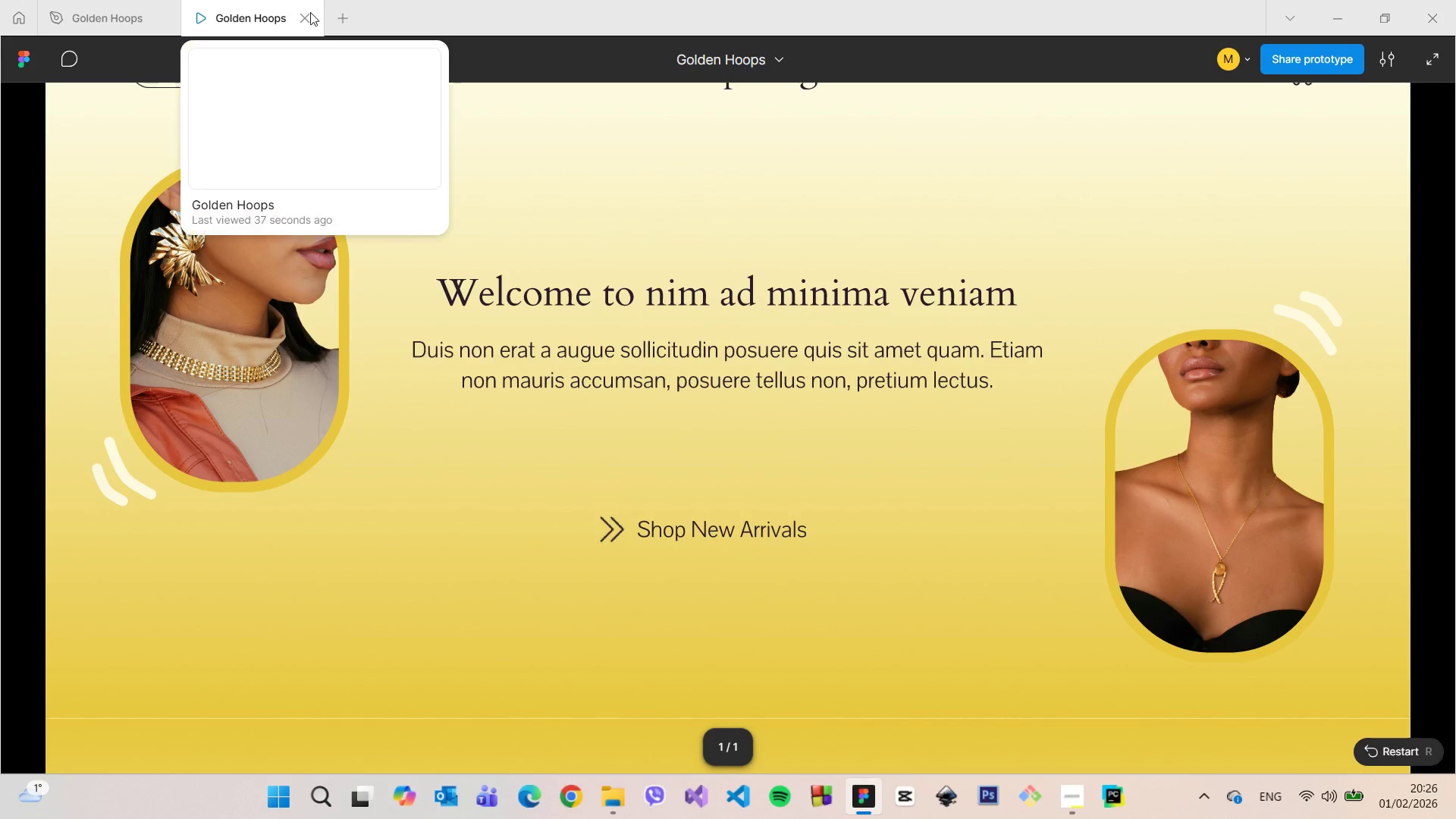 
left_click([310, 12])
 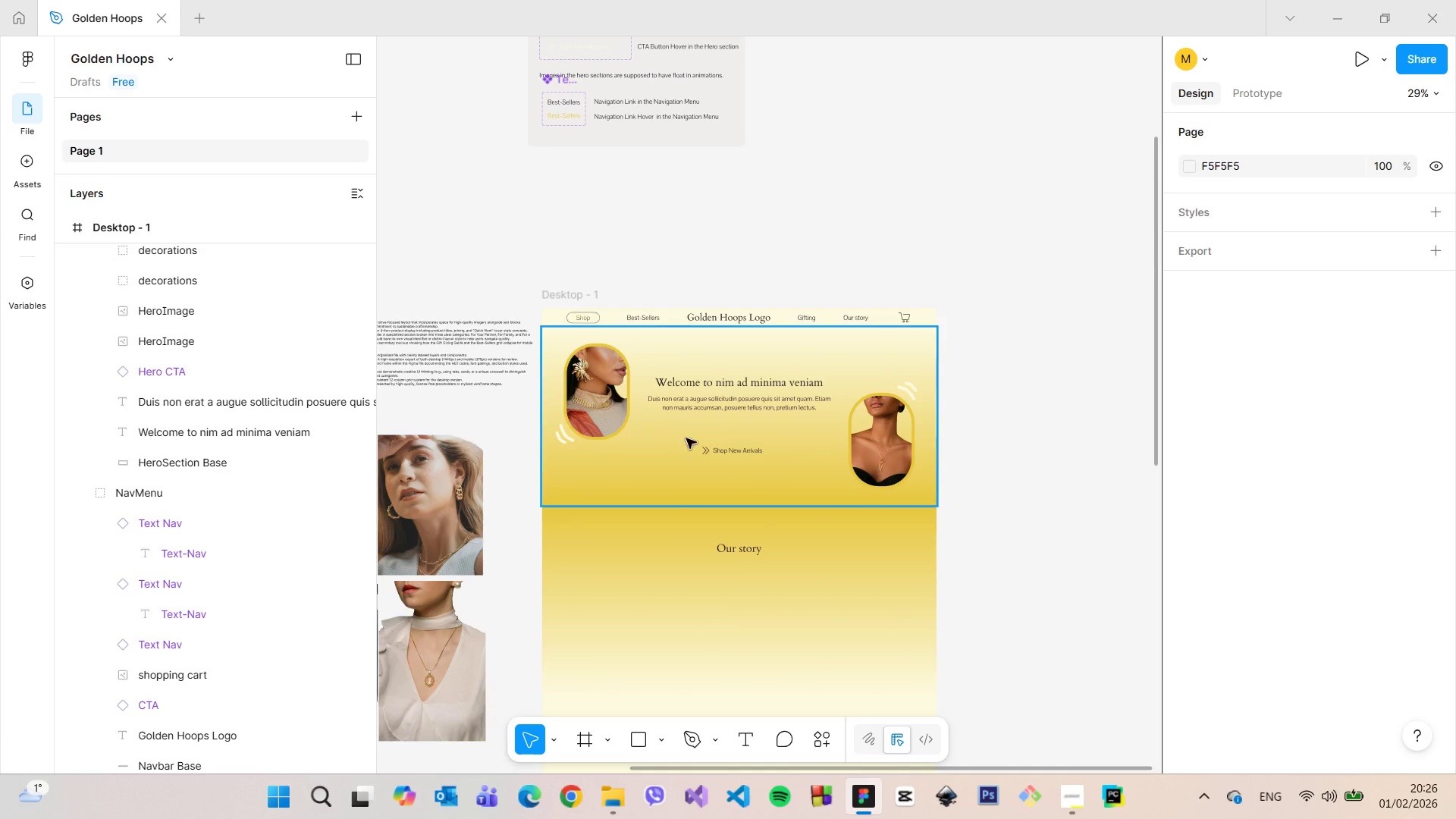 
scroll: coordinate [692, 438], scroll_direction: down, amount: 3.0
 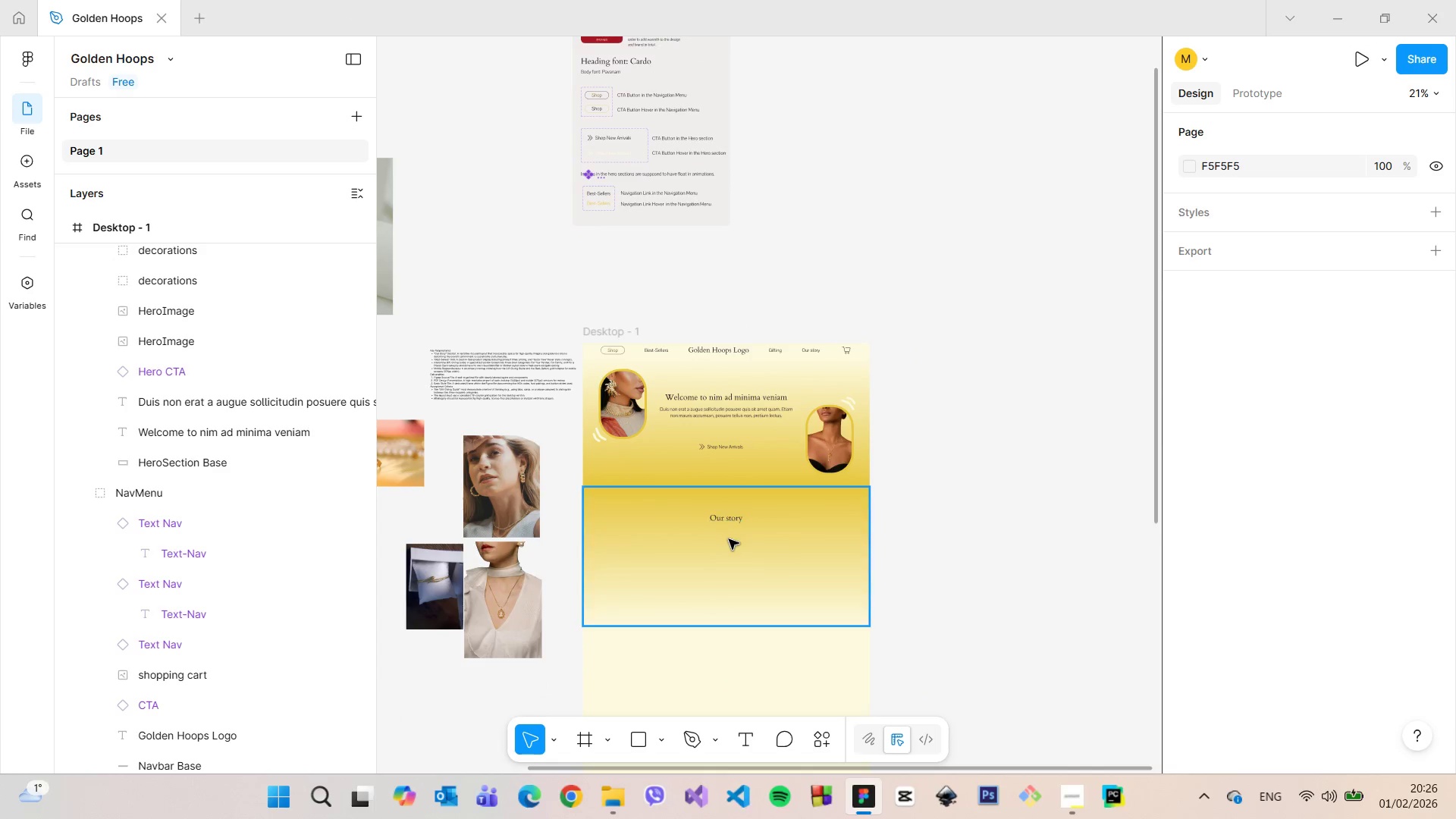 
left_click([729, 541])
 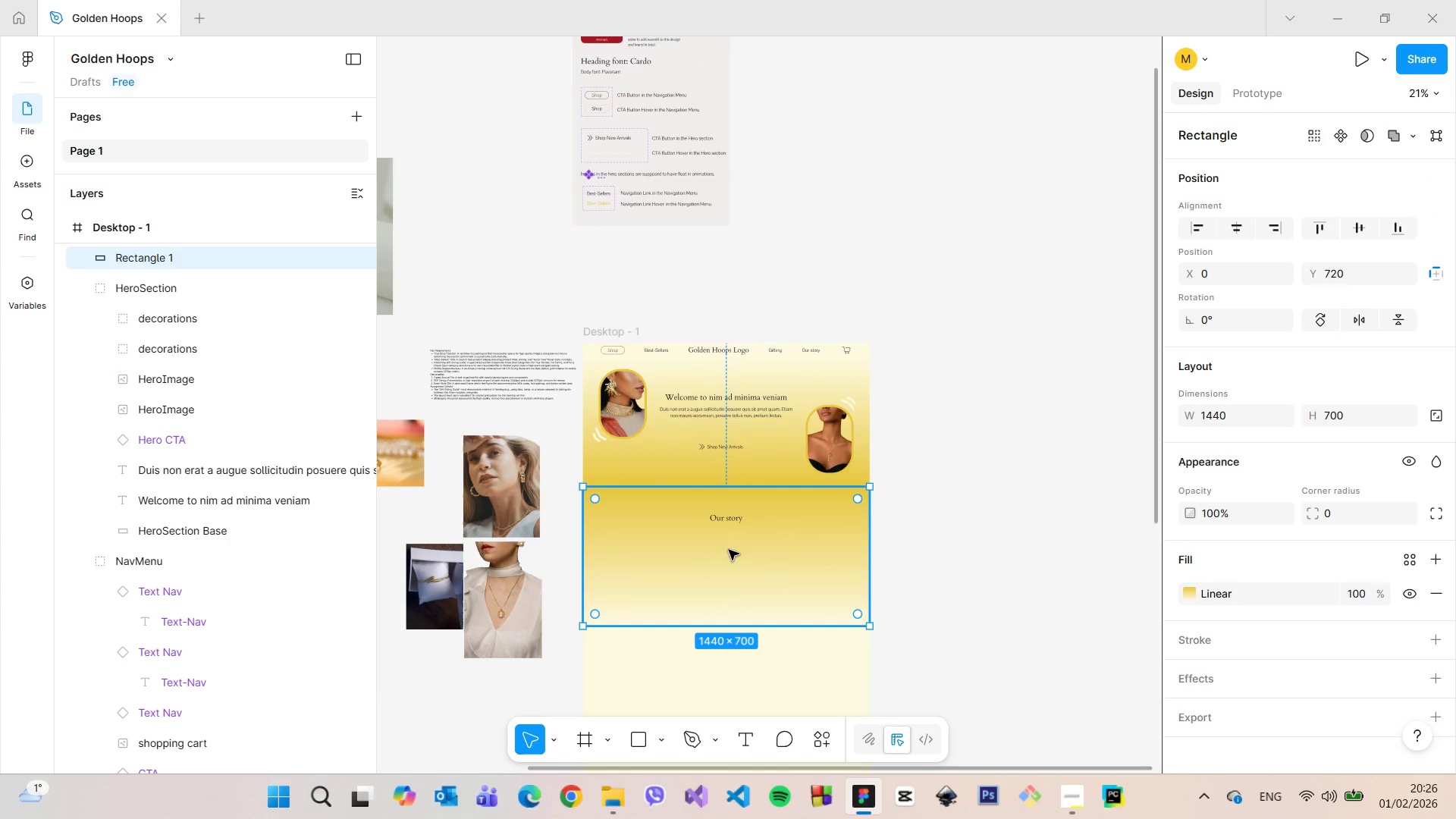 
left_click_drag(start_coordinate=[729, 550], to_coordinate=[733, 545])
 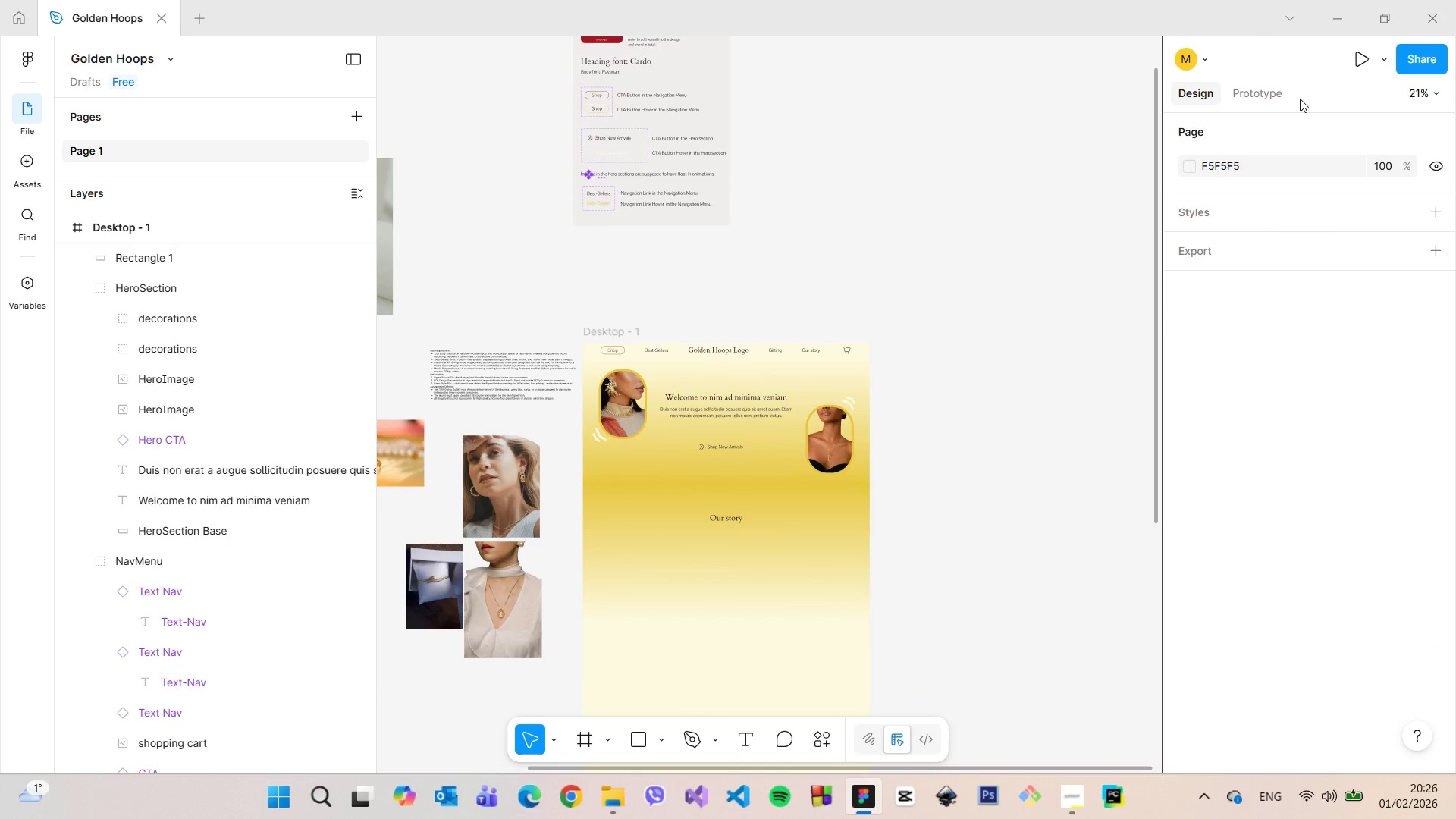 
left_click([1356, 58])
 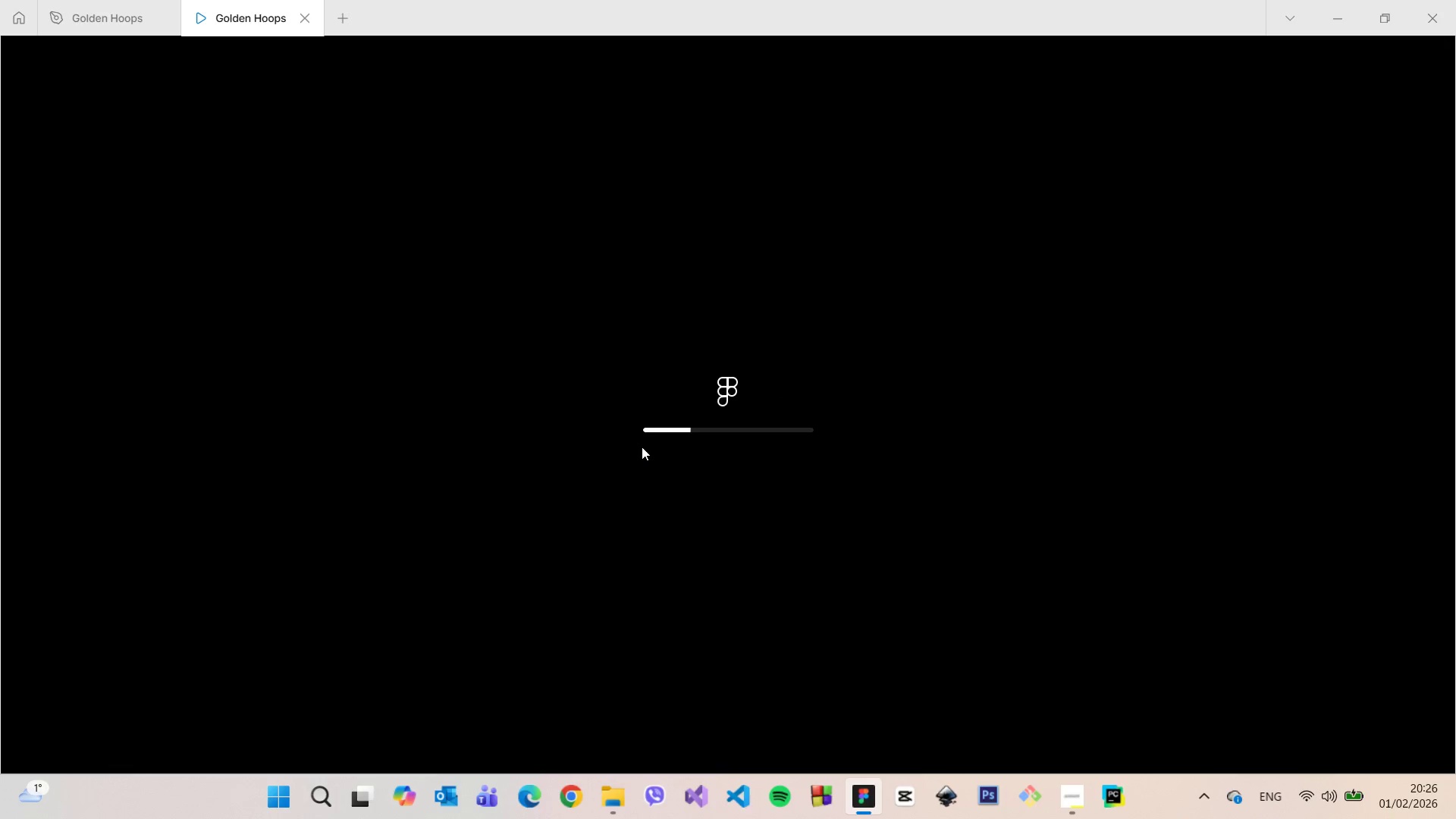 
wait(10.41)
 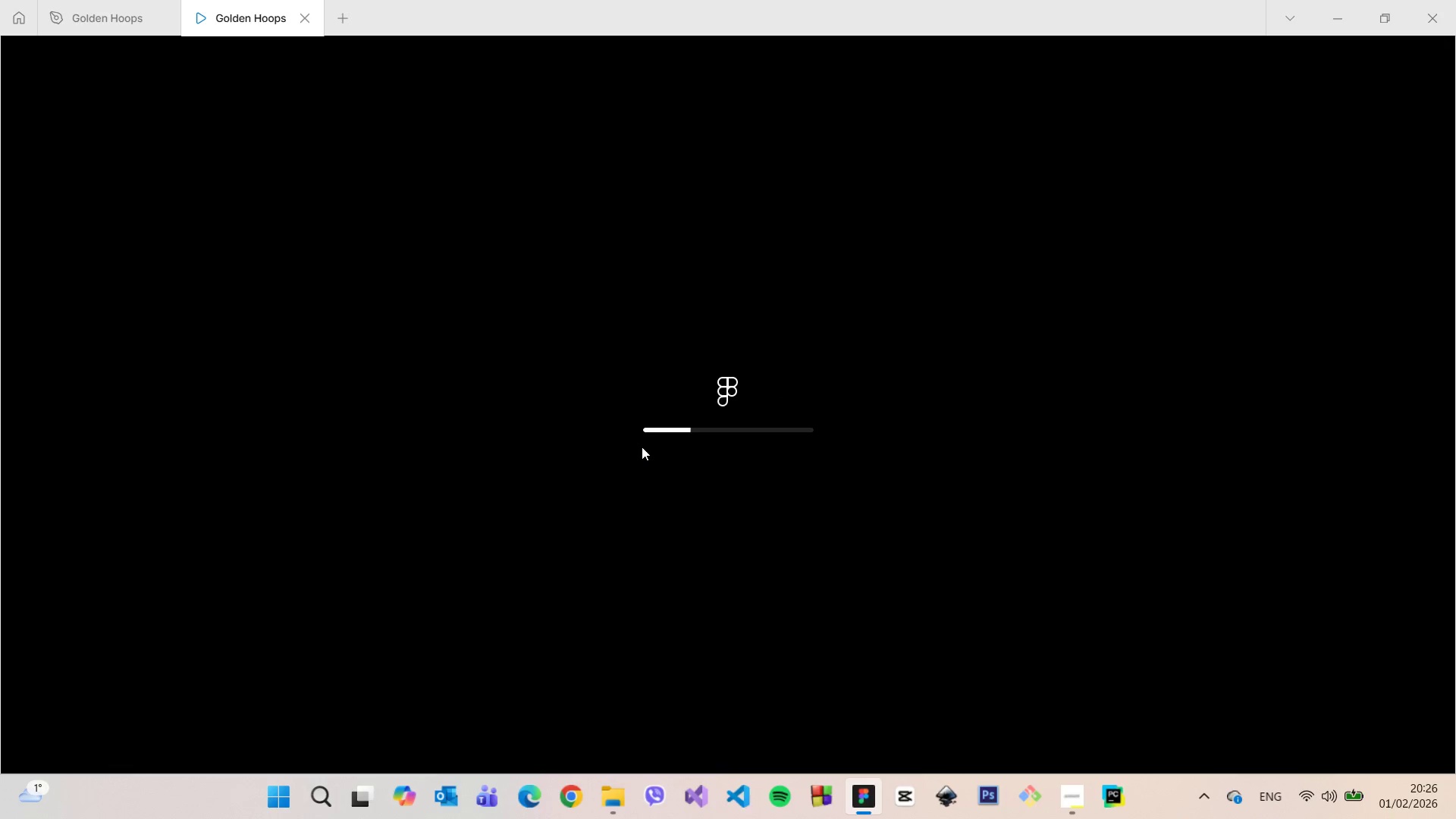 
scroll: coordinate [827, 517], scroll_direction: down, amount: 6.0
 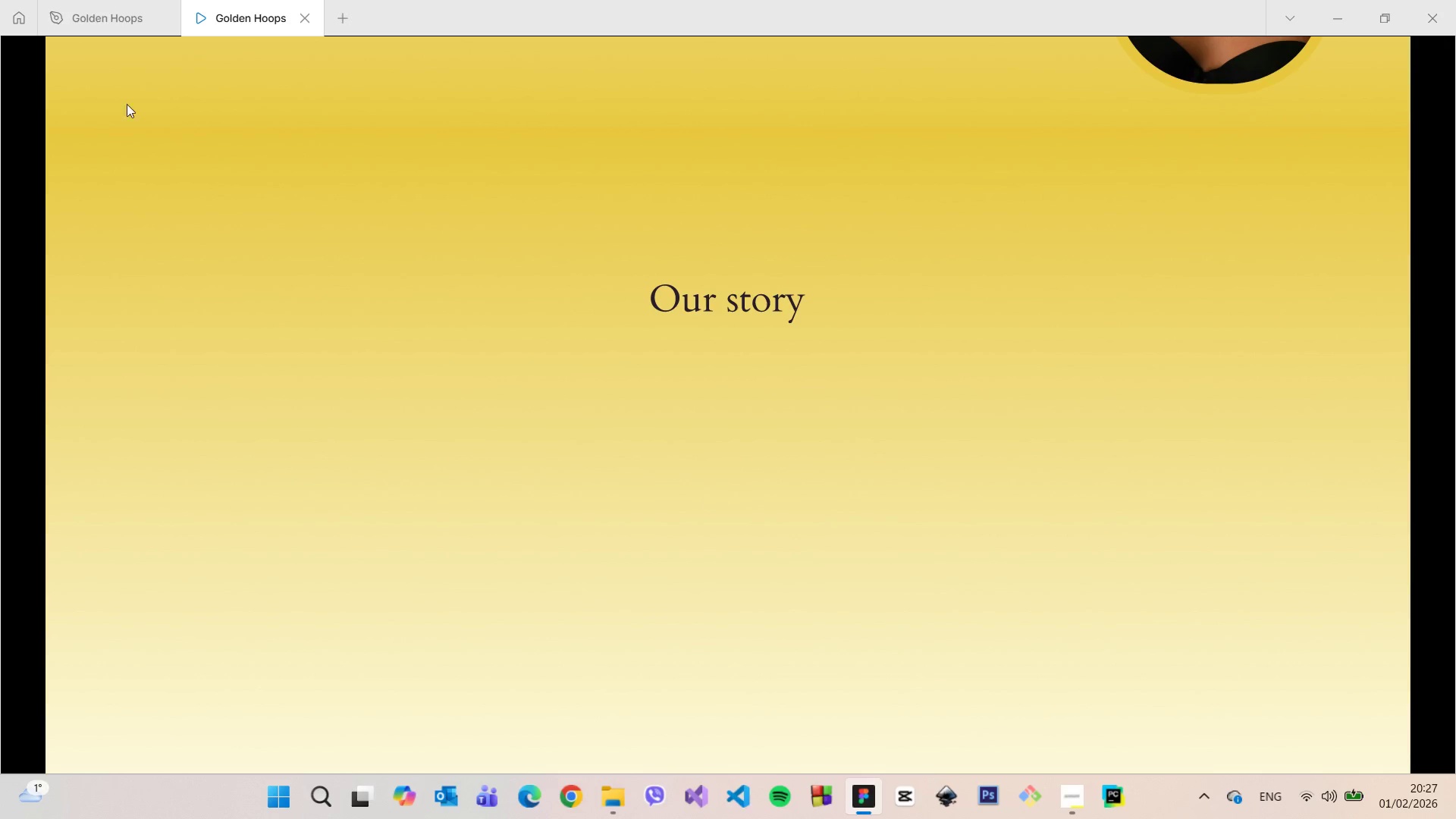 
left_click([301, 15])
 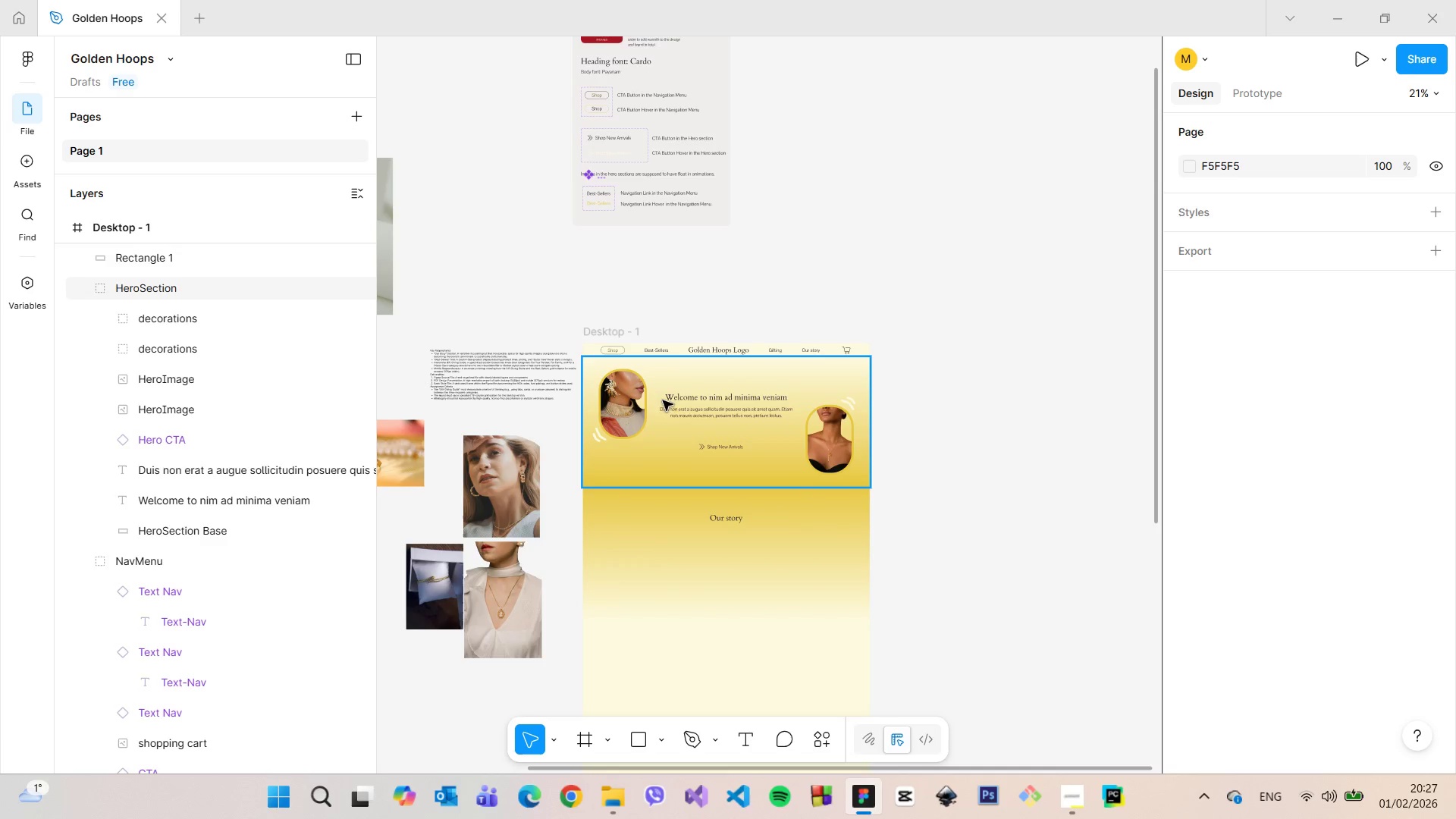 
scroll: coordinate [700, 433], scroll_direction: up, amount: 9.0
 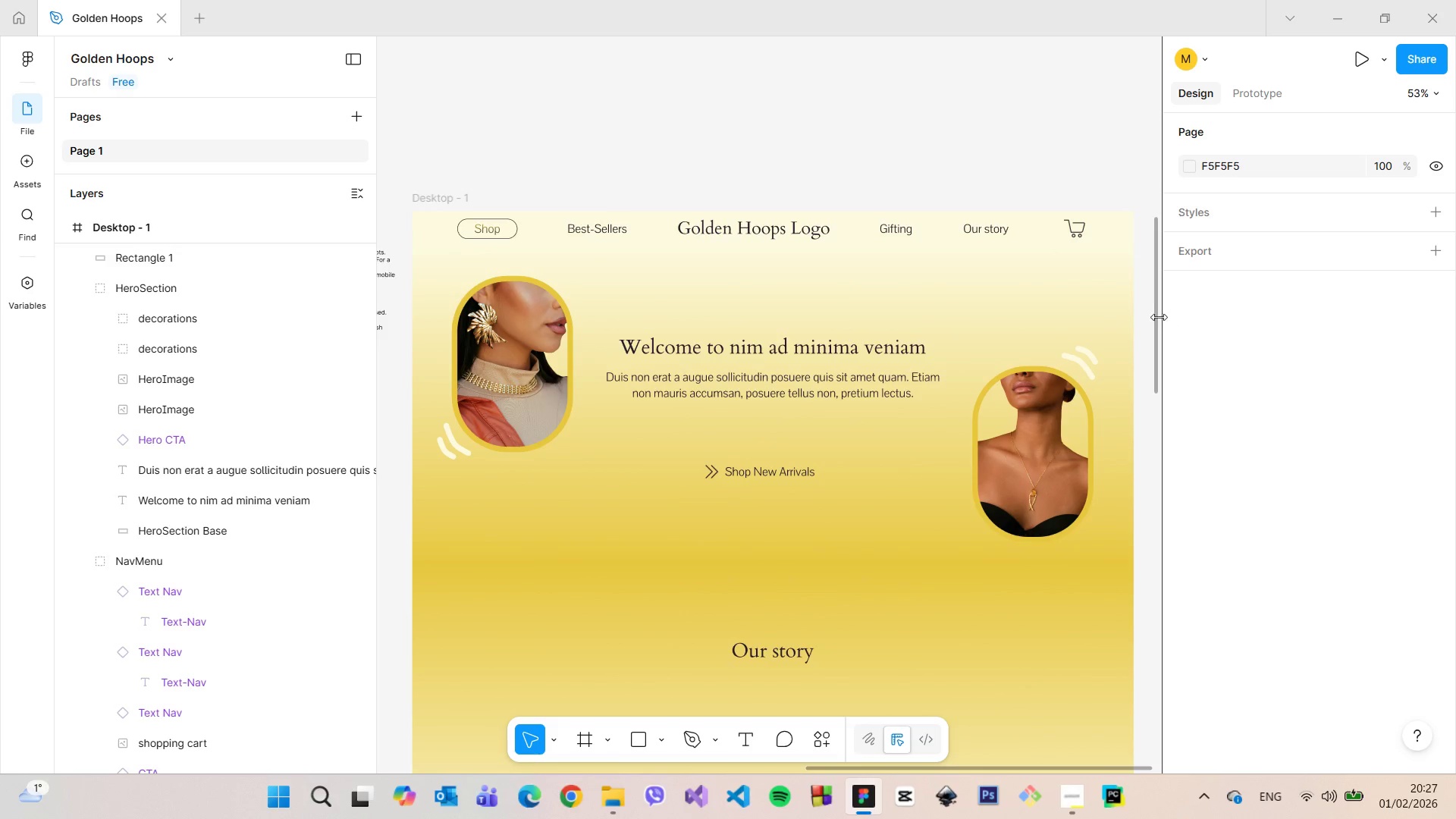 
left_click_drag(start_coordinate=[1154, 317], to_coordinate=[1159, 375])
 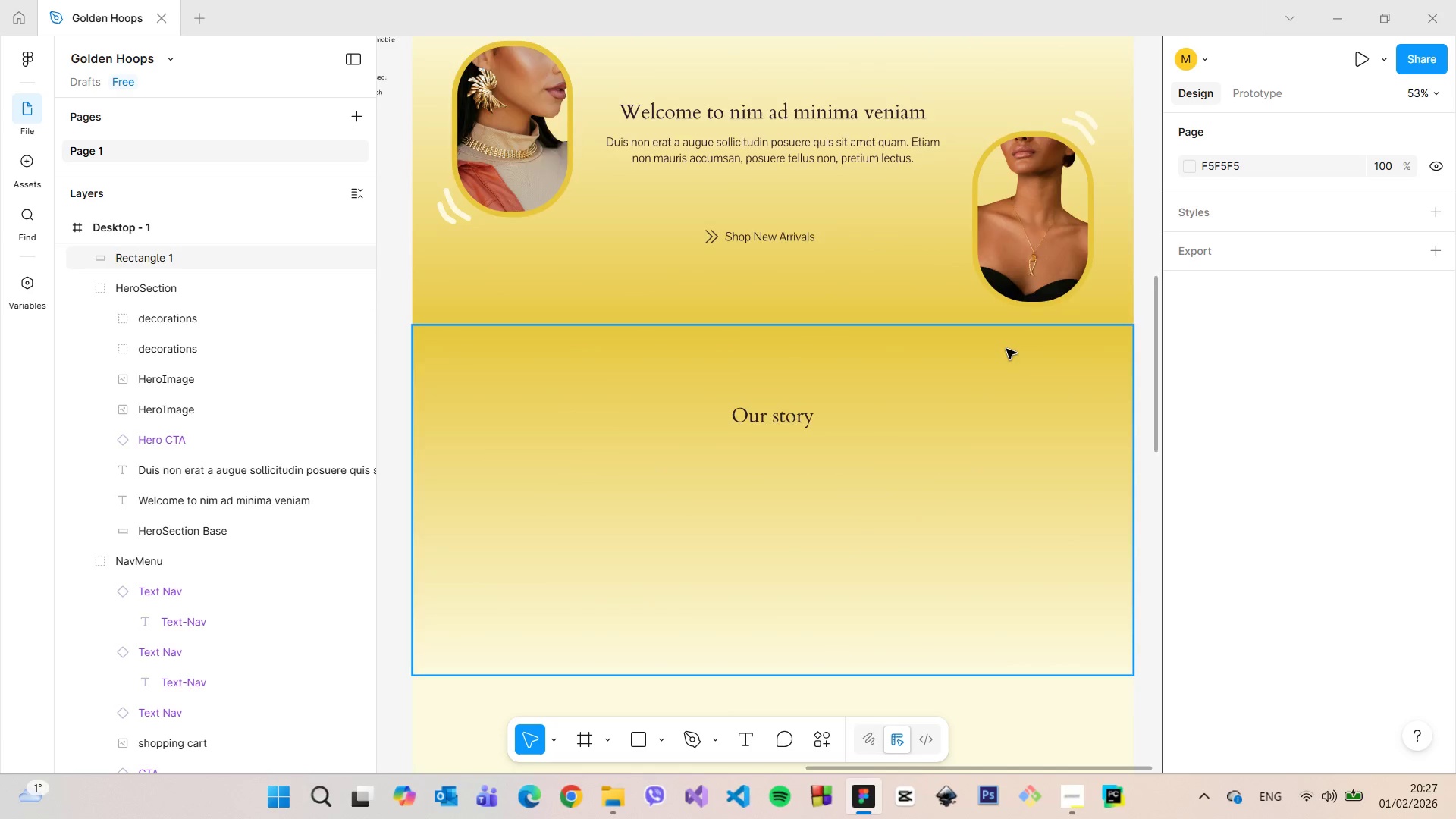 
scroll: coordinate [1006, 349], scroll_direction: up, amount: 6.0
 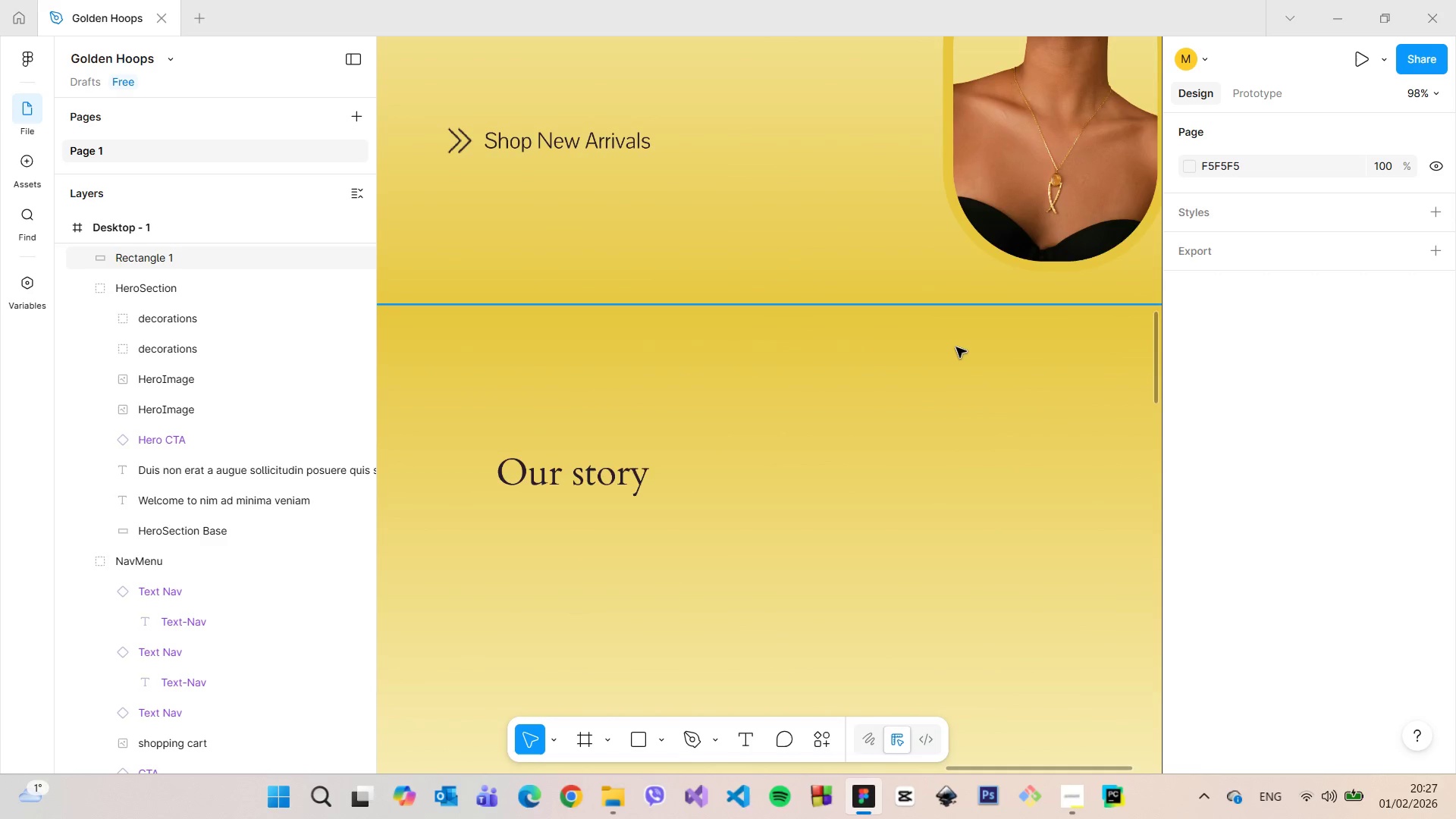 
left_click([952, 352])
 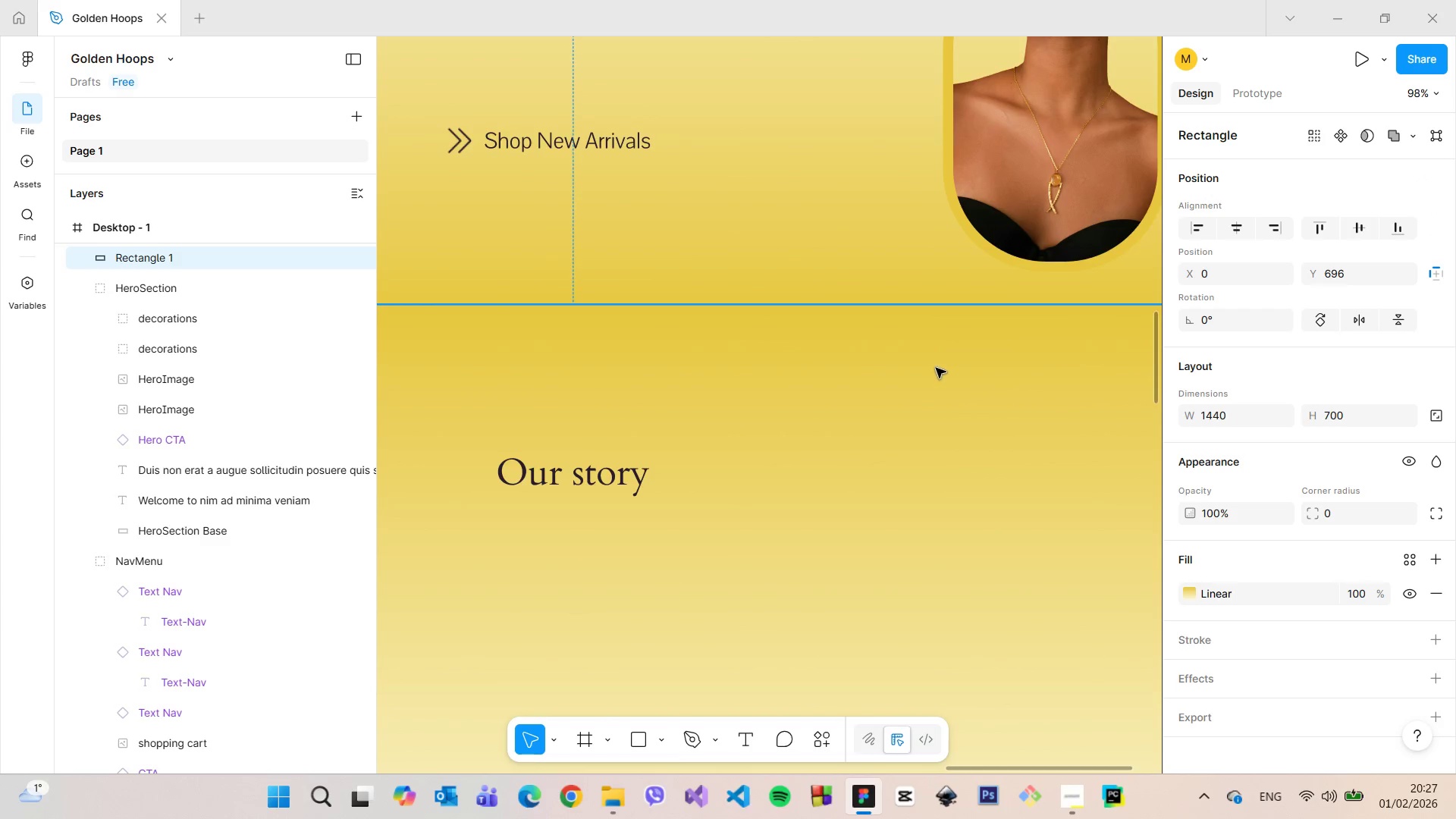 
left_click_drag(start_coordinate=[936, 368], to_coordinate=[933, 389])
 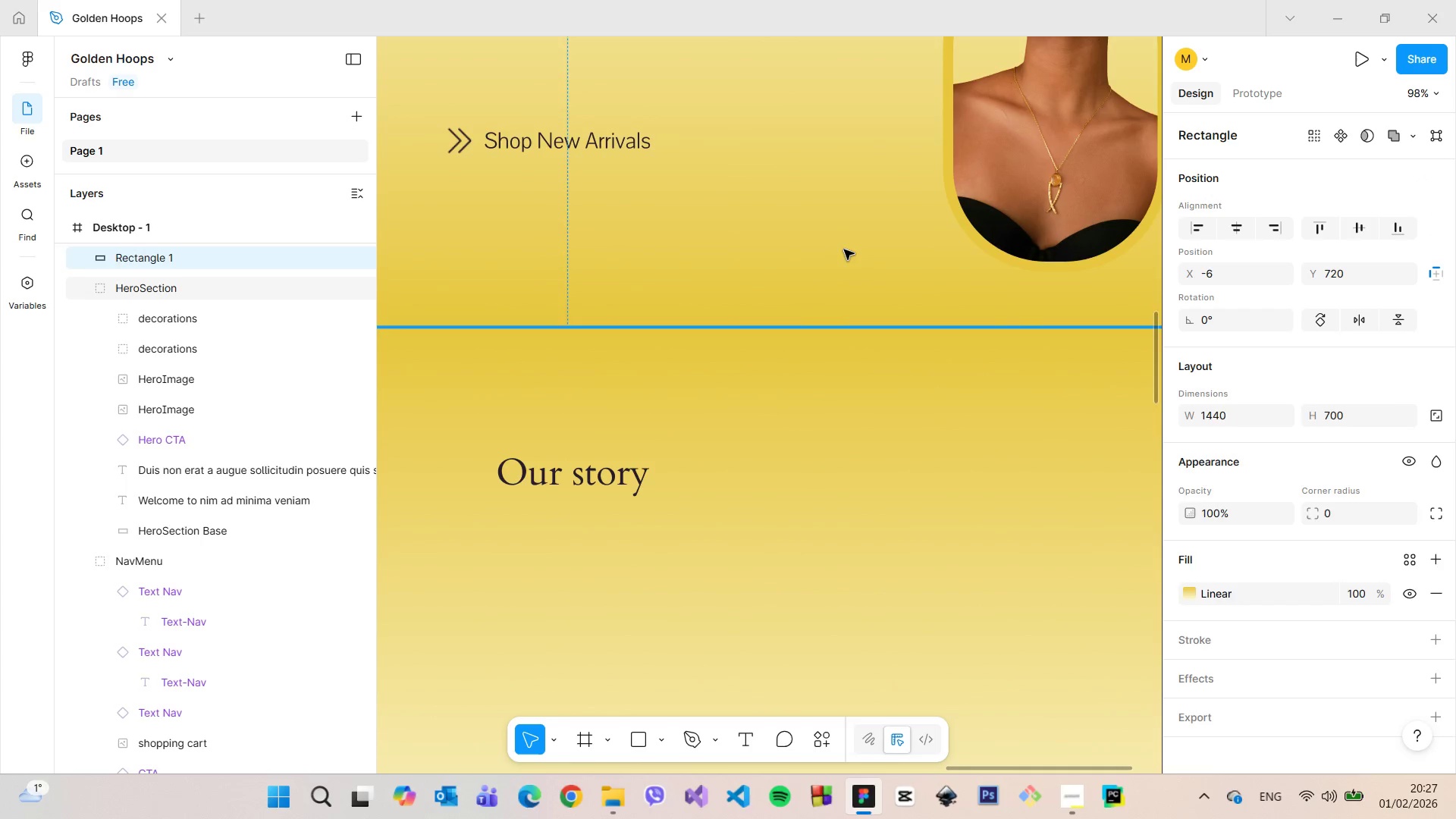 
left_click([844, 249])
 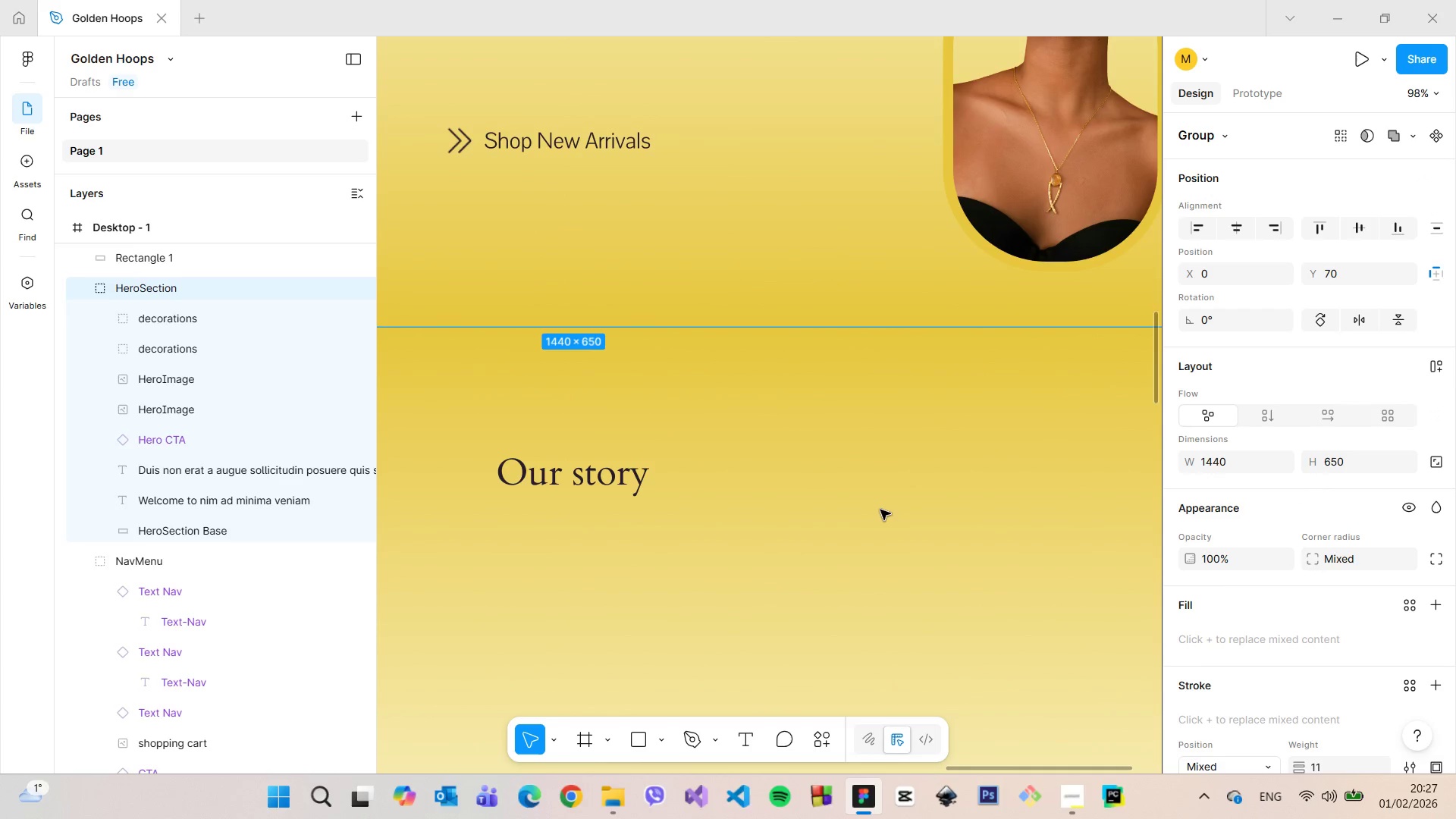 
left_click([880, 513])
 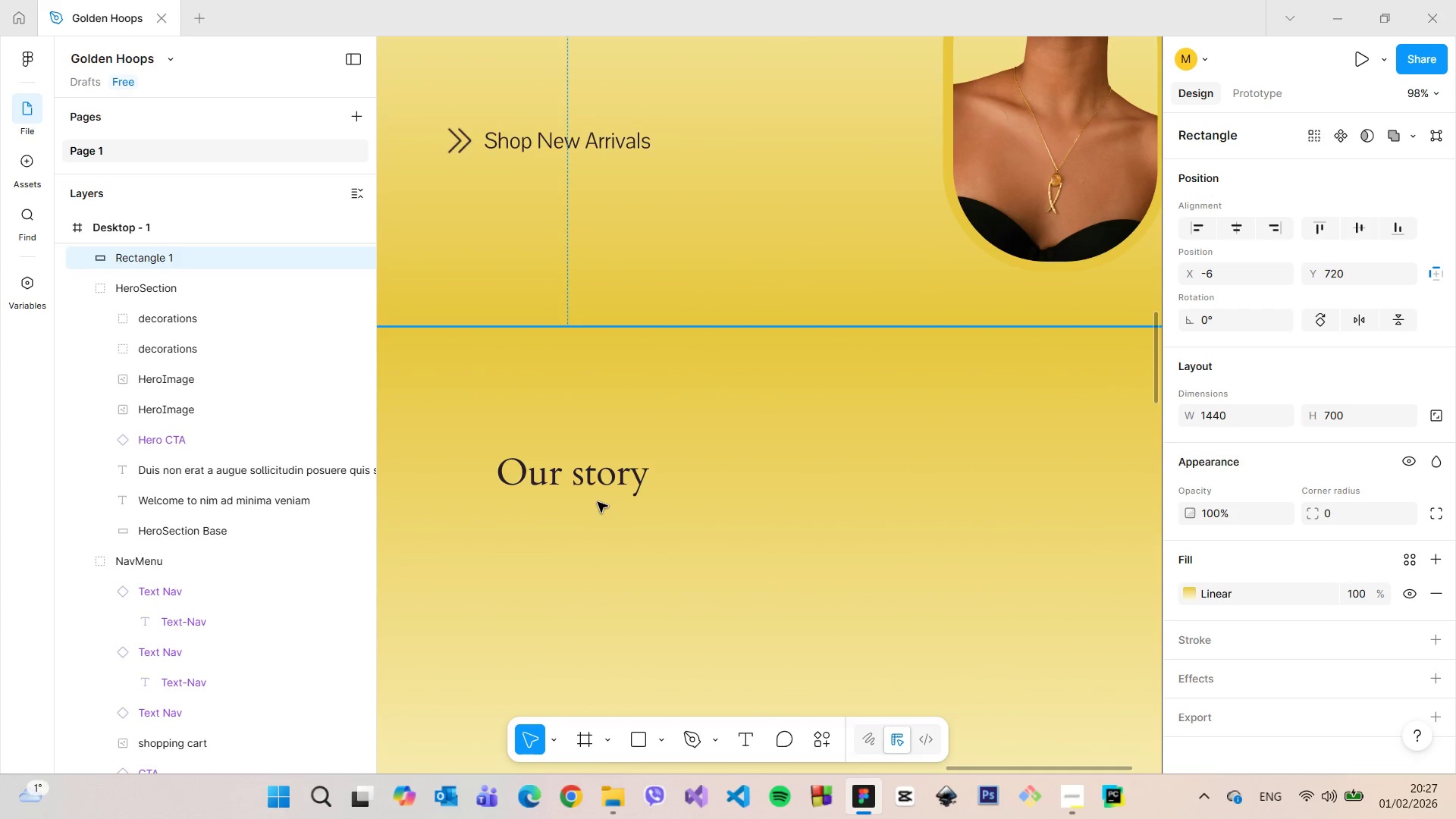 
left_click([598, 477])
 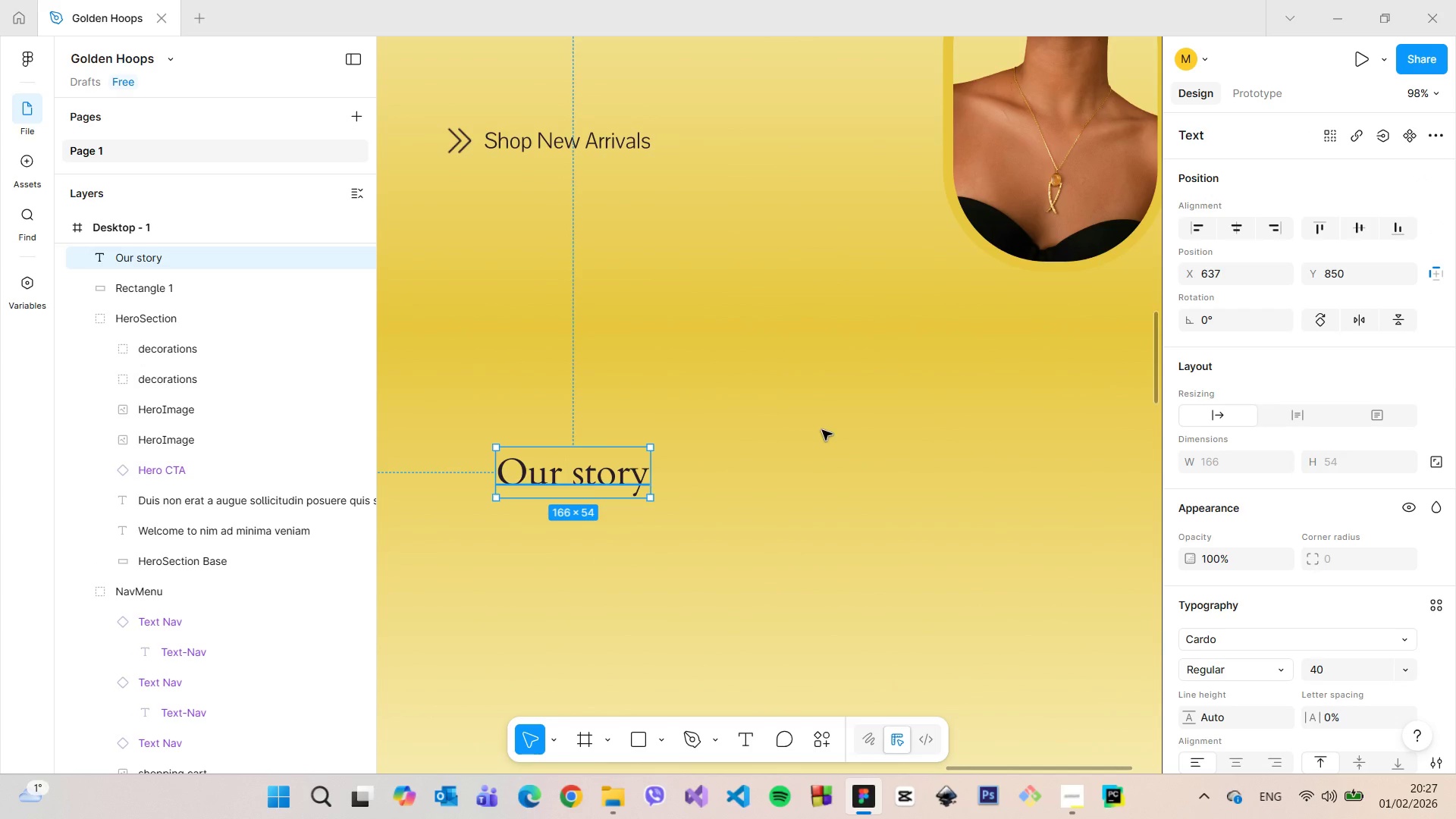 
scroll: coordinate [1040, 391], scroll_direction: up, amount: 4.0
 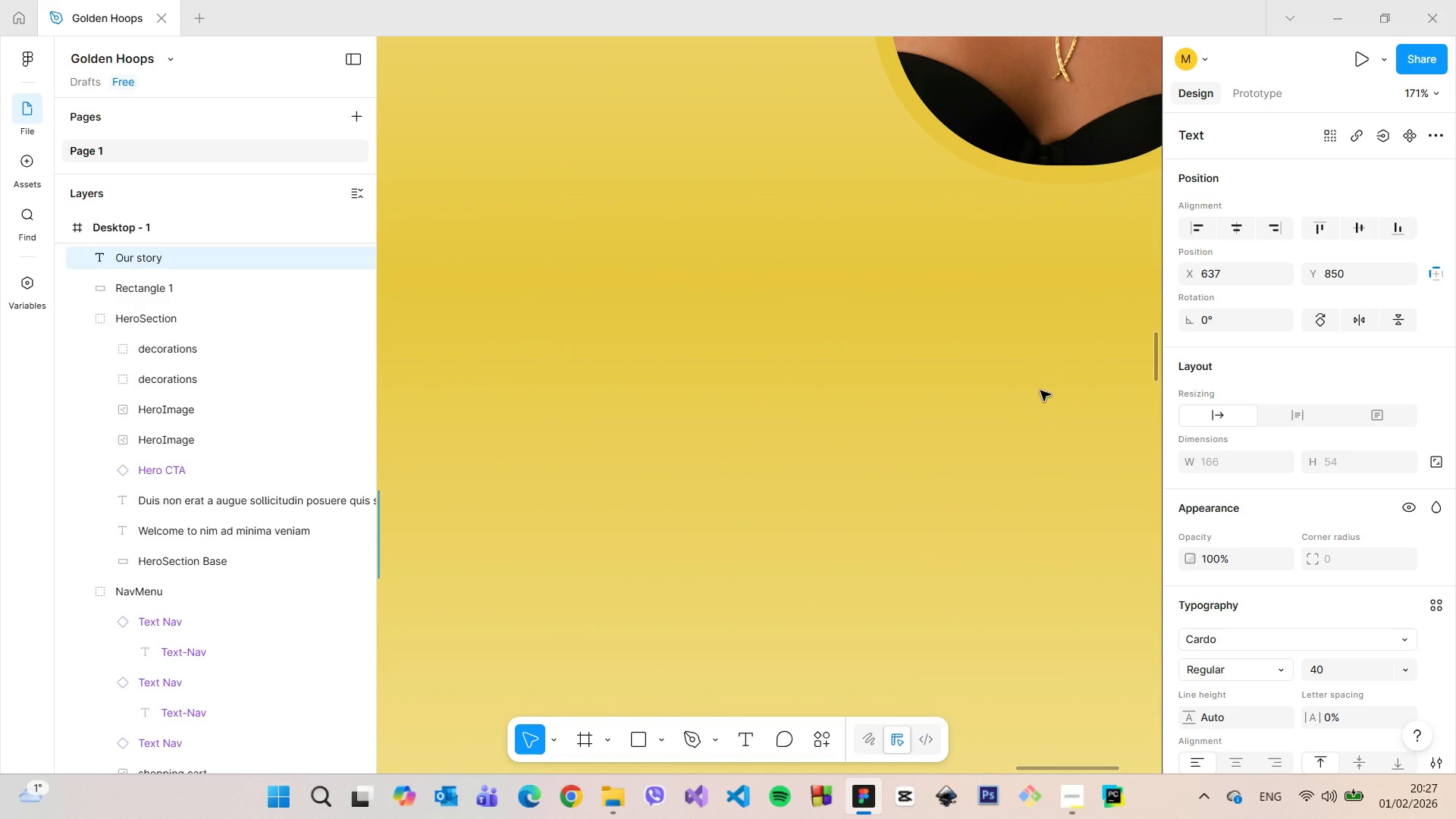 
scroll: coordinate [1041, 388], scroll_direction: down, amount: 13.0
 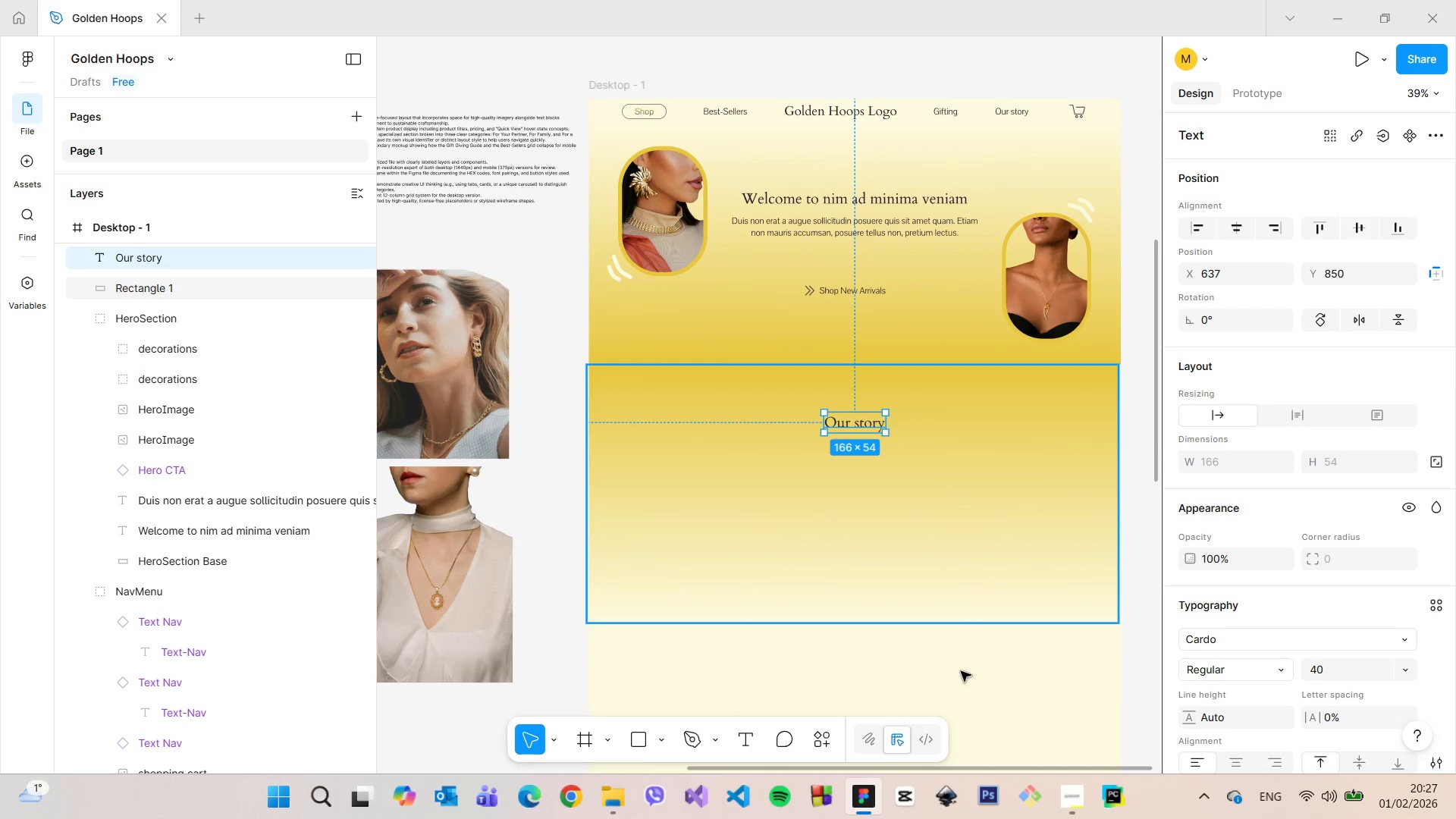 
left_click([959, 685])
 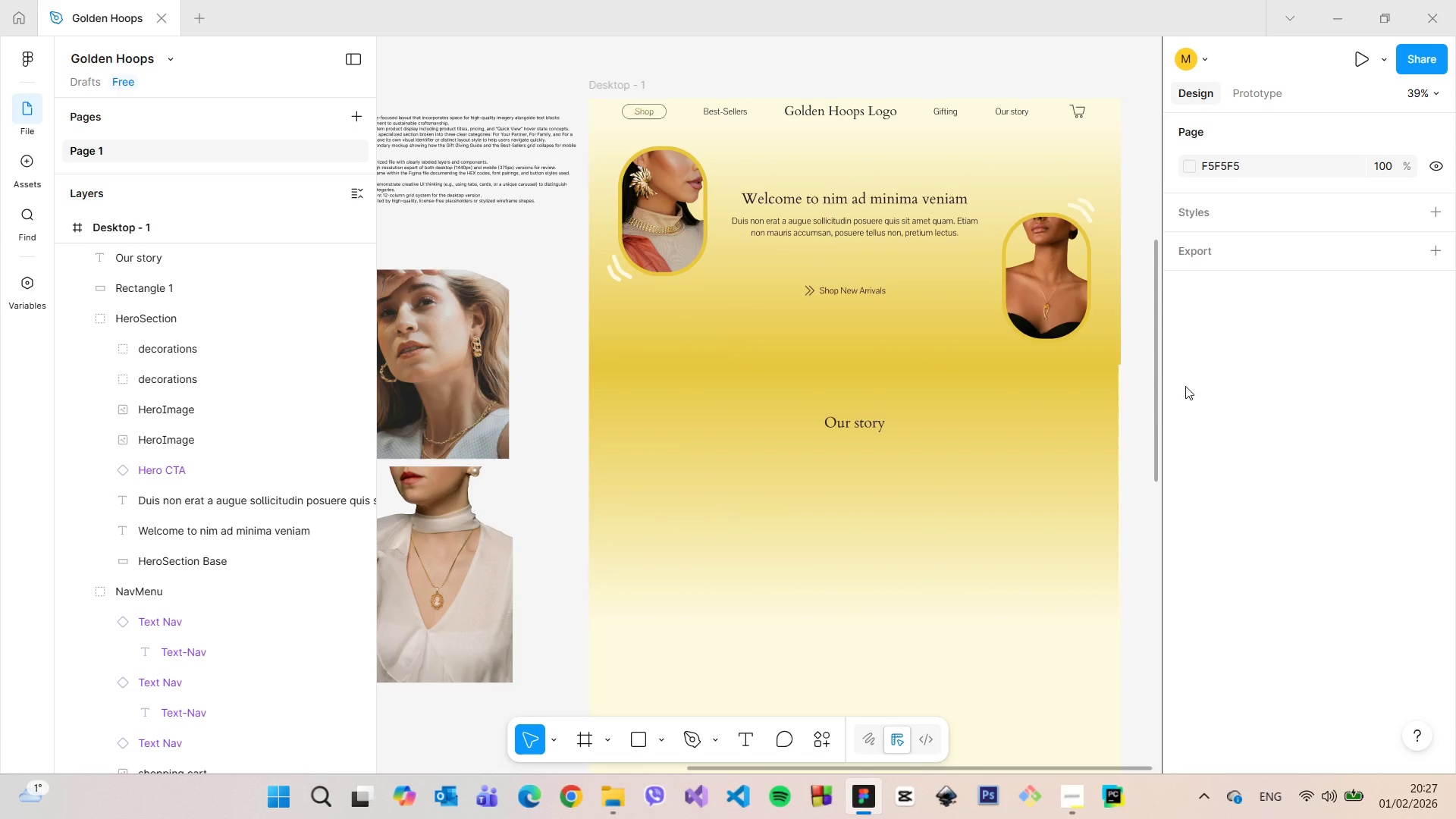 
left_click_drag(start_coordinate=[1053, 453], to_coordinate=[1059, 453])
 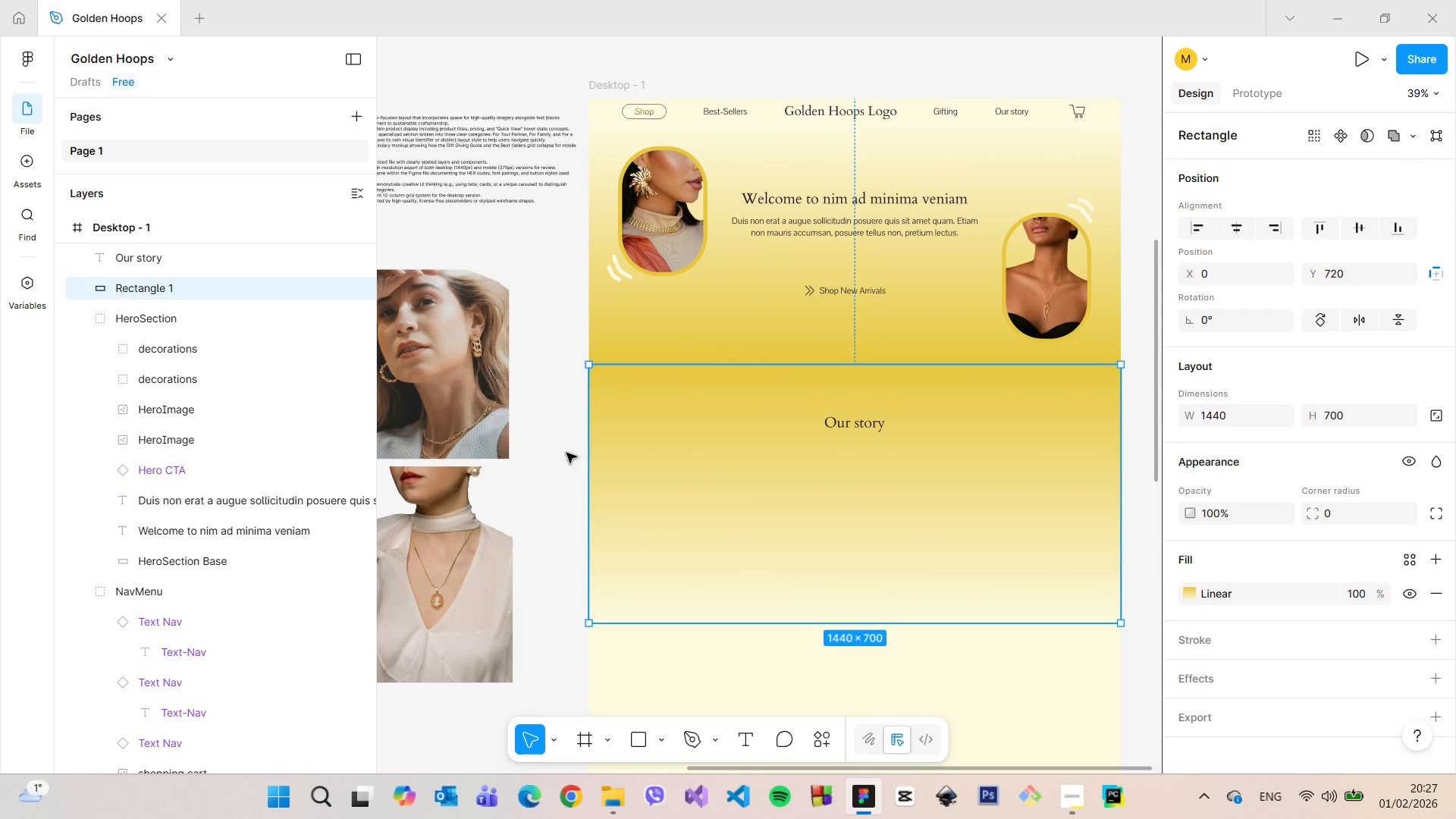 
left_click([564, 453])
 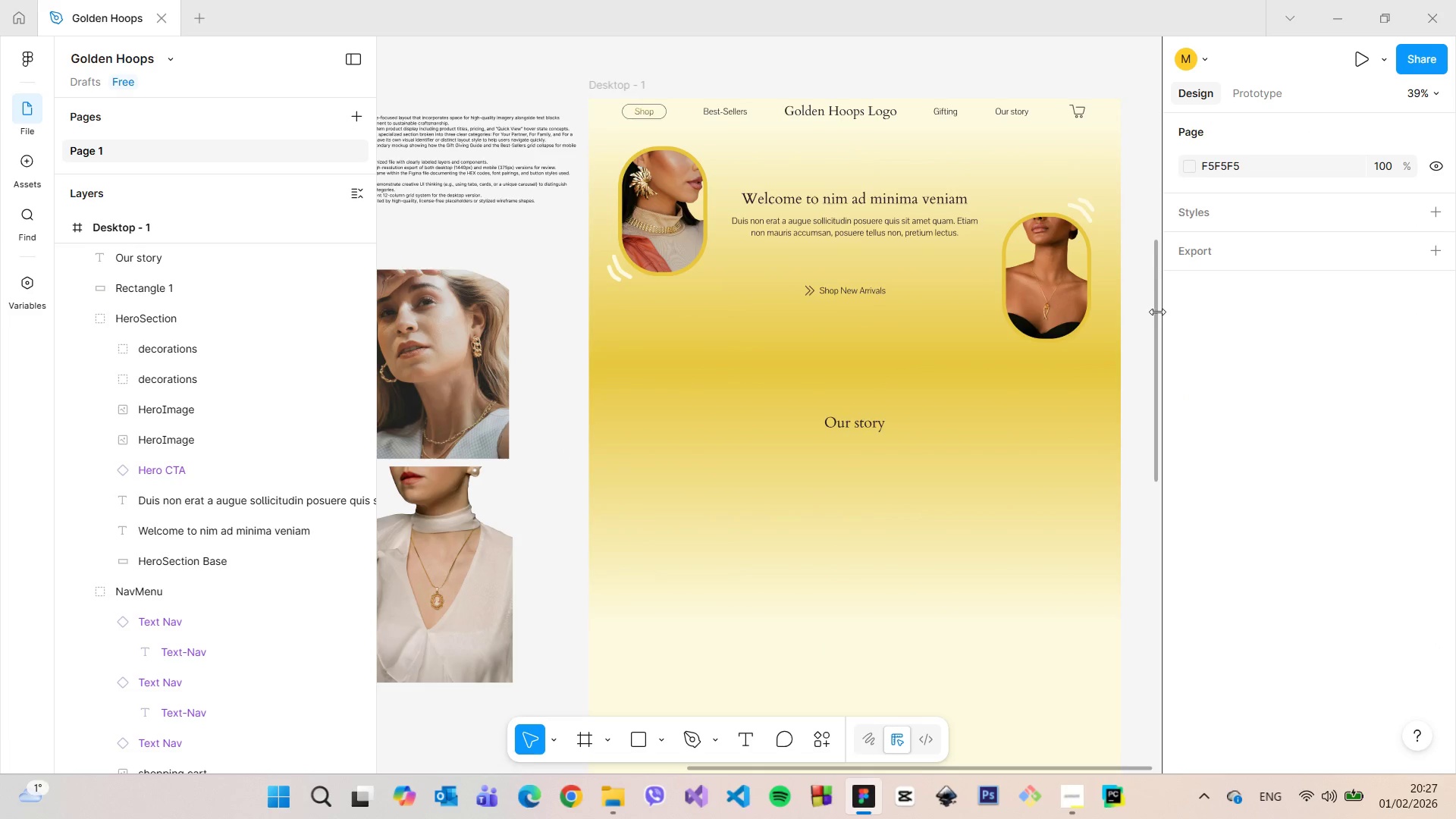 
left_click_drag(start_coordinate=[1153, 311], to_coordinate=[1153, 333])
 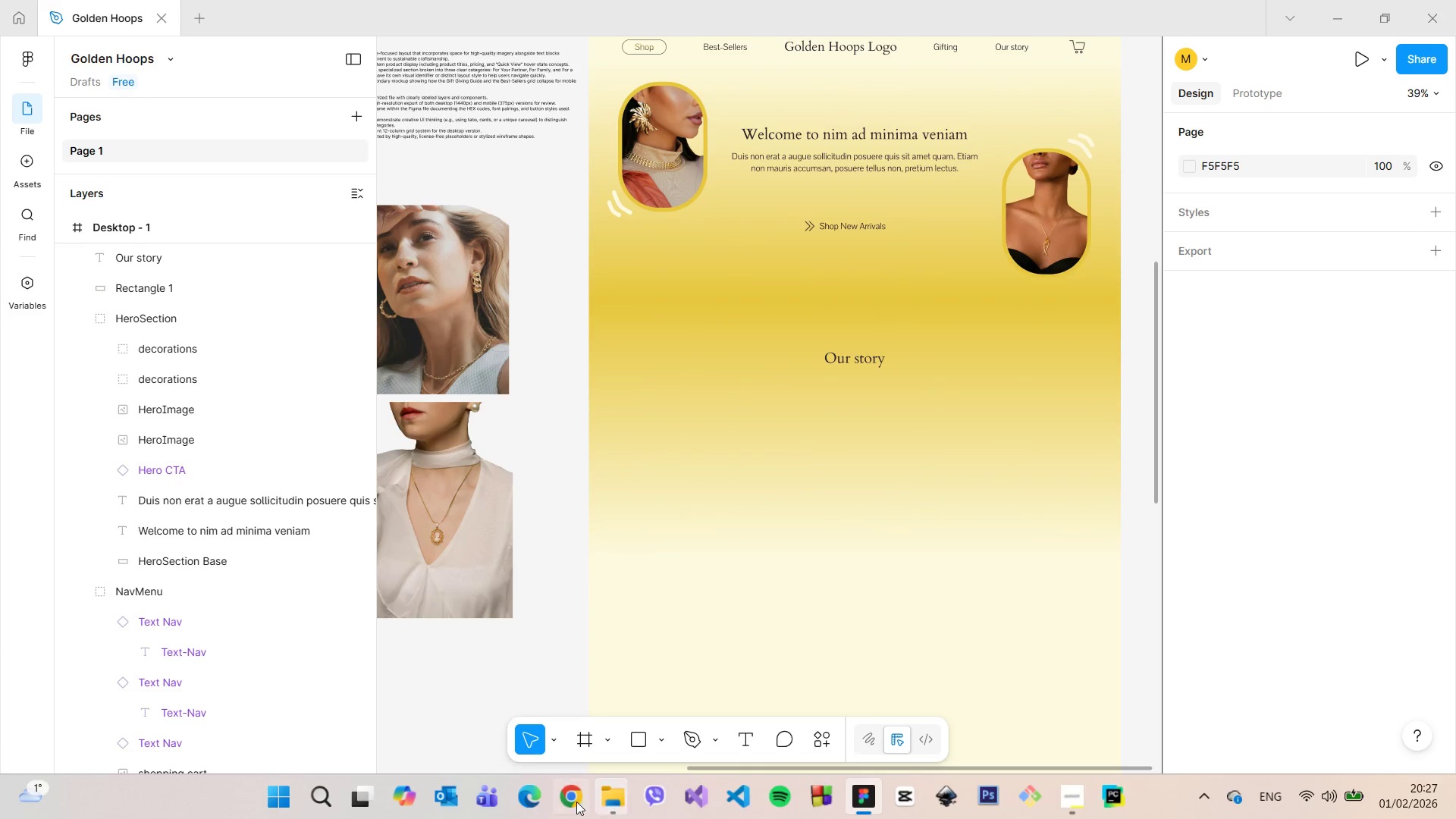 
left_click([573, 801])
 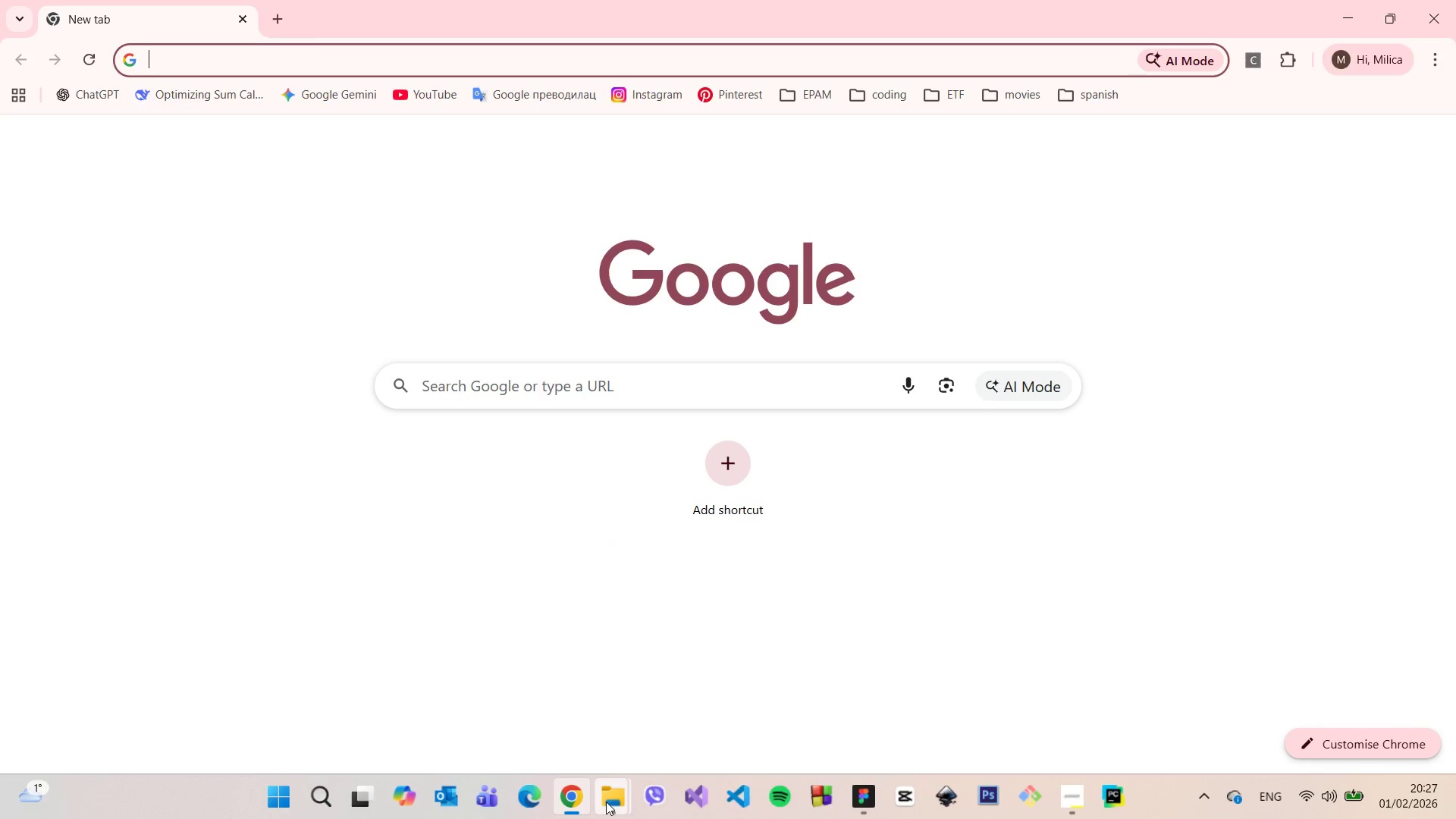 
left_click([594, 639])
 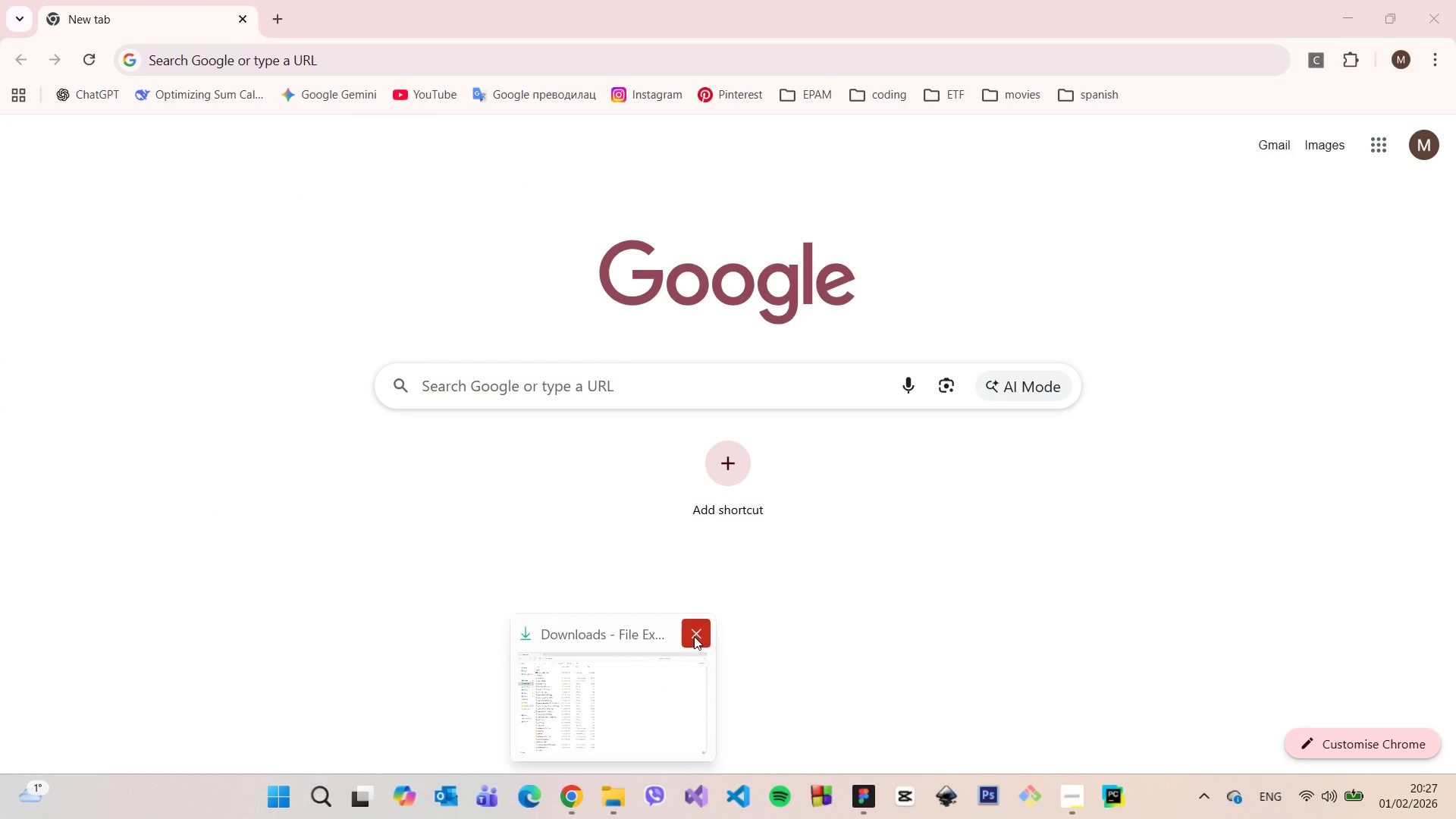 
left_click([698, 635])
 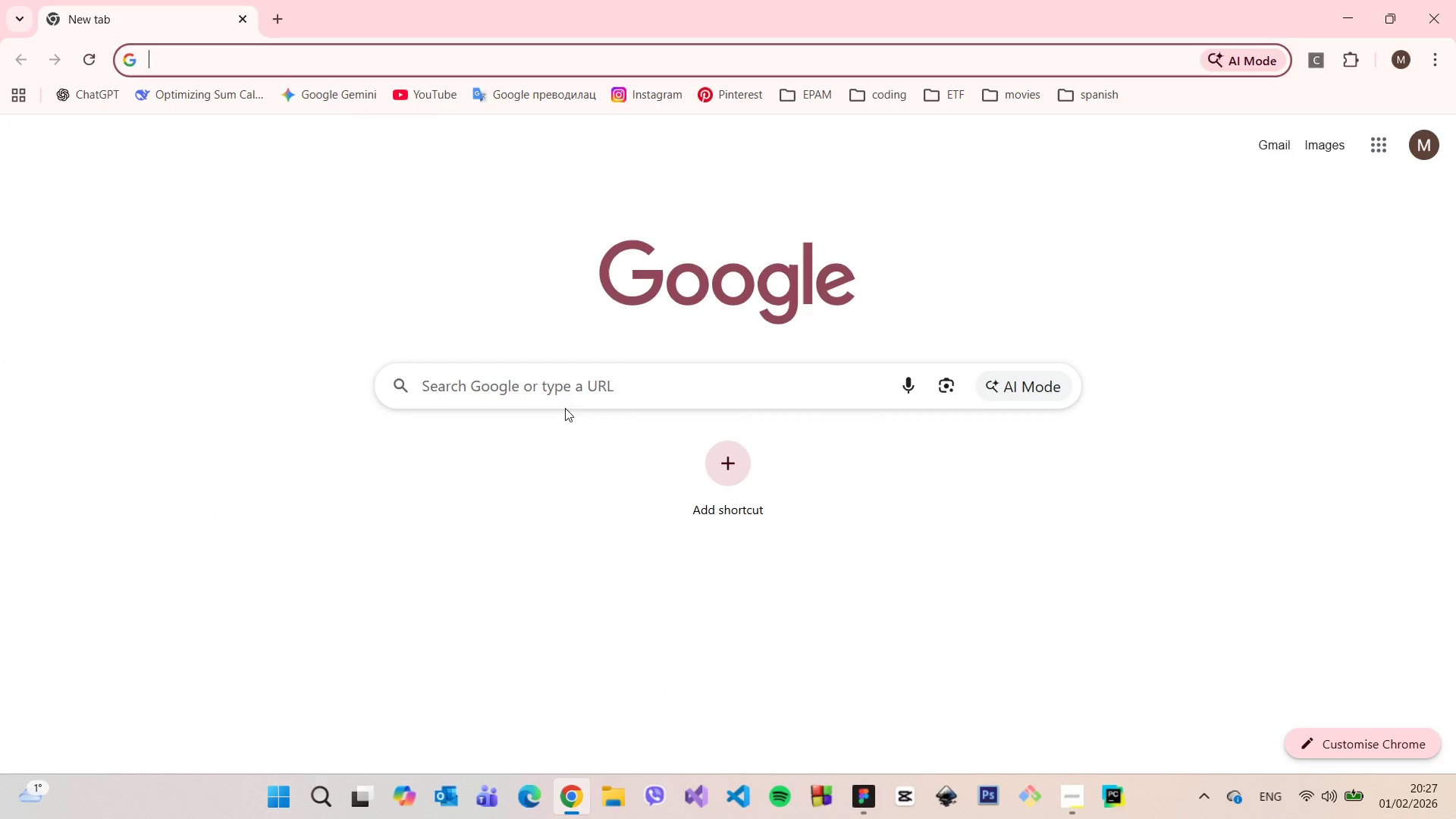 
left_click([564, 394])
 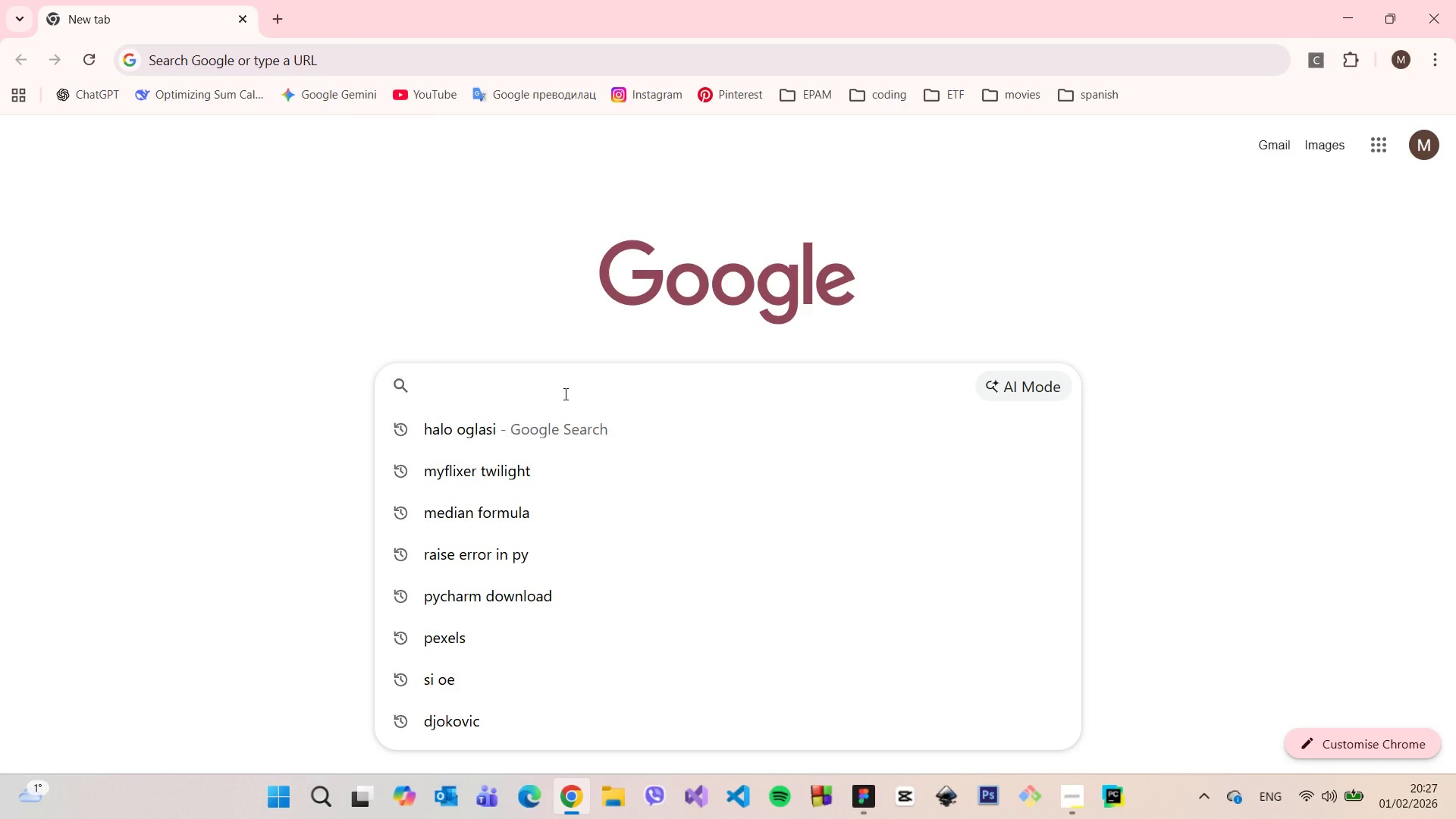 
type(lore)
 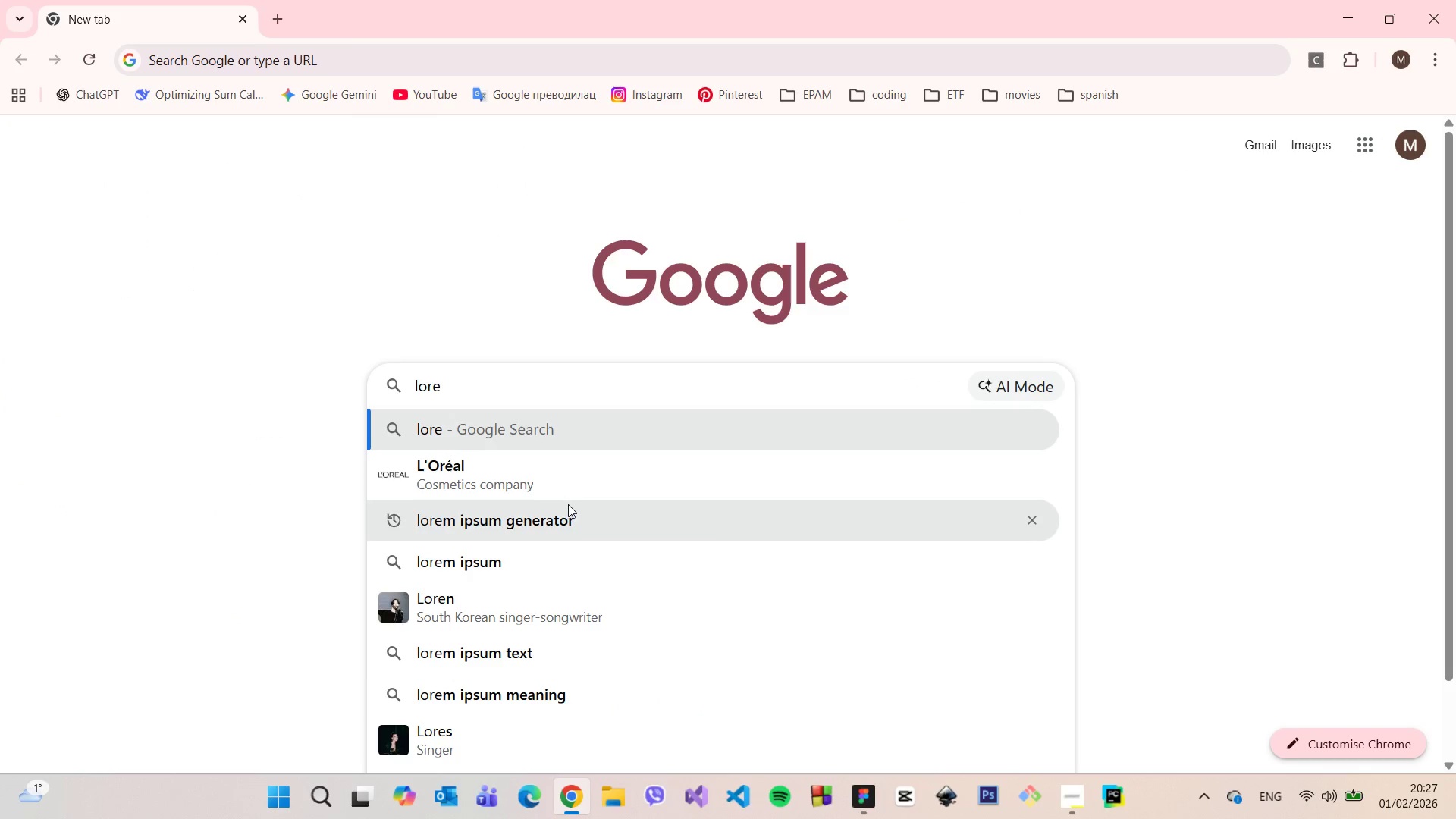 
left_click([568, 516])
 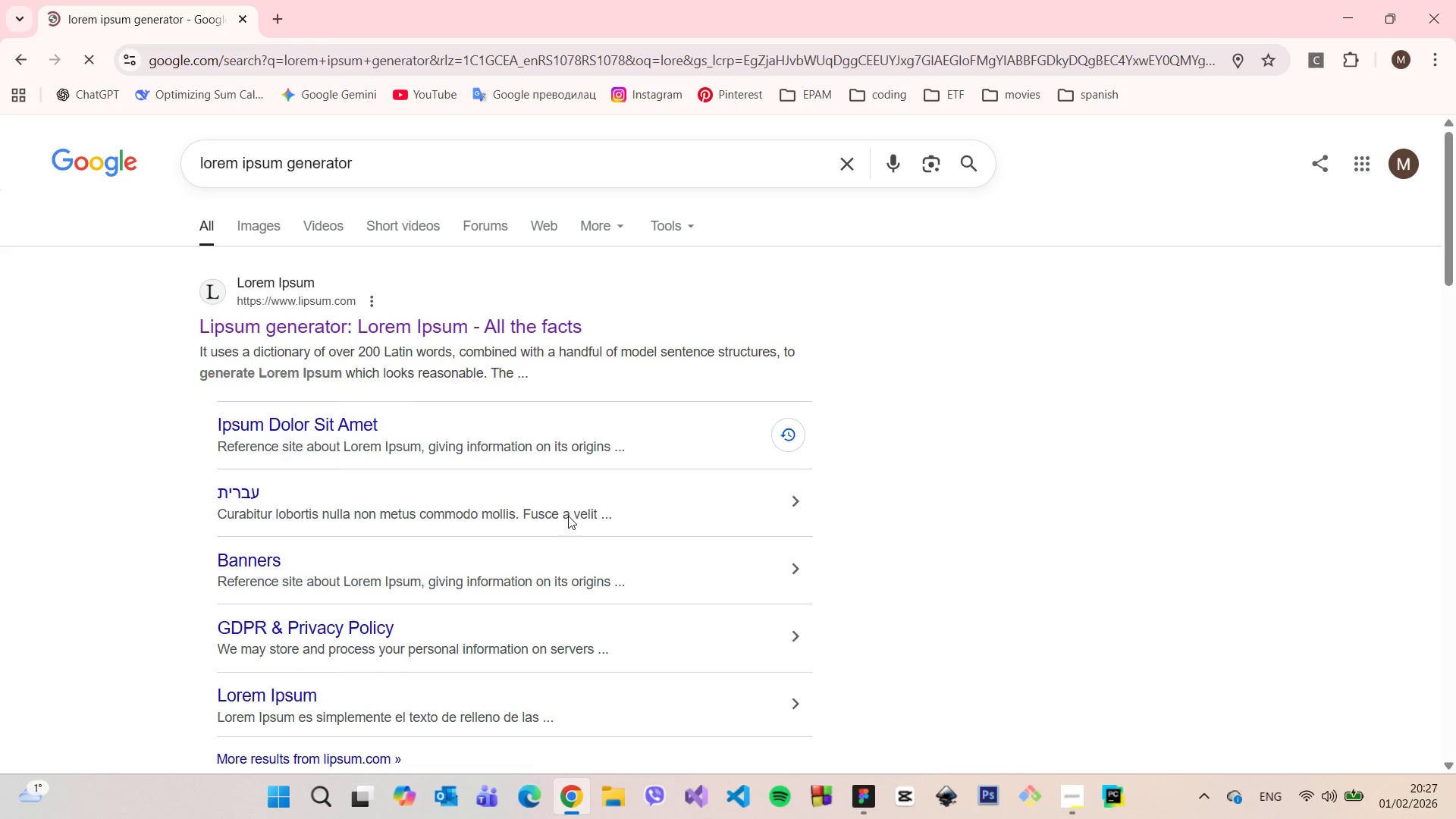 
left_click([358, 322])
 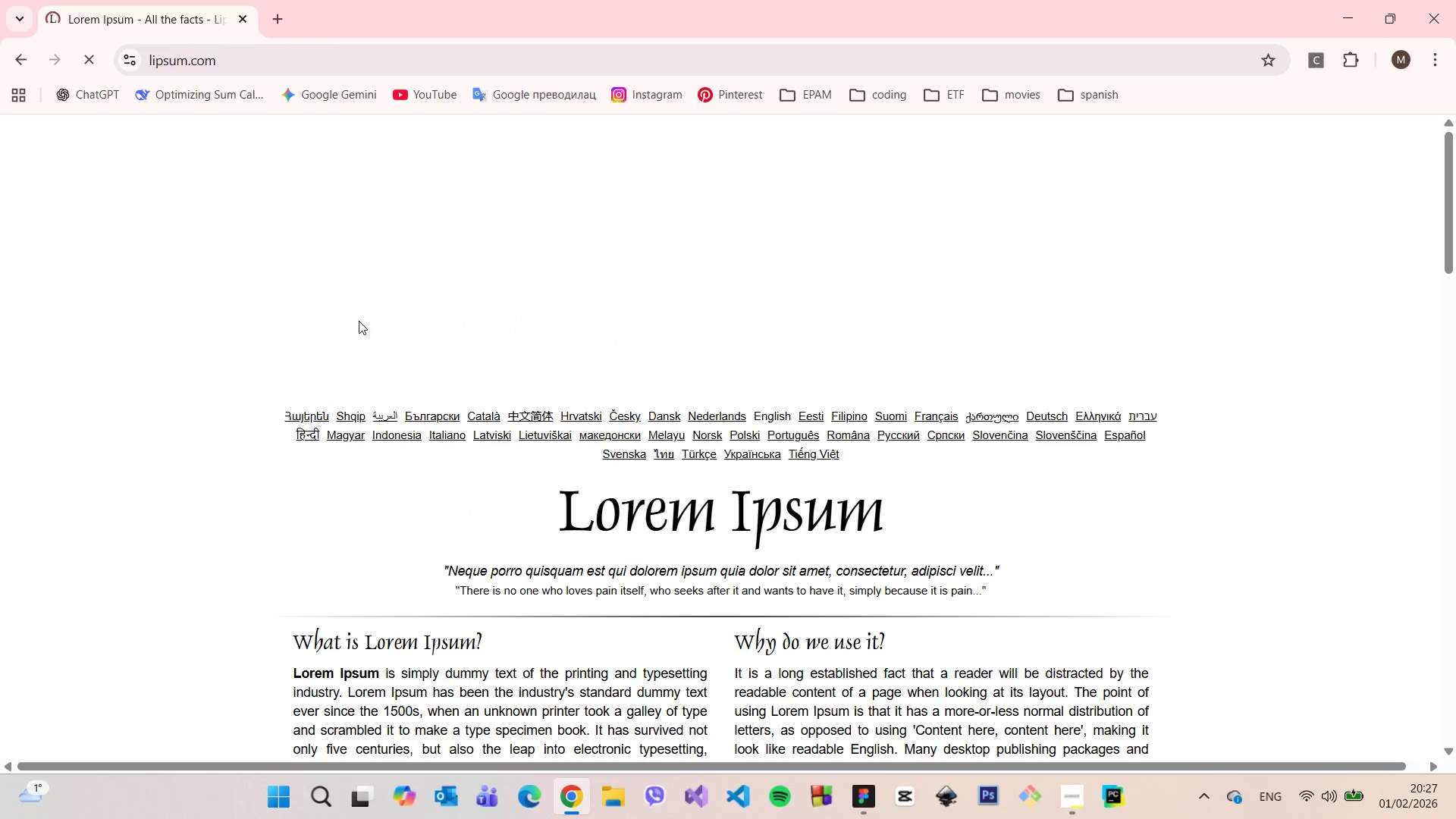 
scroll: coordinate [1044, 500], scroll_direction: down, amount: 14.0
 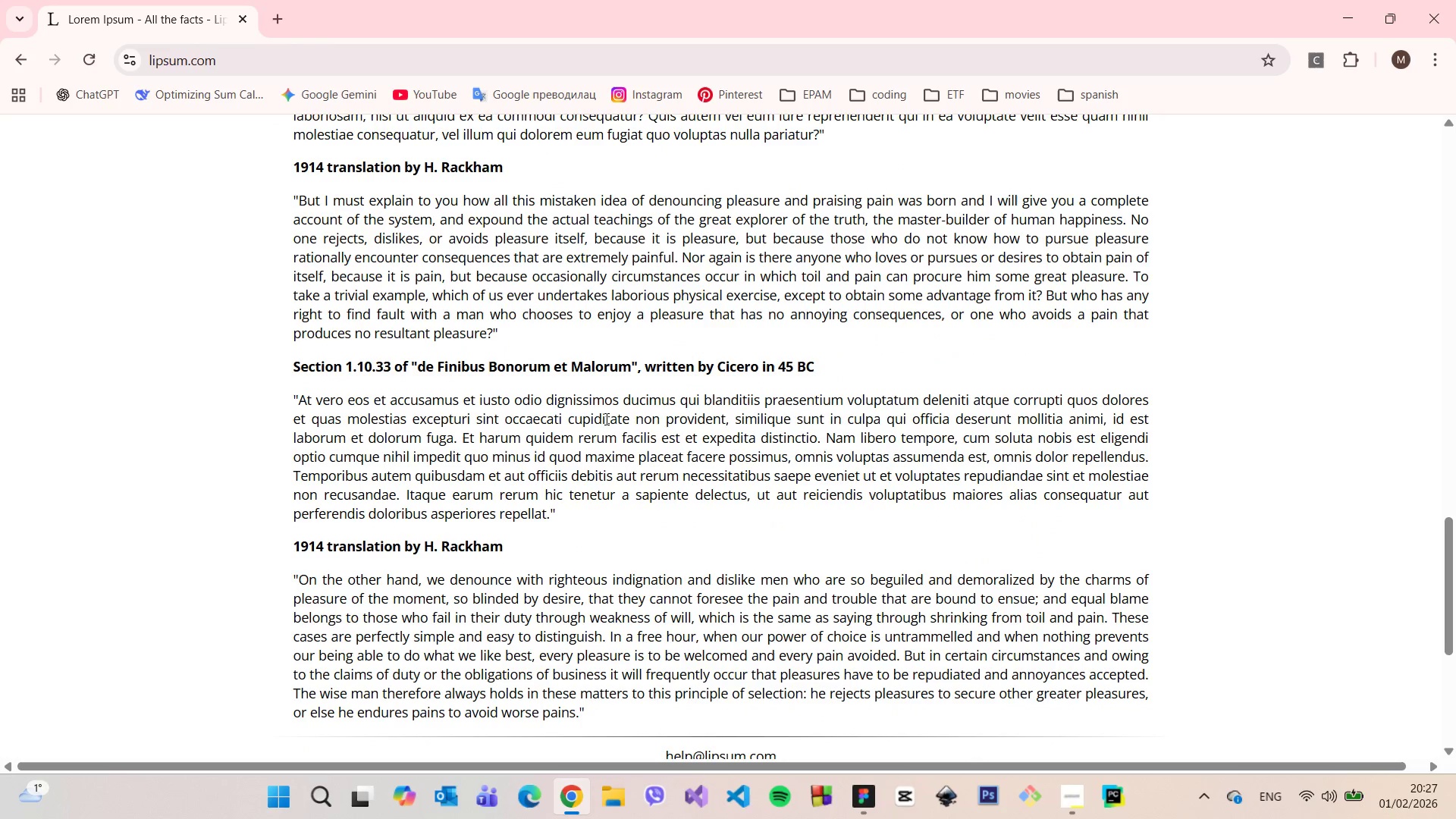 
left_click_drag(start_coordinate=[827, 432], to_coordinate=[861, 482])
 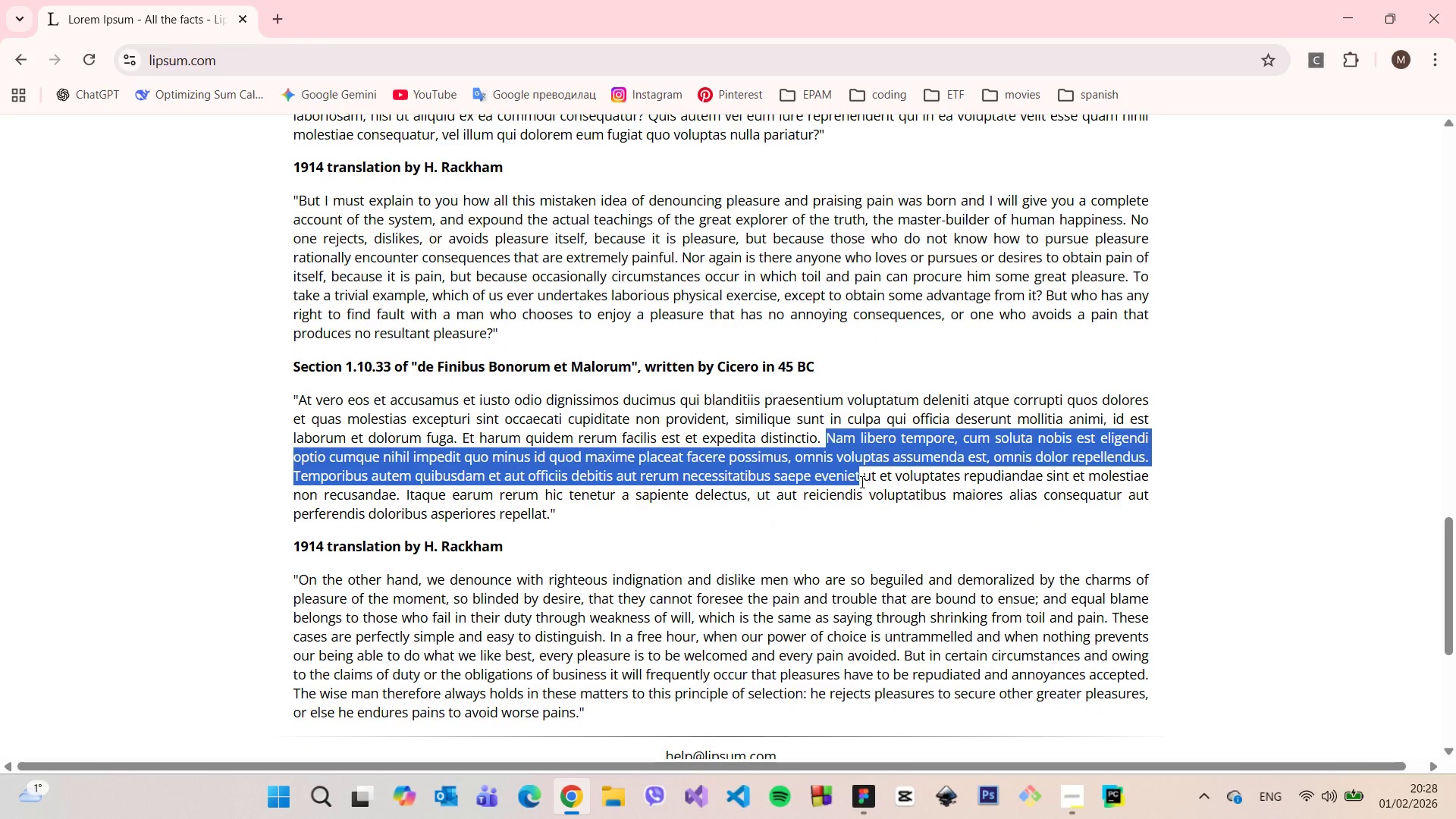 
key(Control+C)
 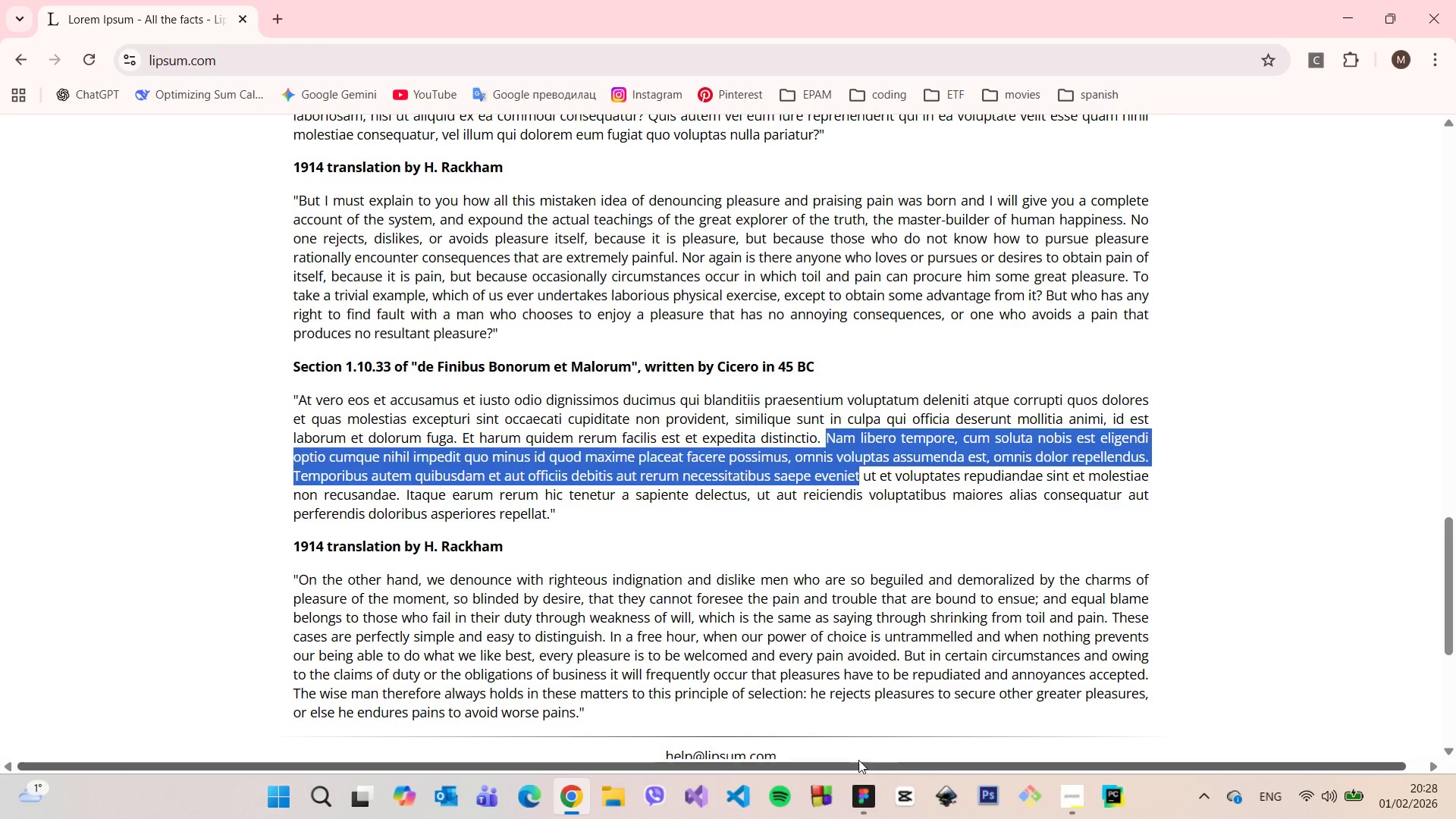 
left_click([857, 796])
 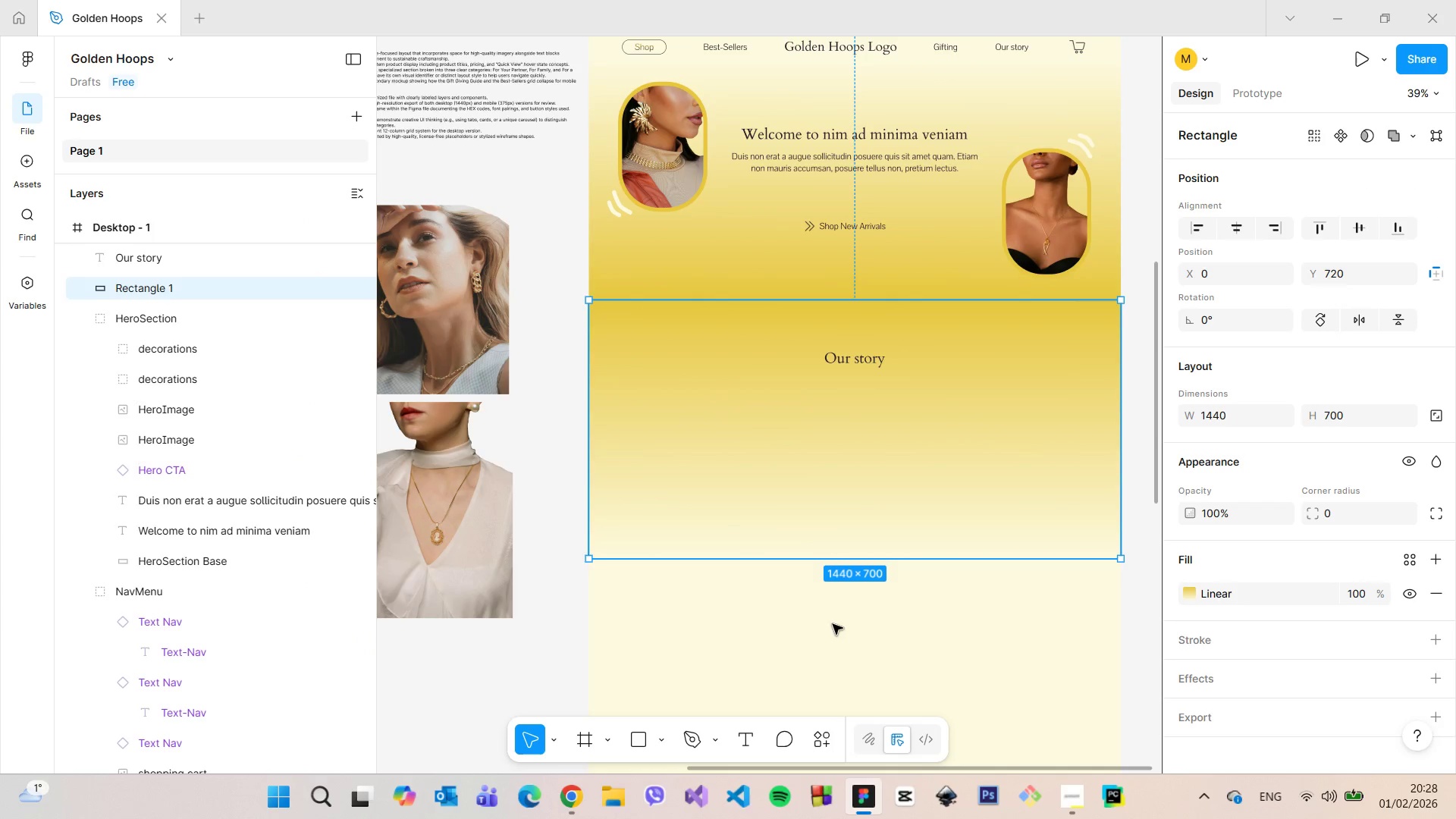 
left_click([833, 624])
 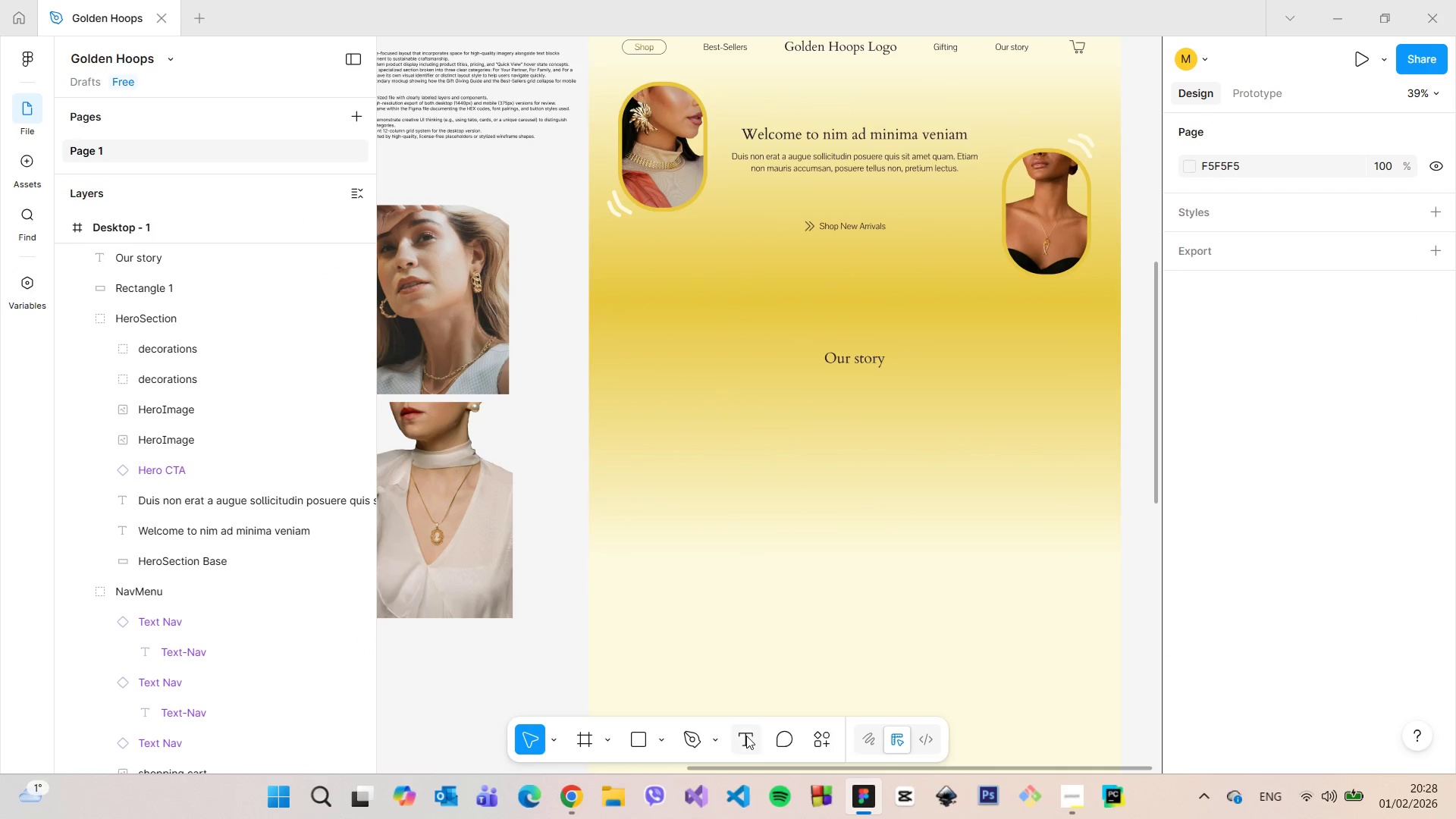 
left_click([746, 736])
 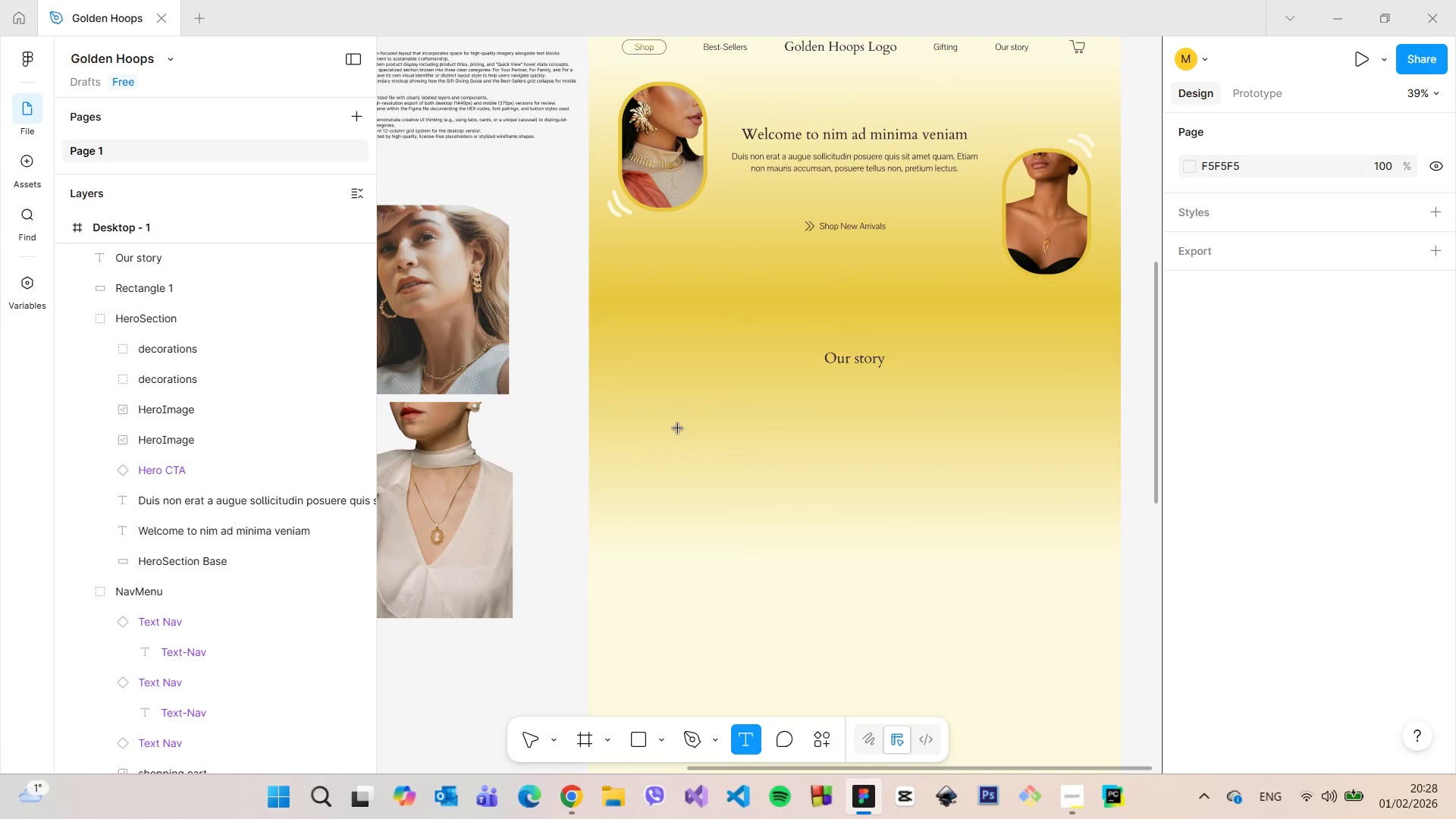 
left_click([676, 425])
 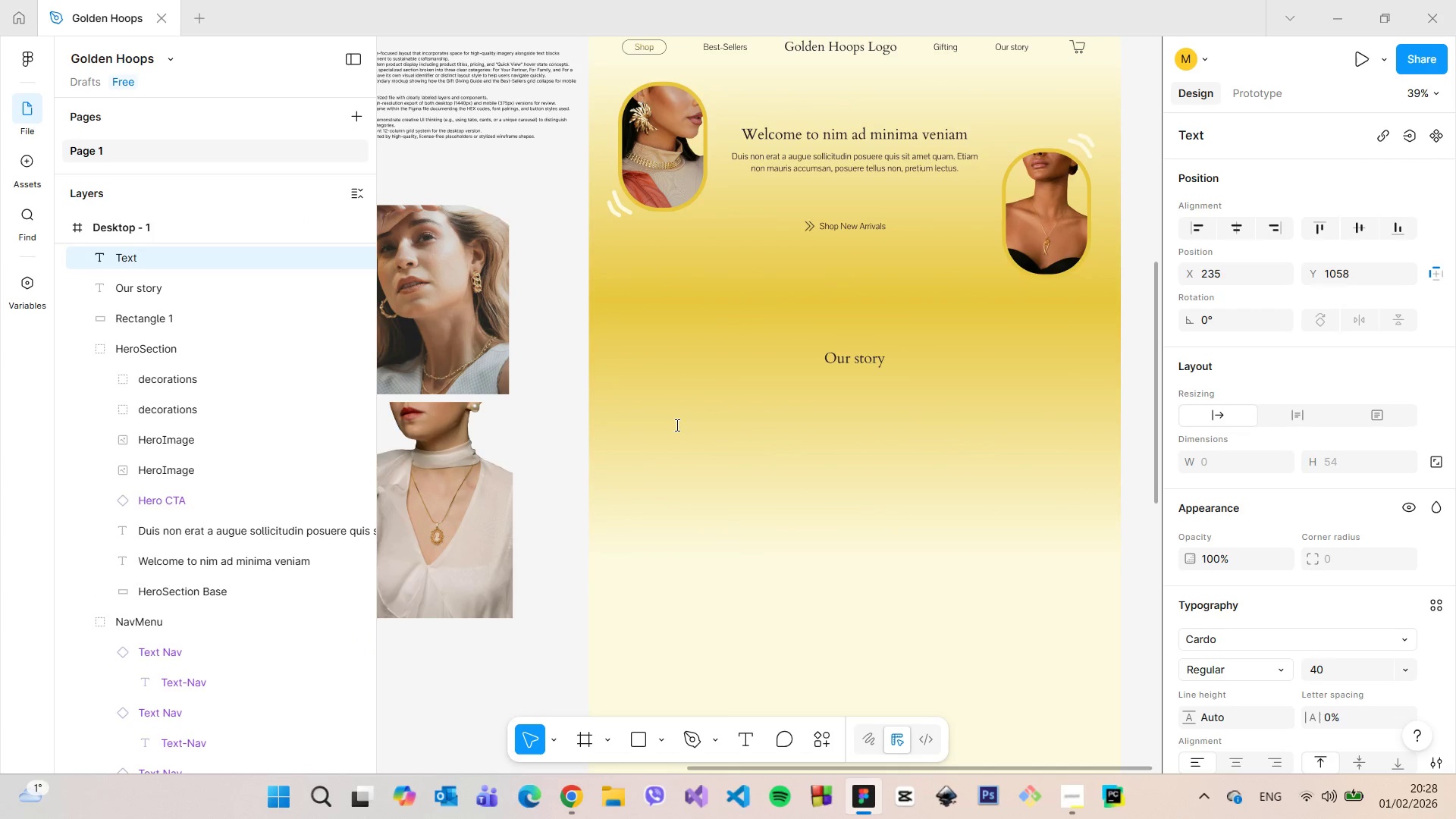 
type(It all started with a passion ...)
 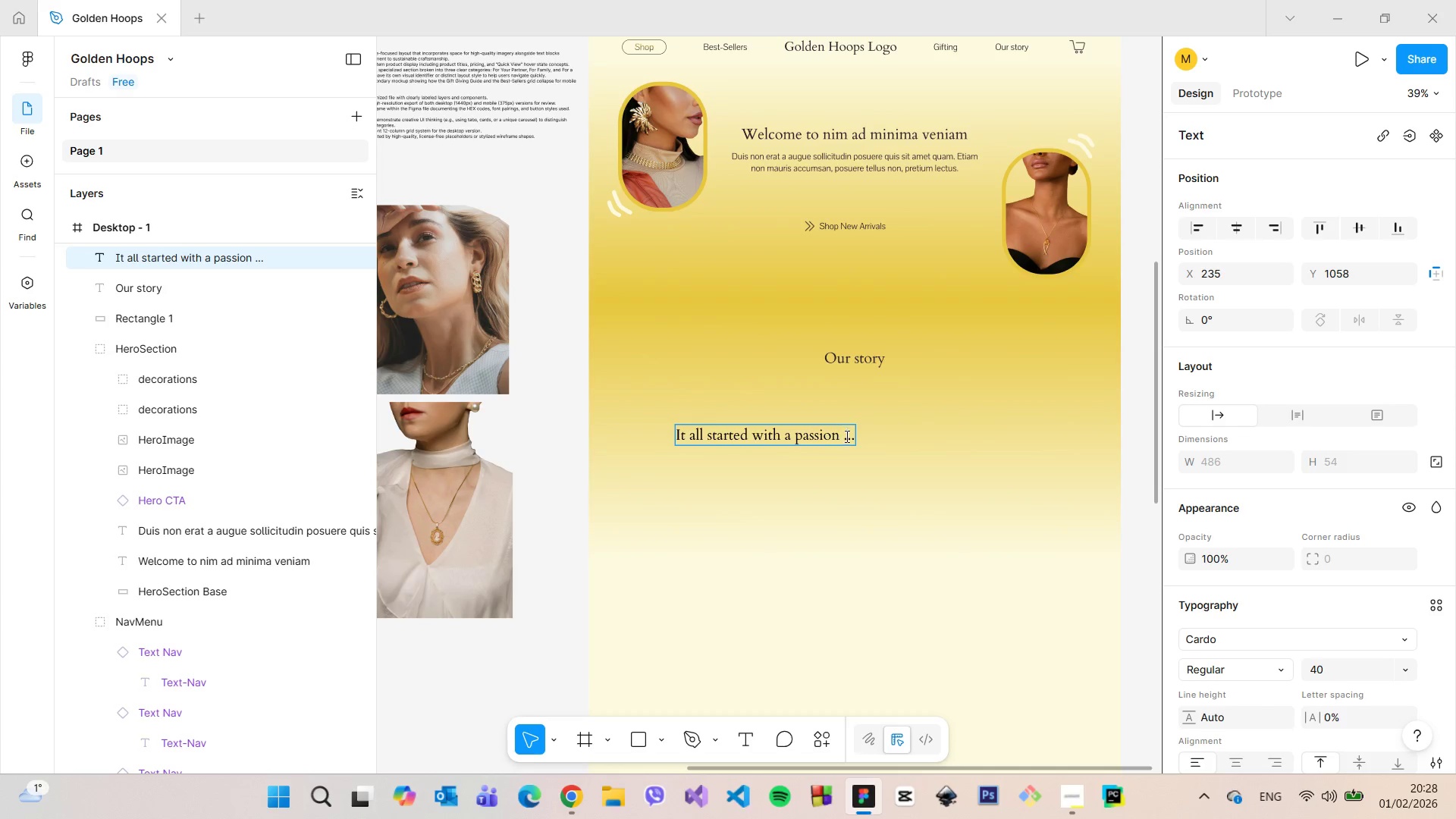 
left_click_drag(start_coordinate=[855, 441], to_coordinate=[670, 433])
 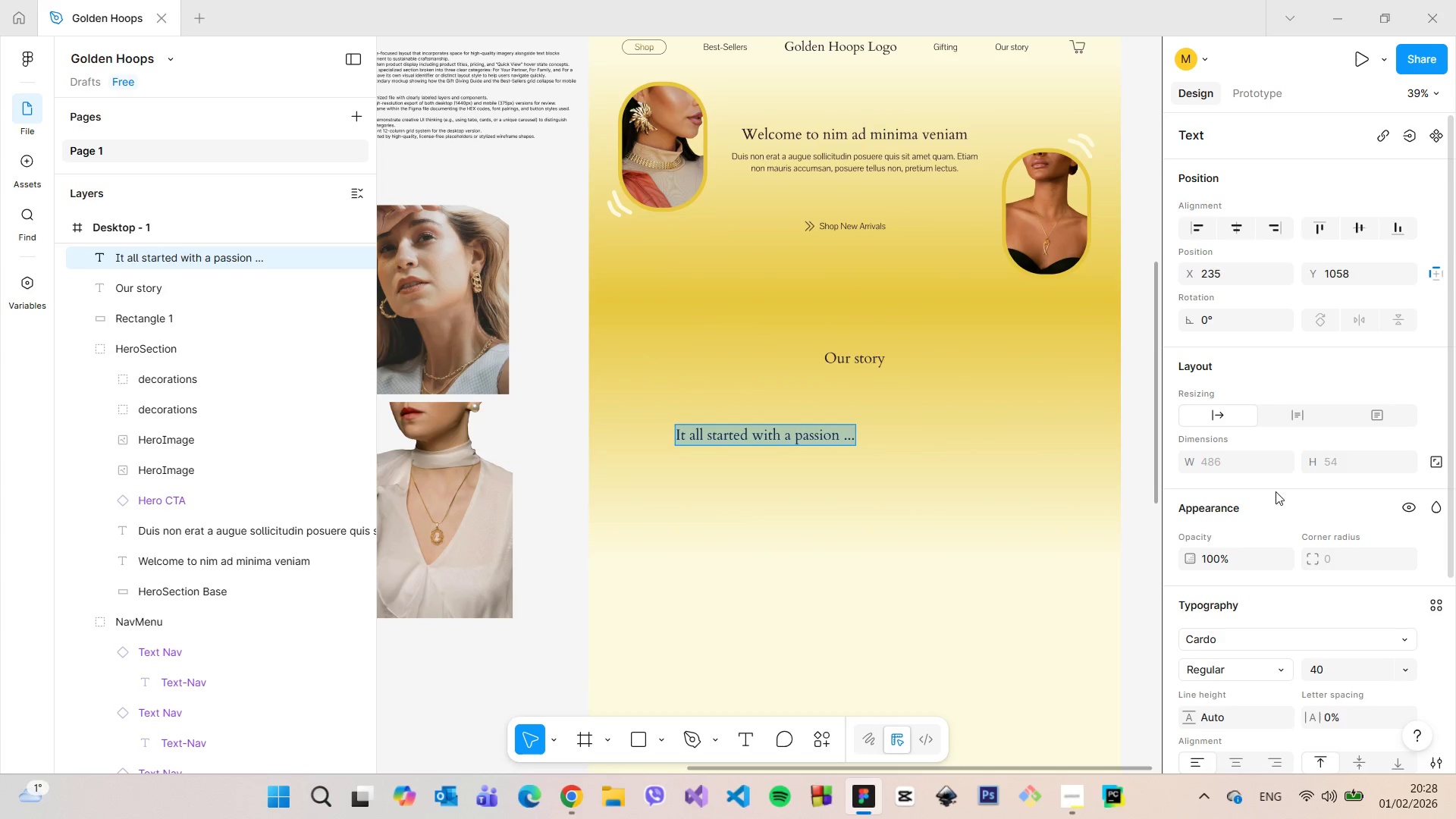 
scroll: coordinate [1285, 501], scroll_direction: down, amount: 3.0
 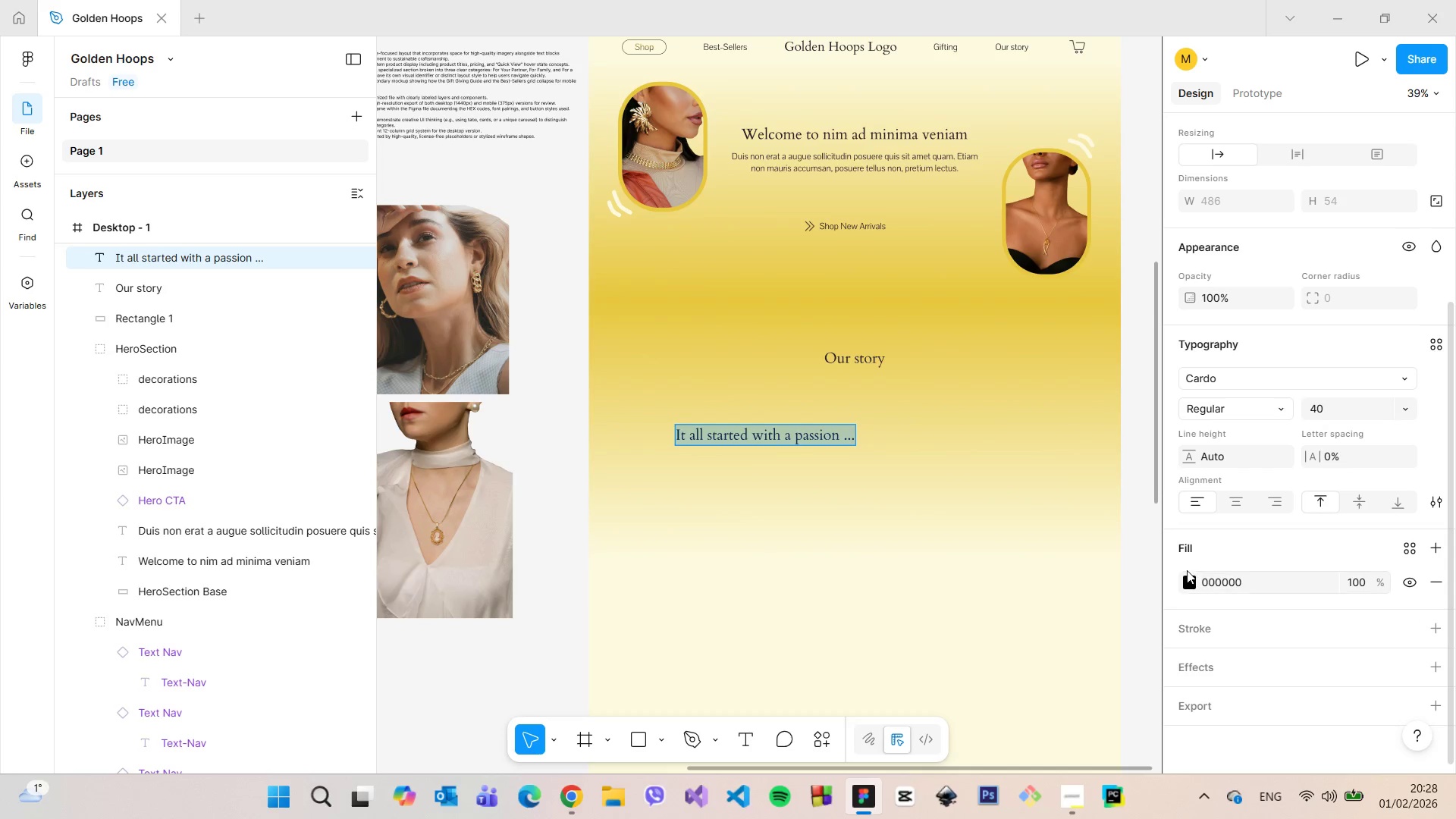 
left_click([1188, 574])
 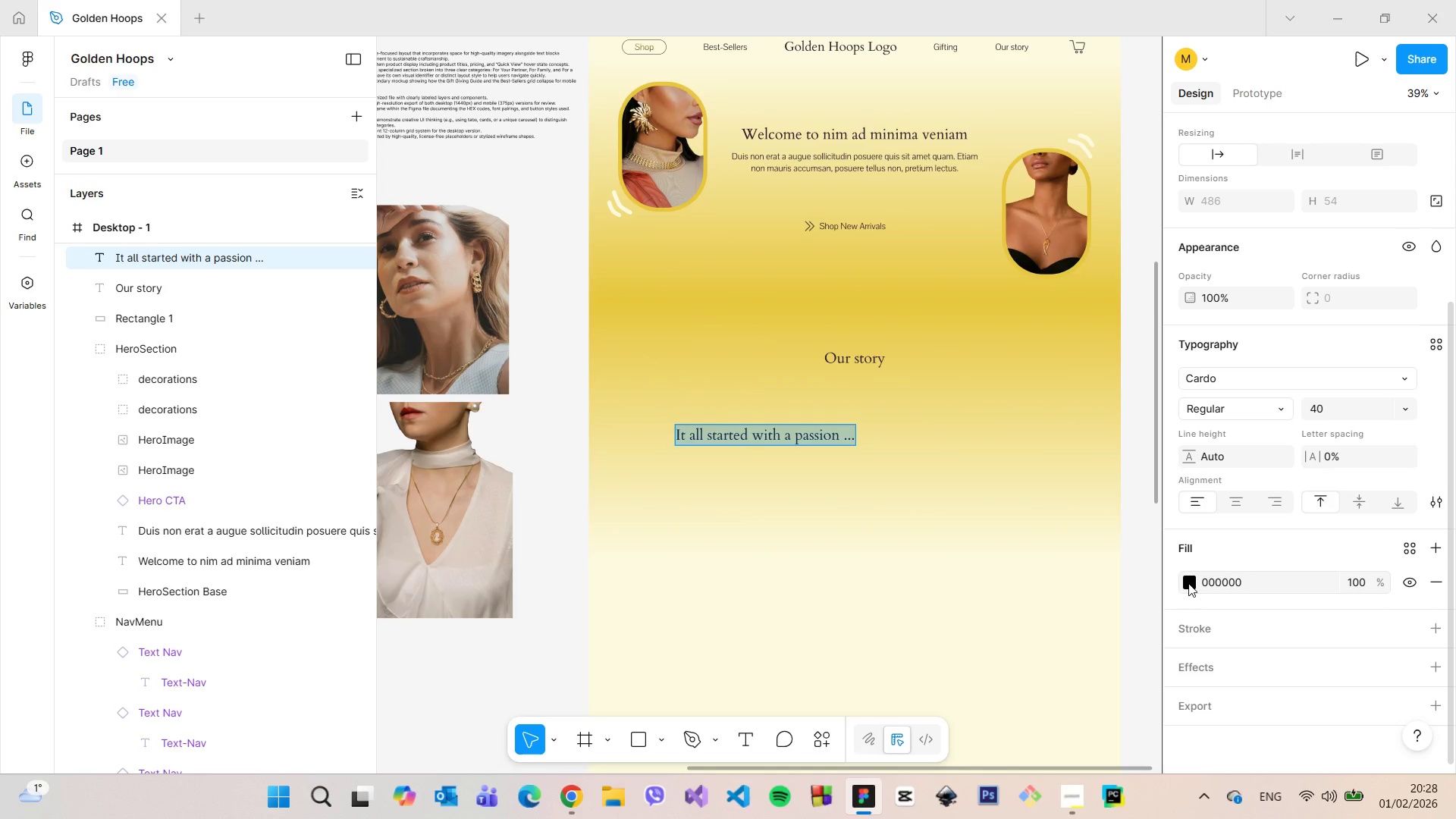 
left_click([1188, 584])
 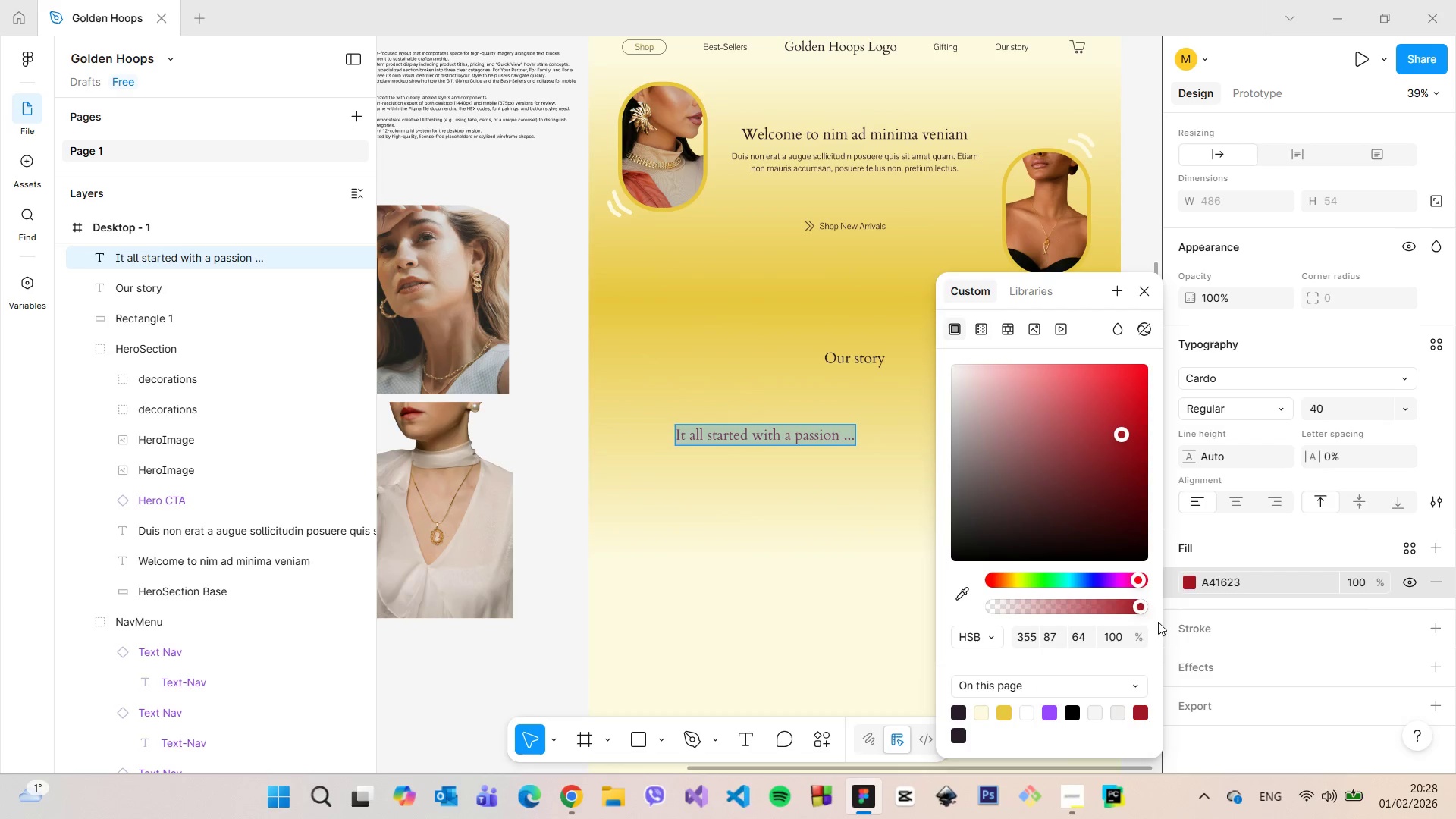 
left_click([1238, 544])
 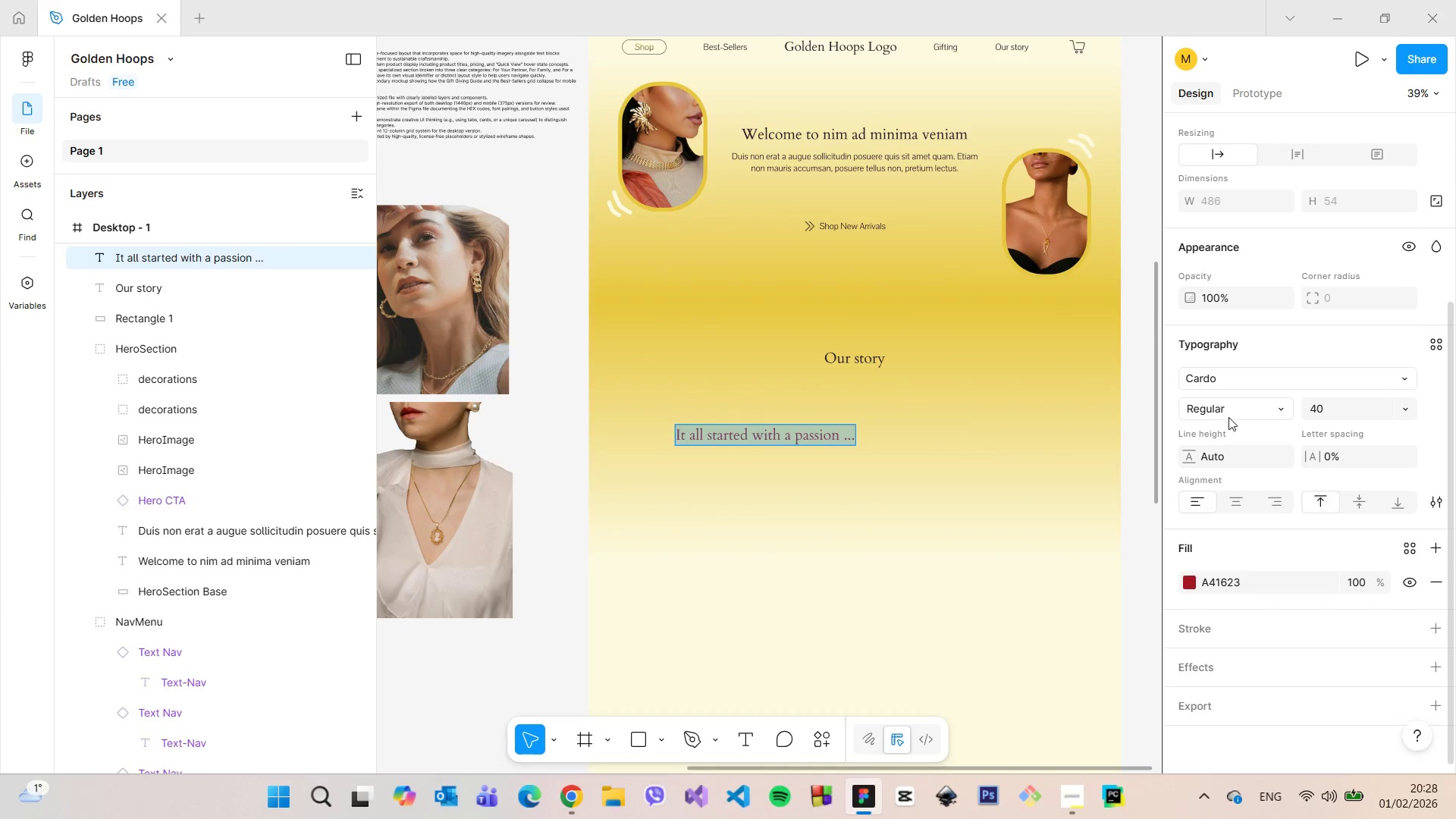 
left_click([1228, 416])
 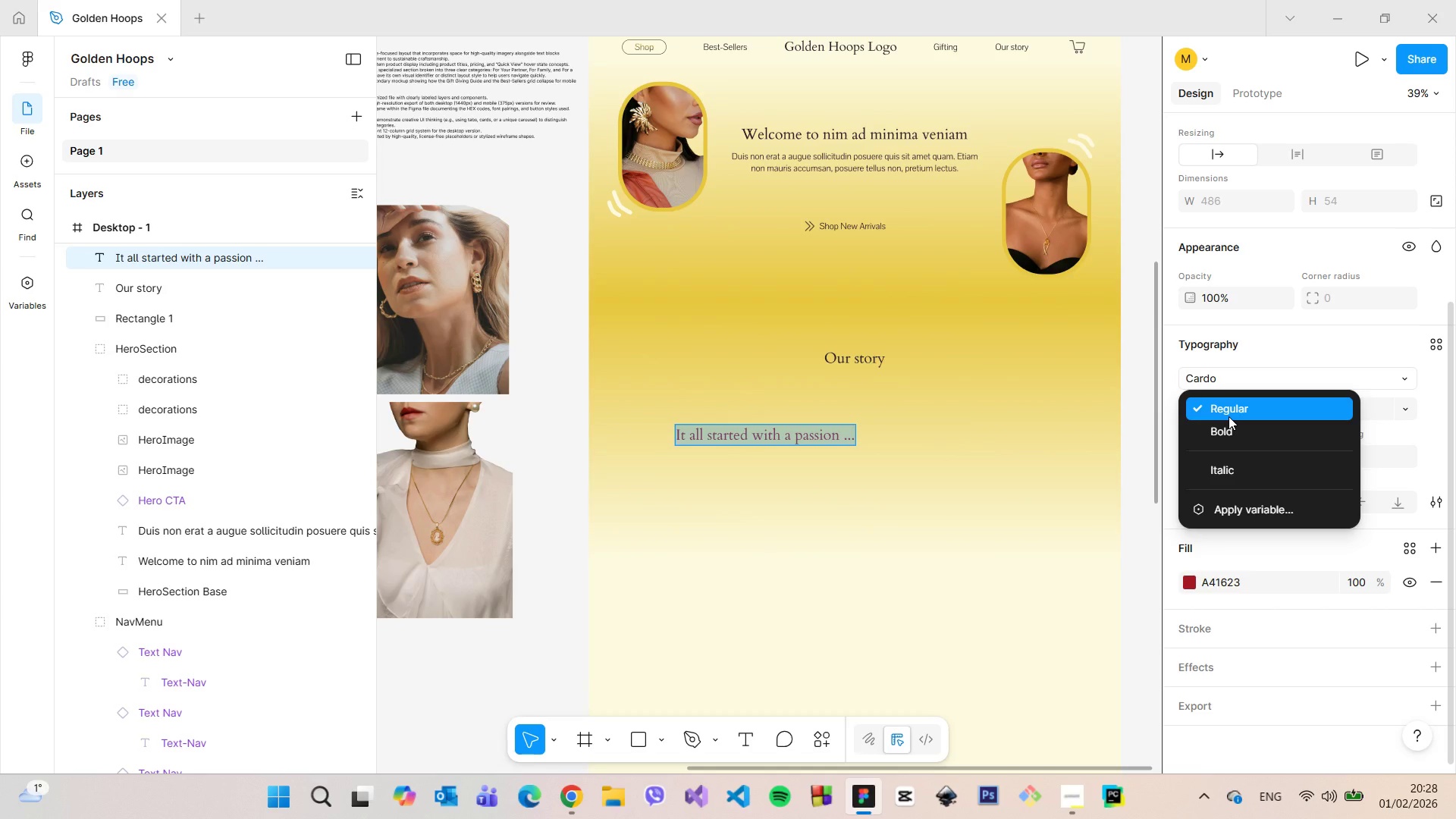 
left_click([1228, 416])
 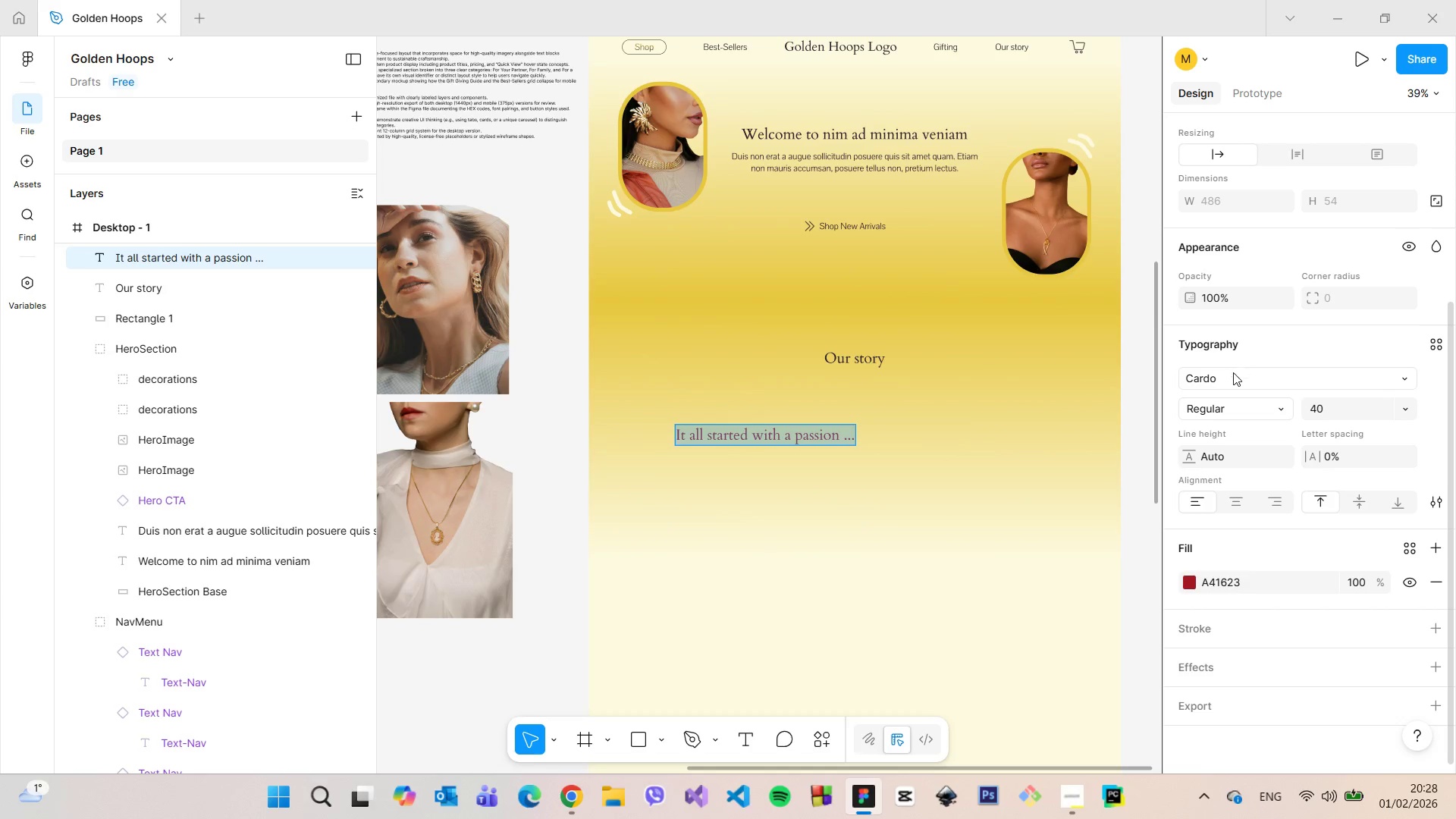 
left_click([1232, 373])
 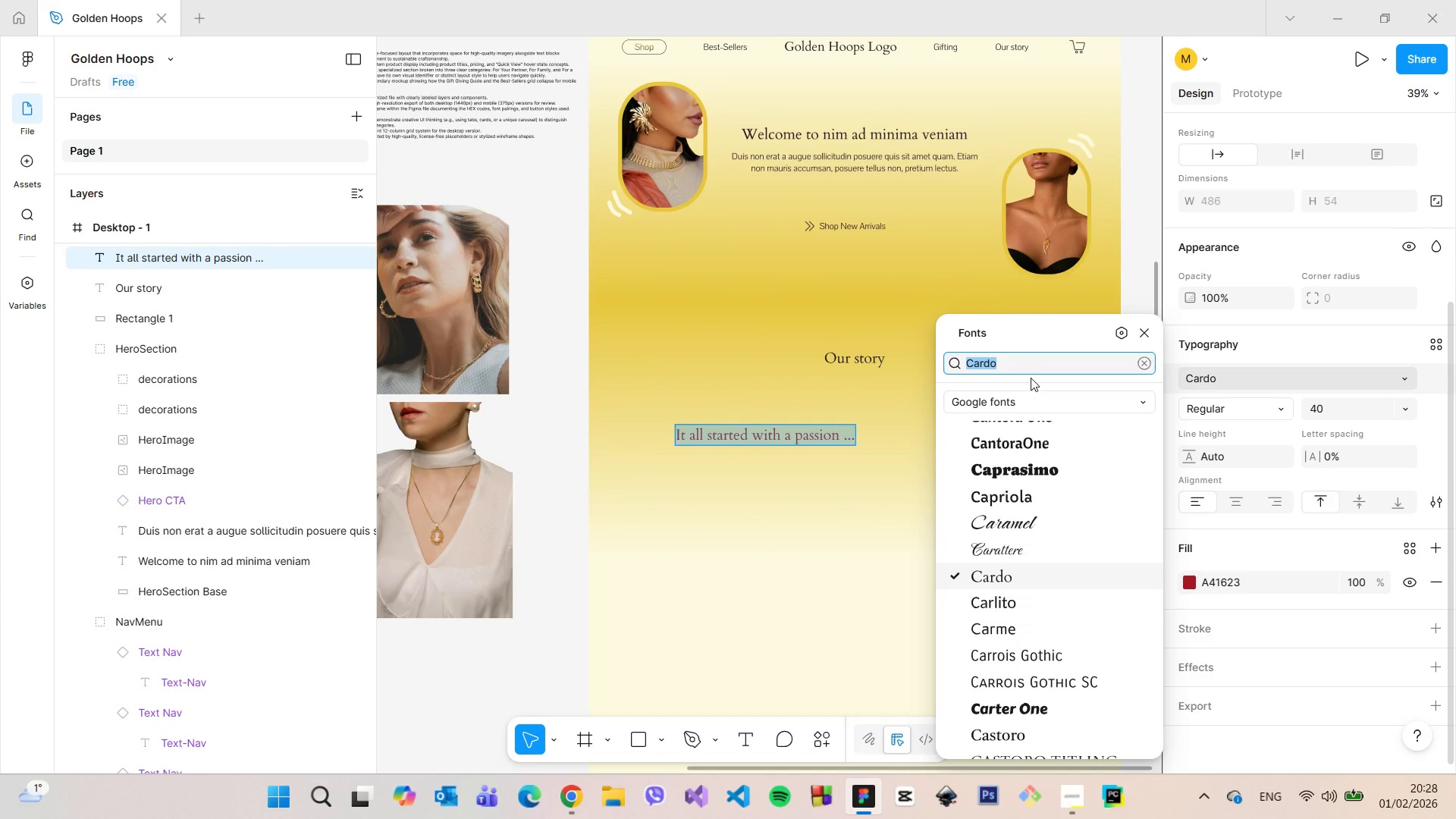 
key(Control+ControlLeft)
 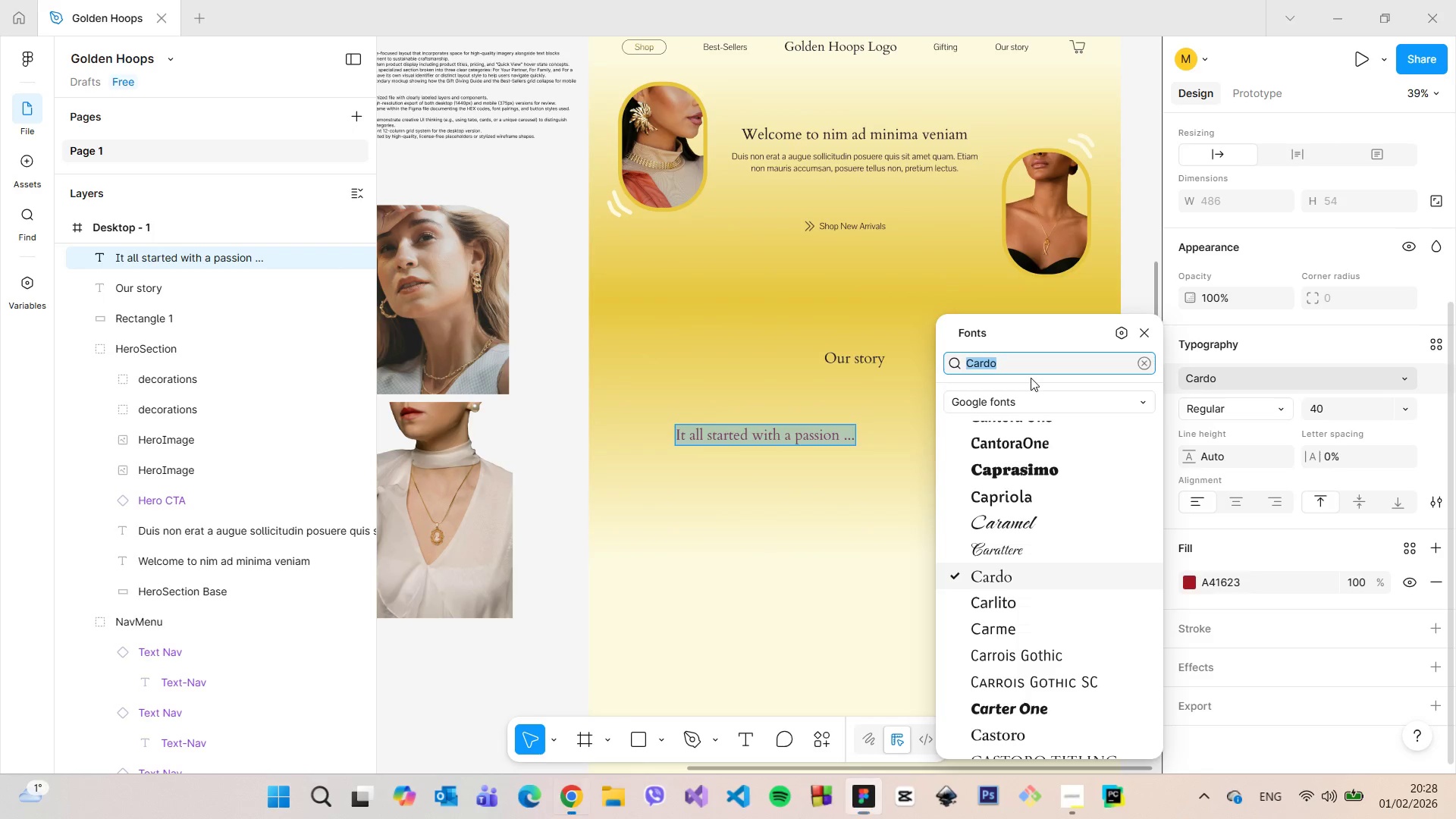 
key(Control+M)
 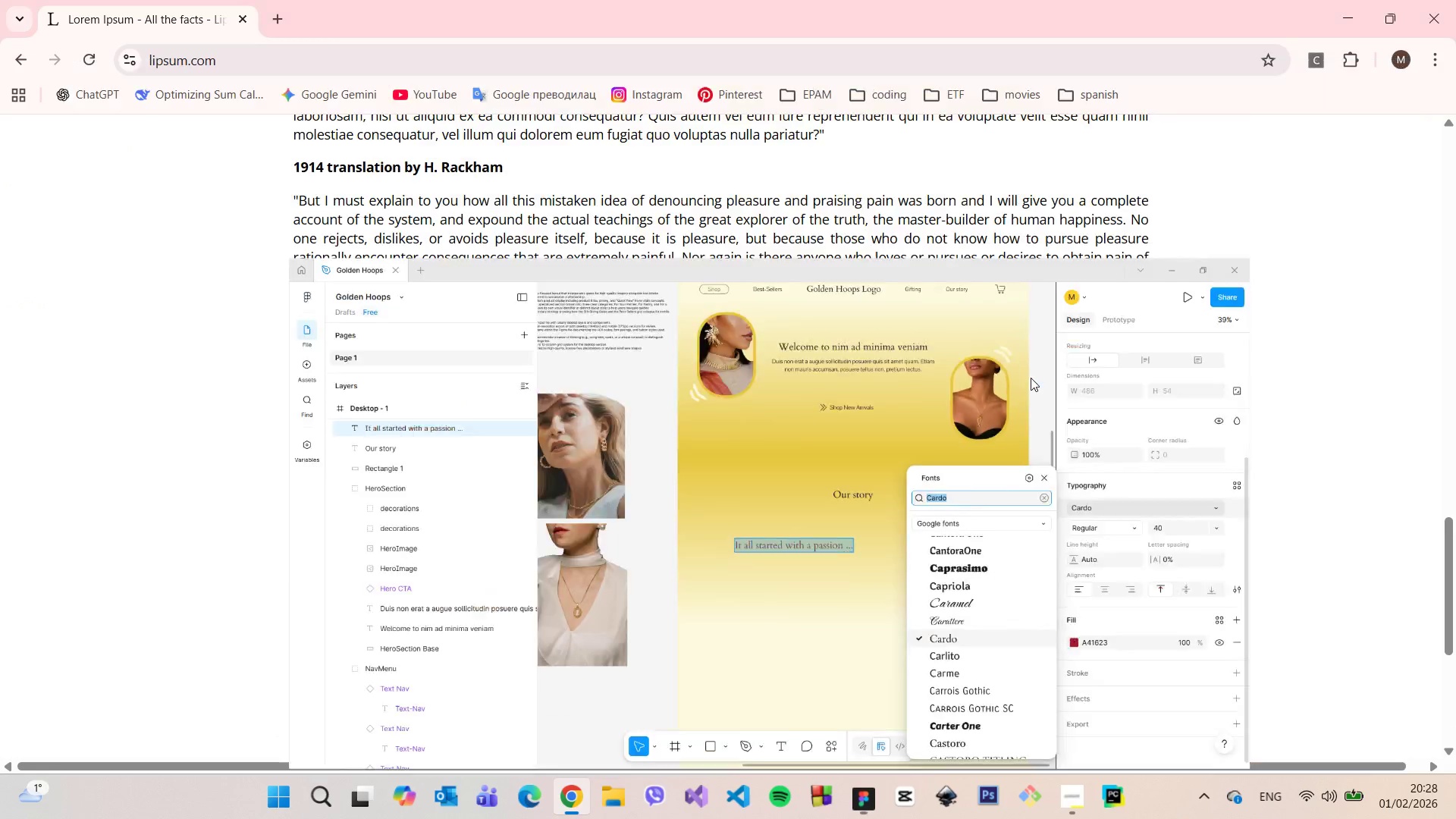 
key(O)
 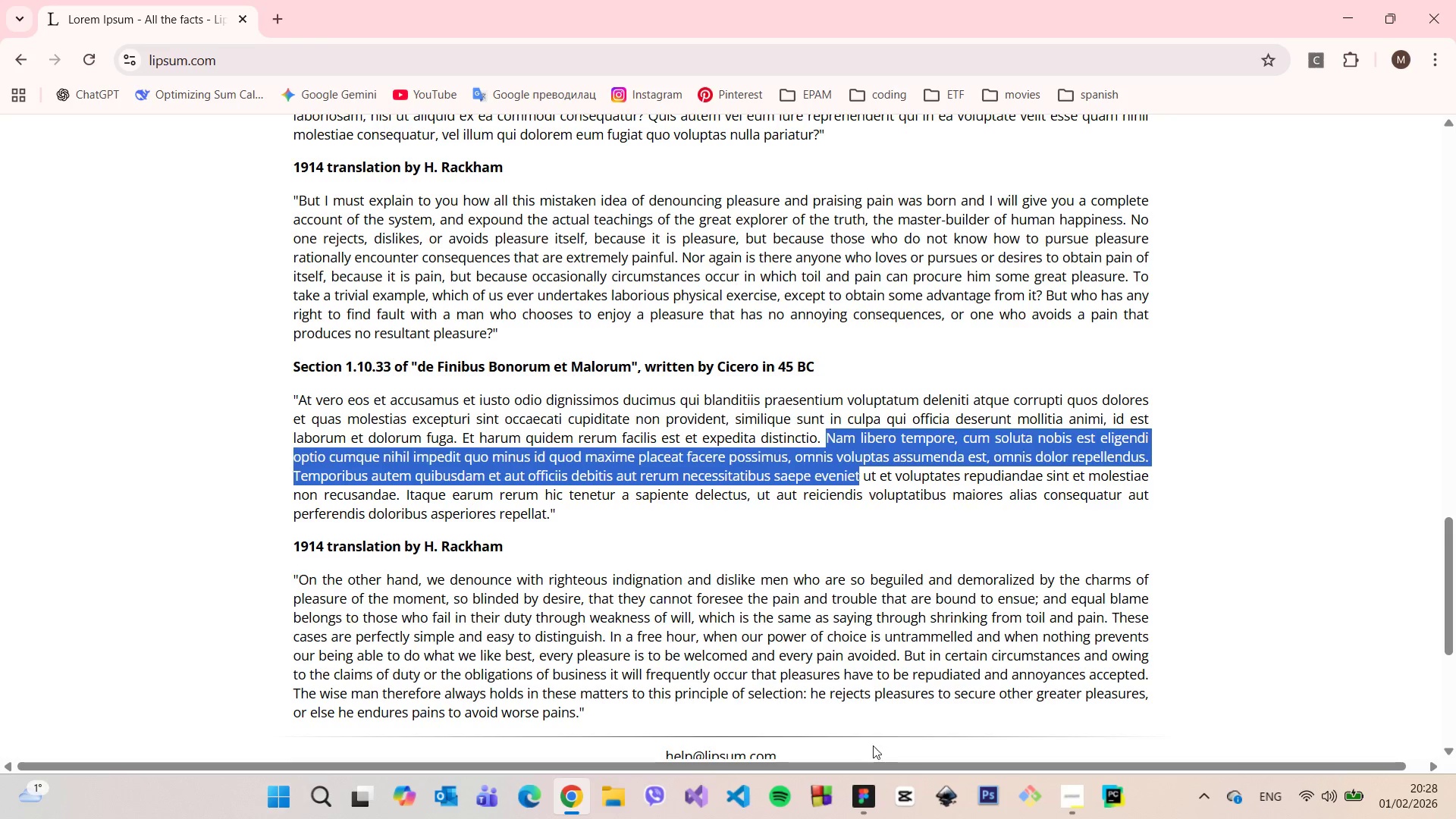 
left_click([880, 791])
 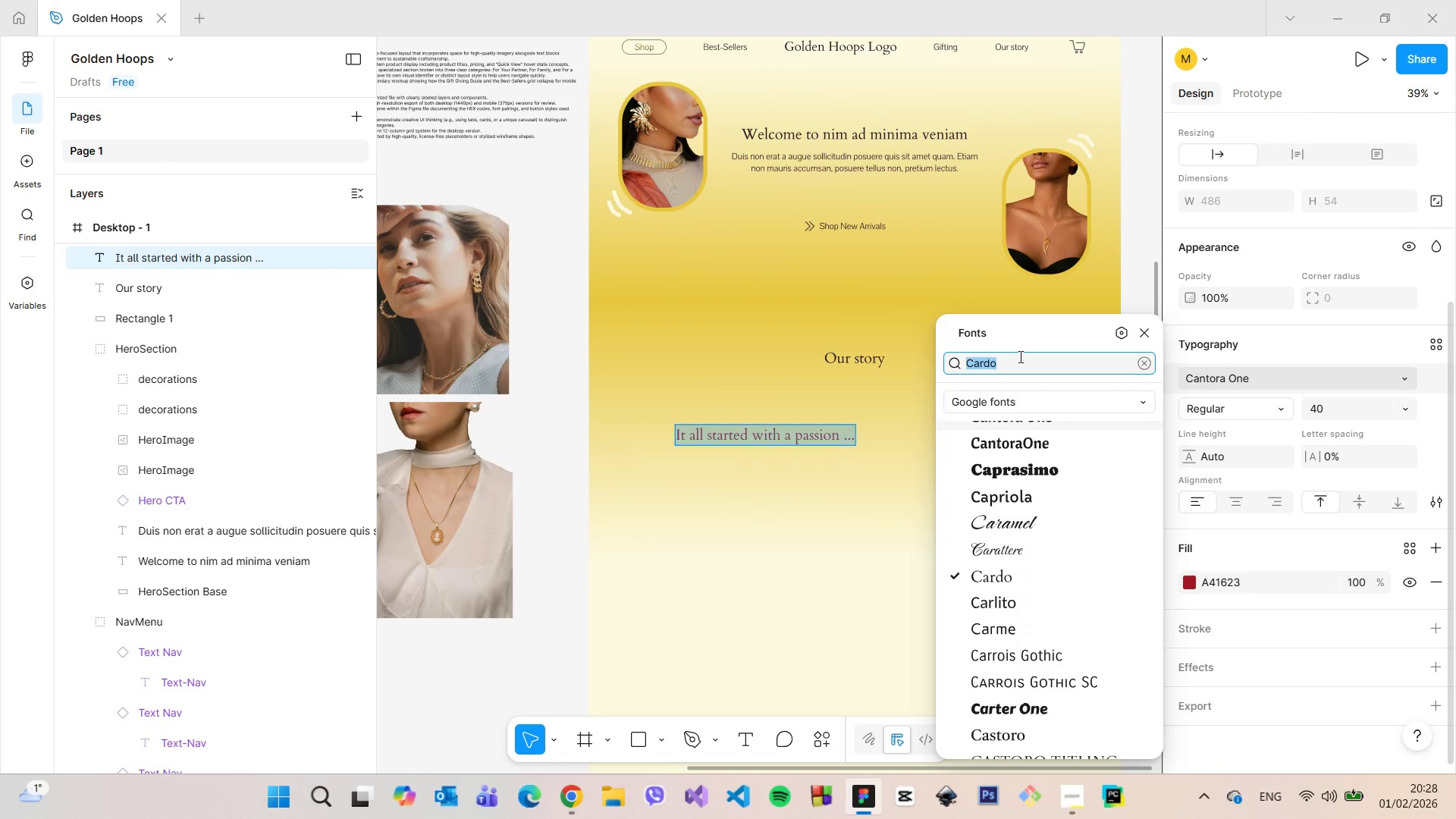 
type(Monac)
key(Backspace)
key(Backspace)
key(Backspace)
type(nt)
 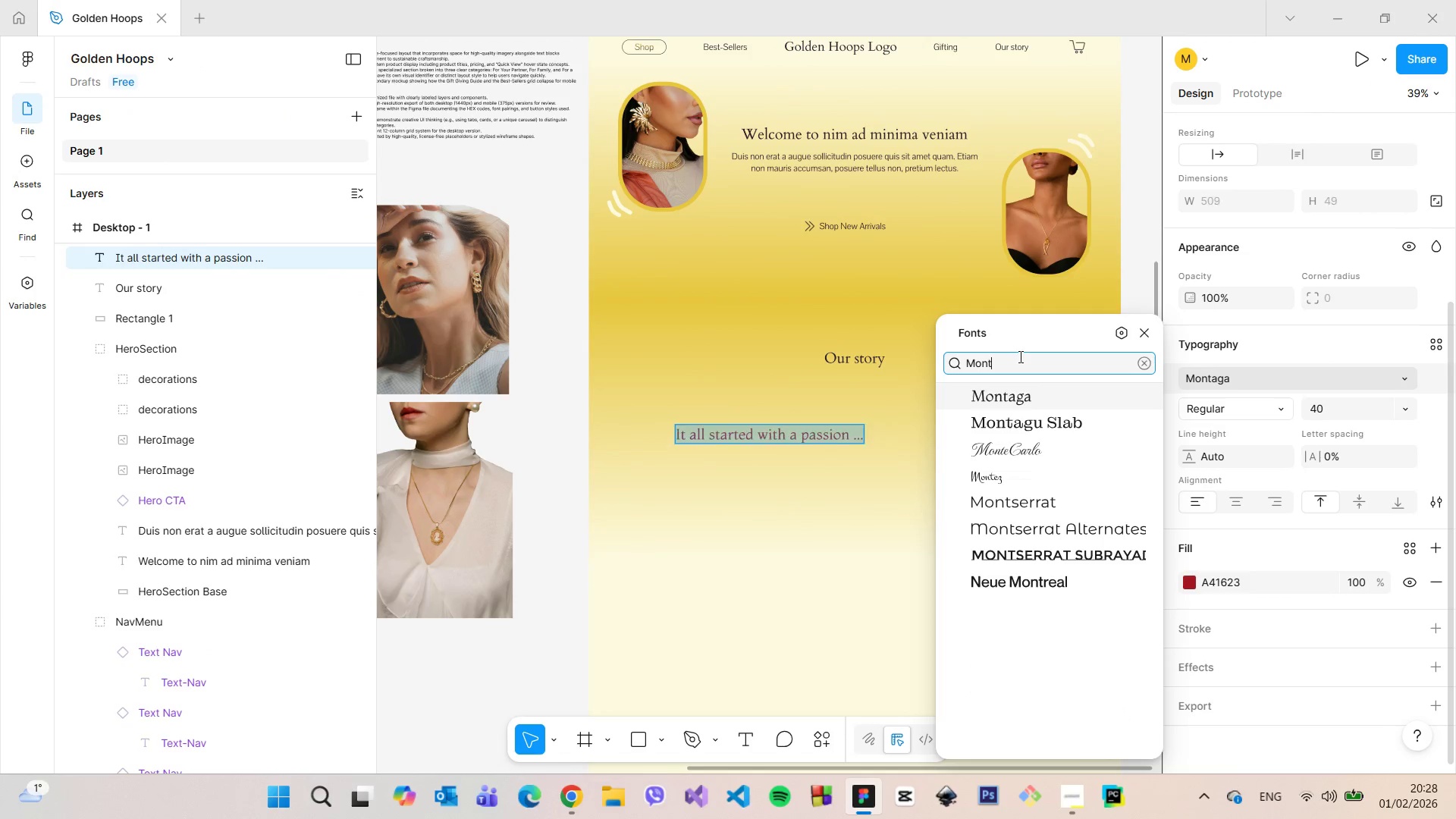 
scroll: coordinate [1019, 356], scroll_direction: up, amount: 2.0
 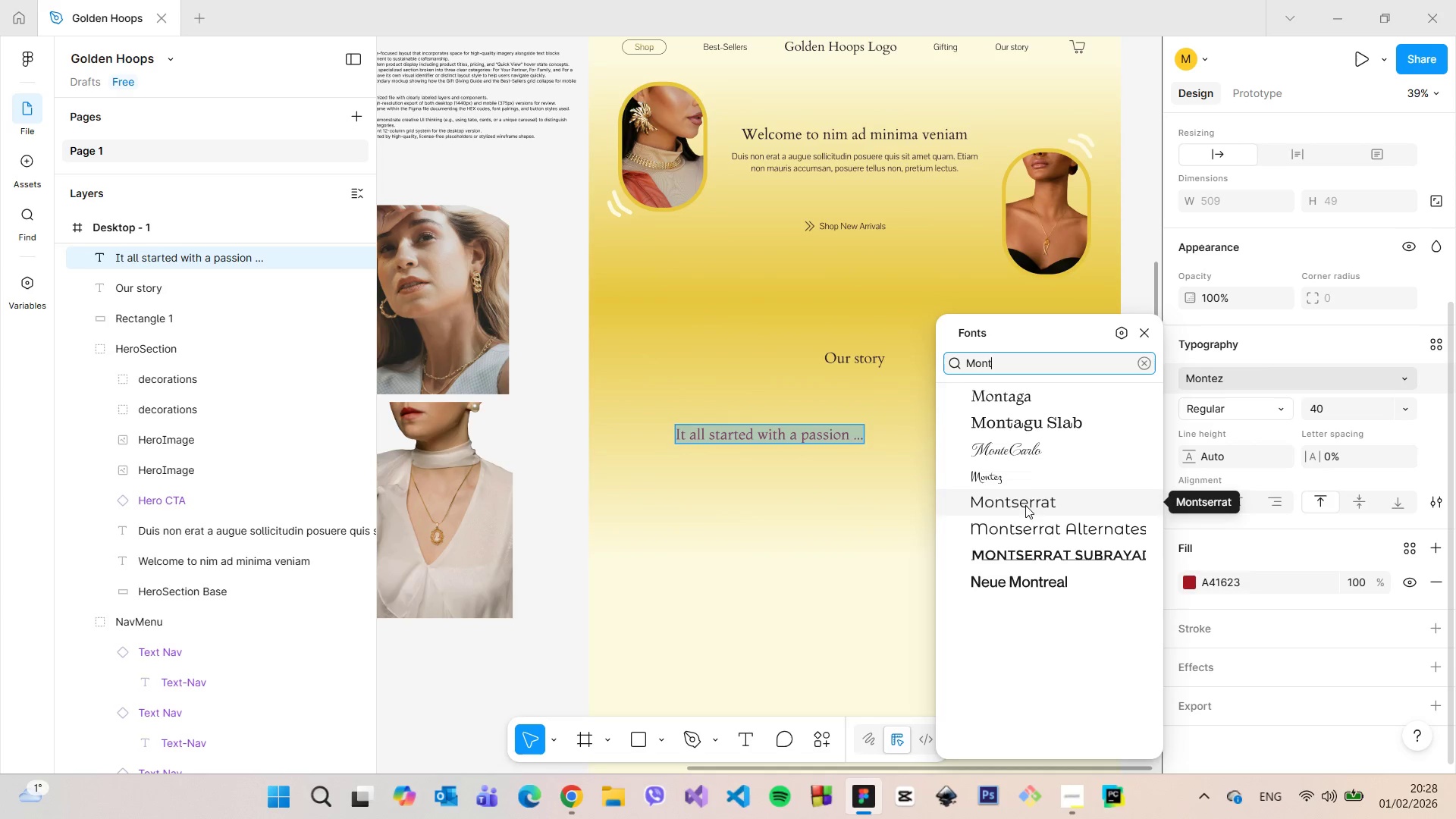 
wait(6.39)
 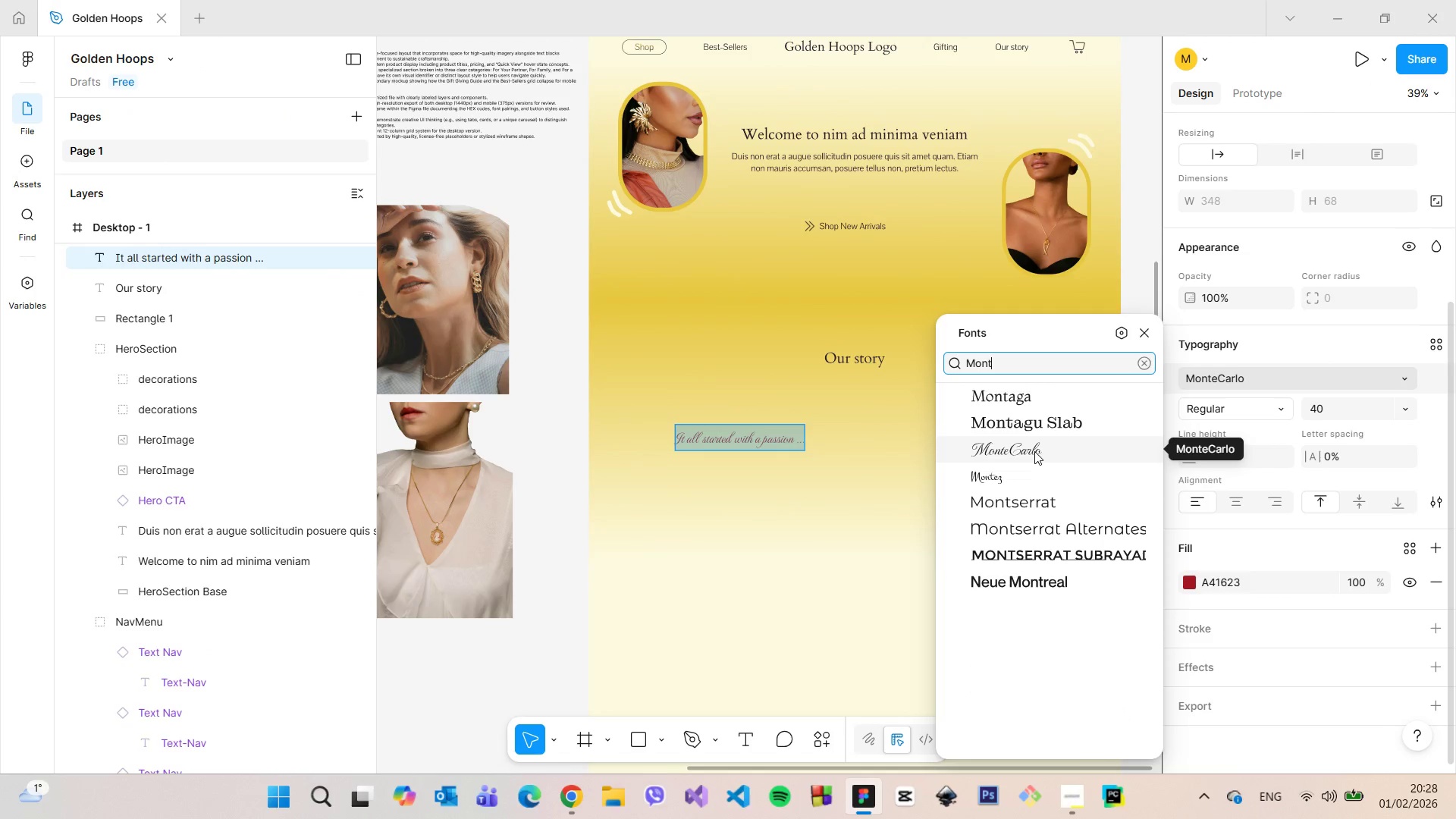 
left_click([1014, 456])
 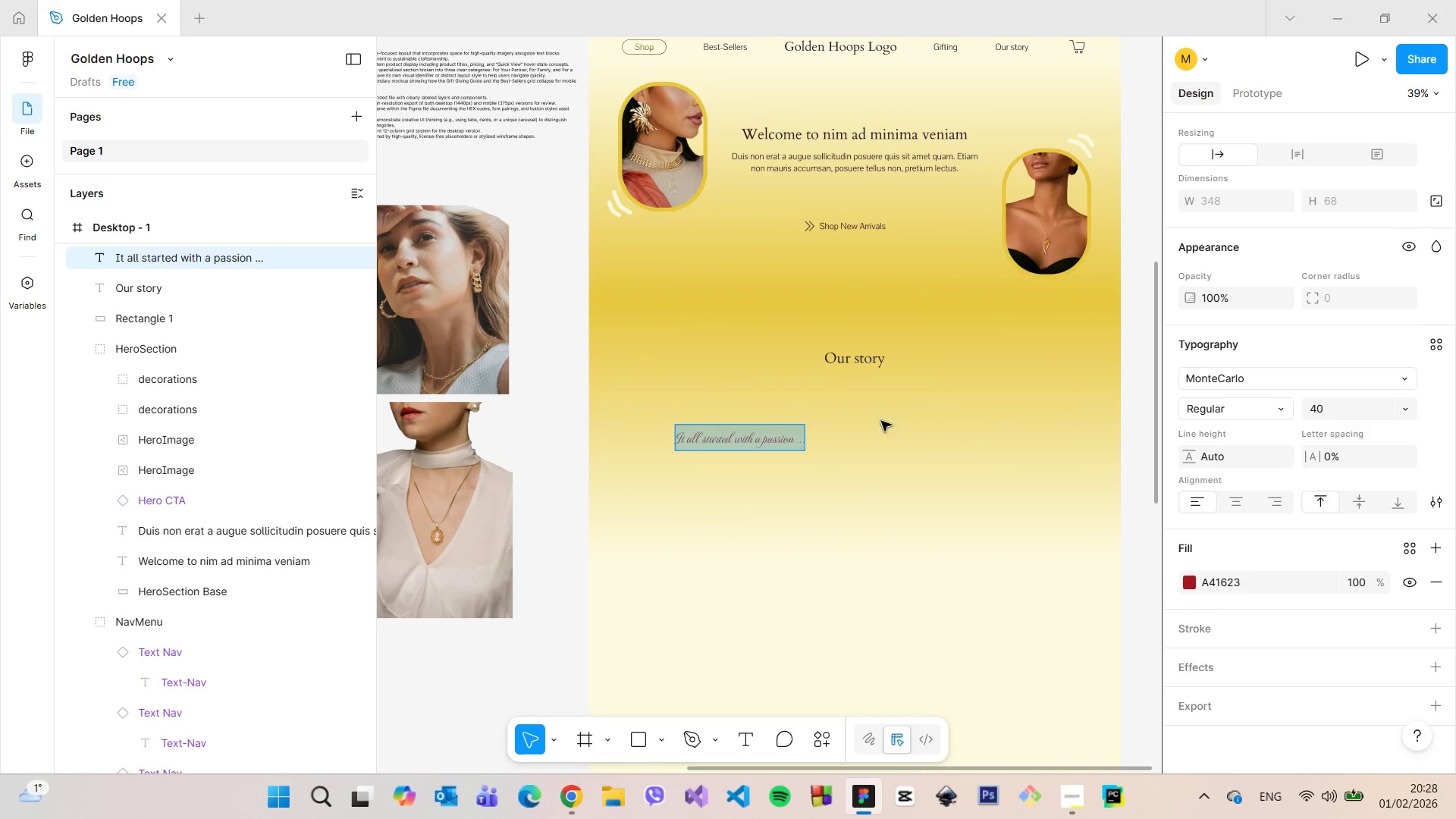 
left_click([852, 425])
 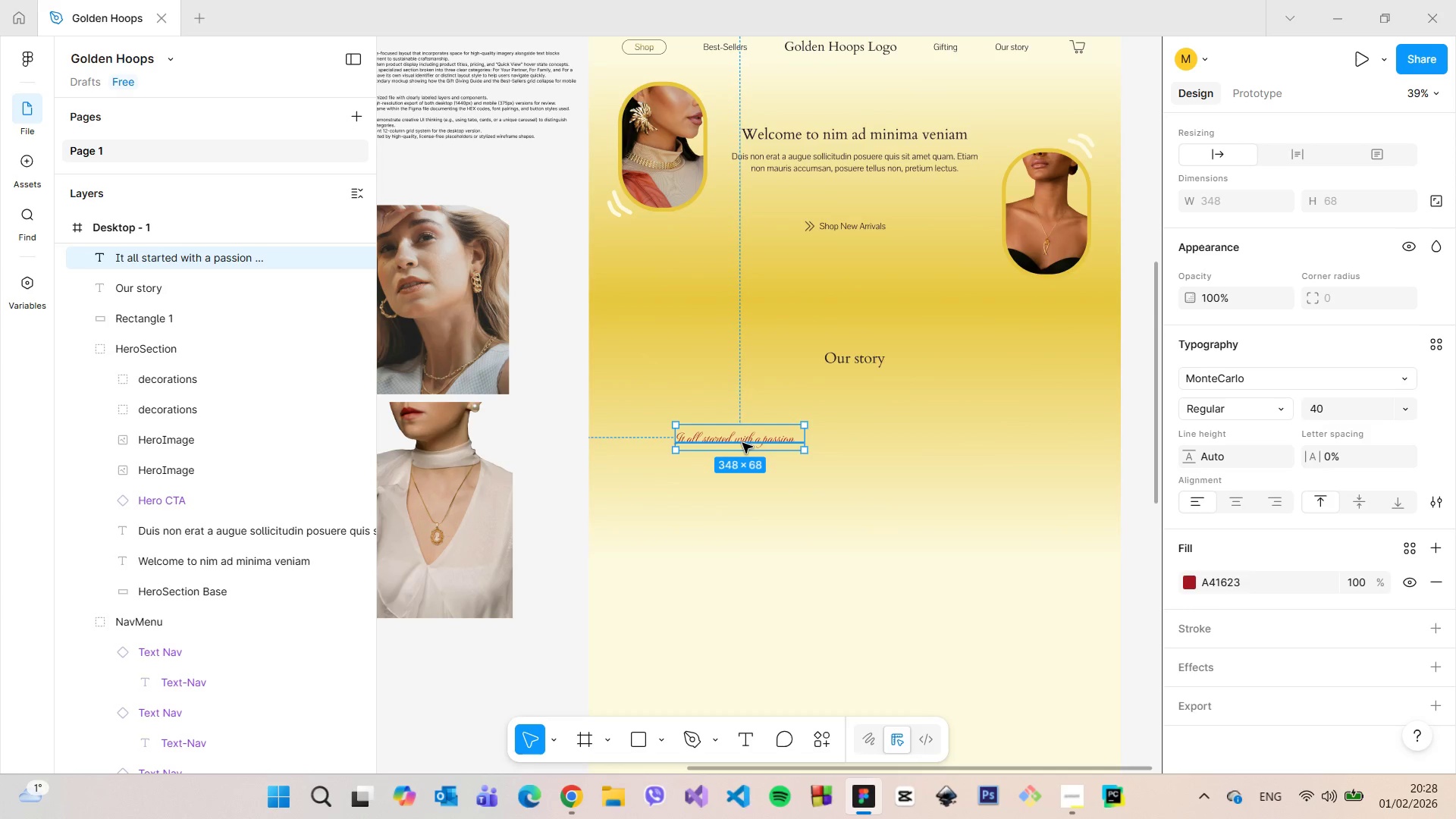 
double_click([742, 443])
 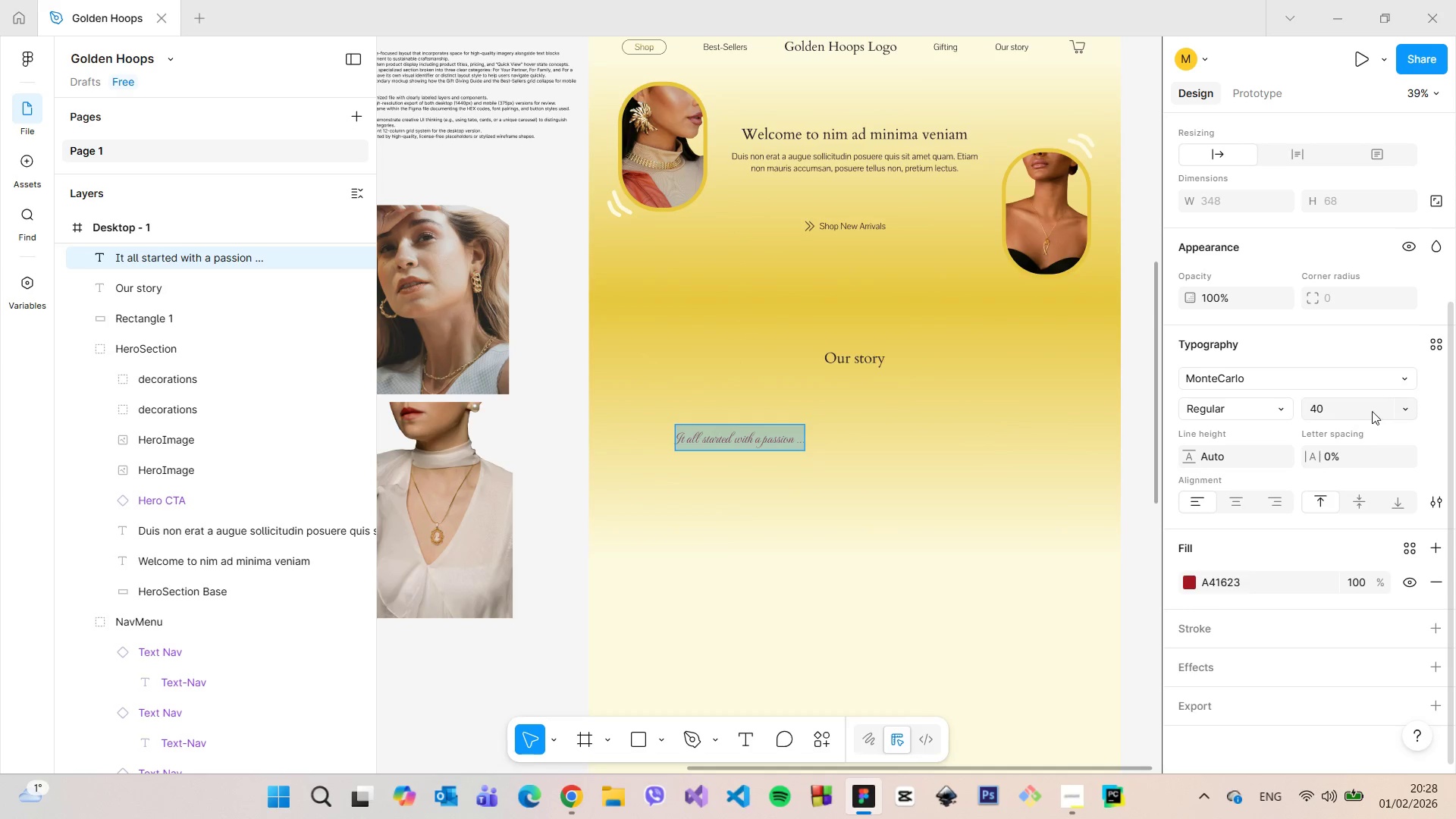 
left_click([1357, 410])
 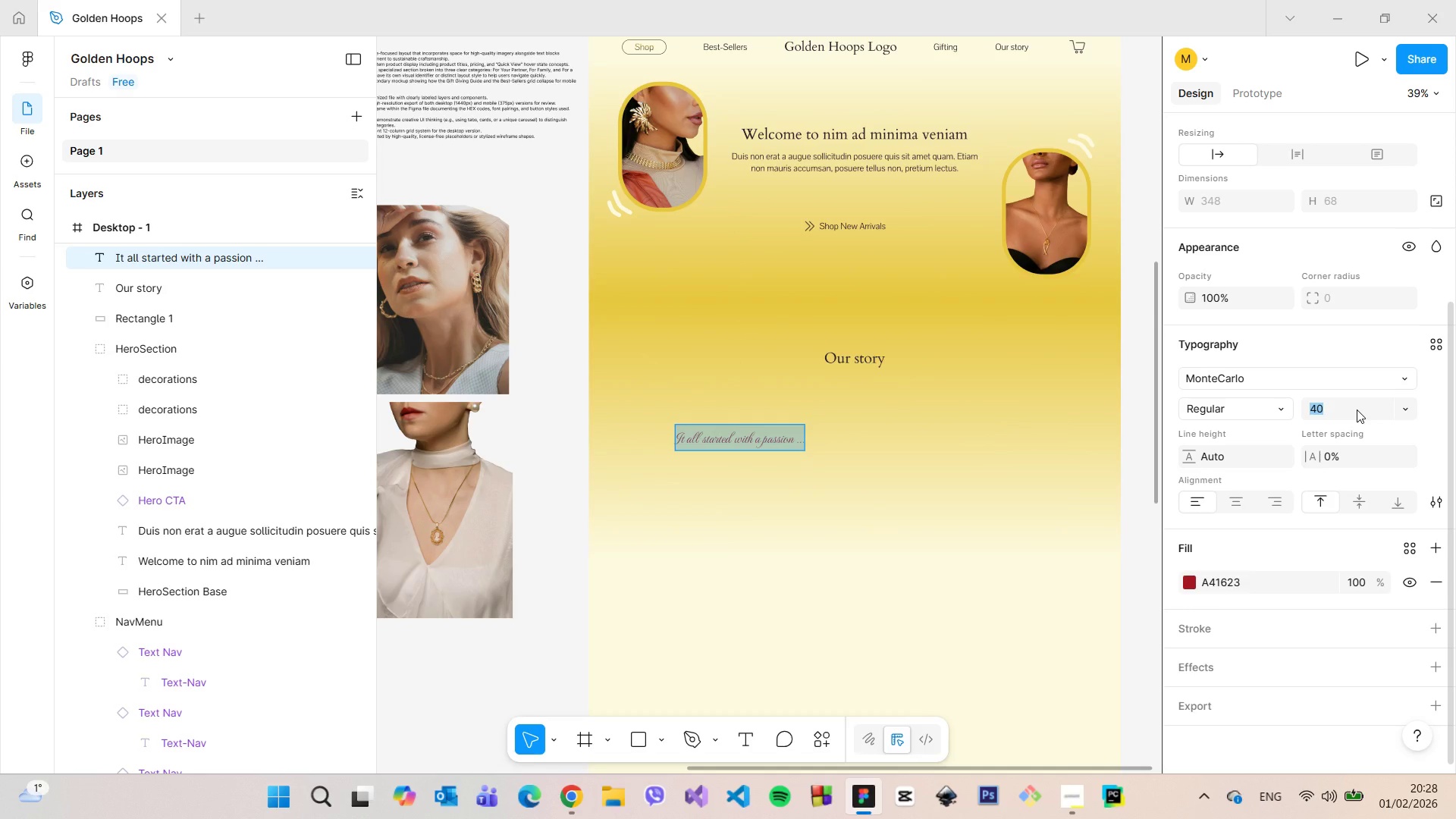 
type(70)
 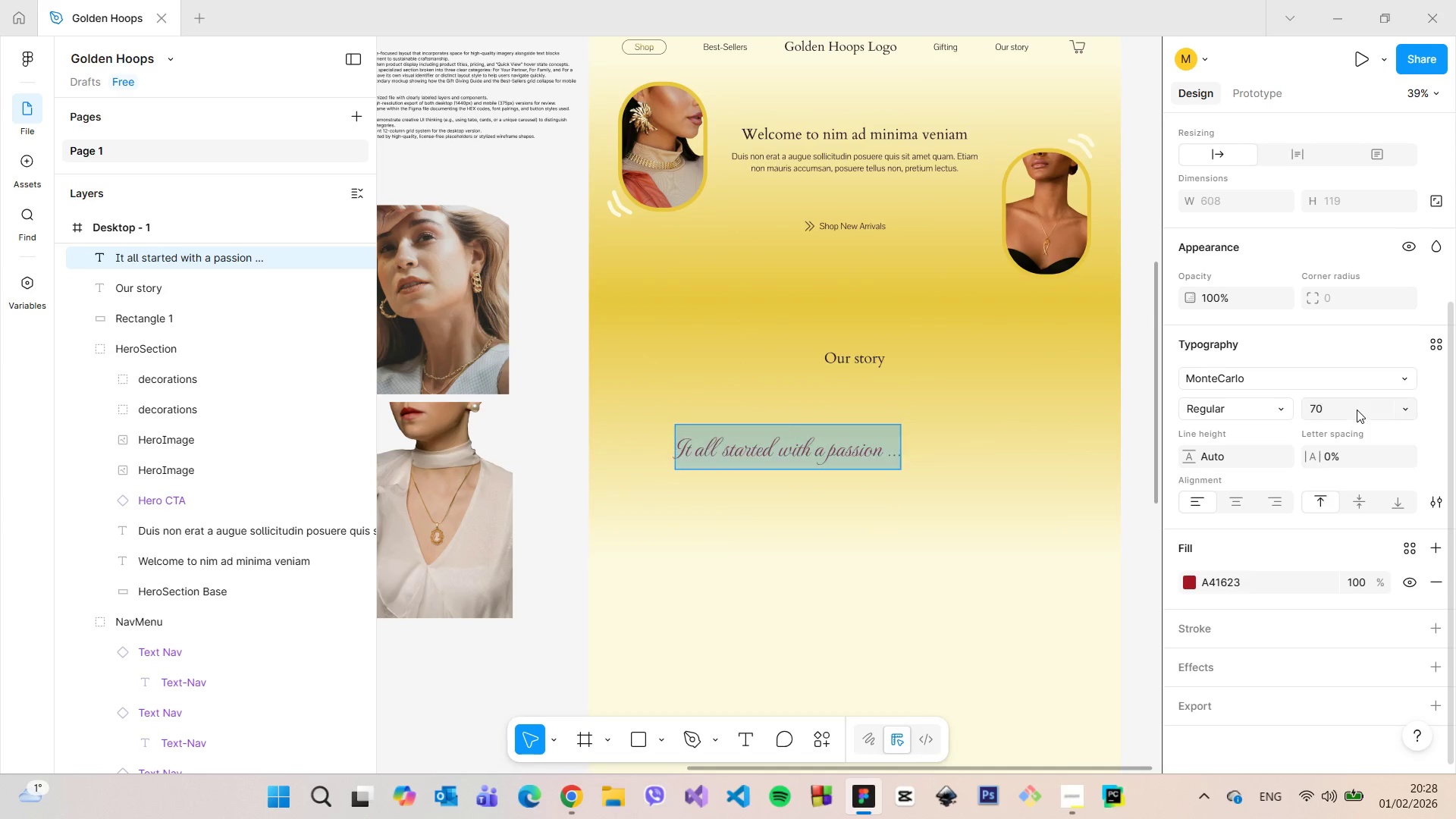 
key(Enter)
 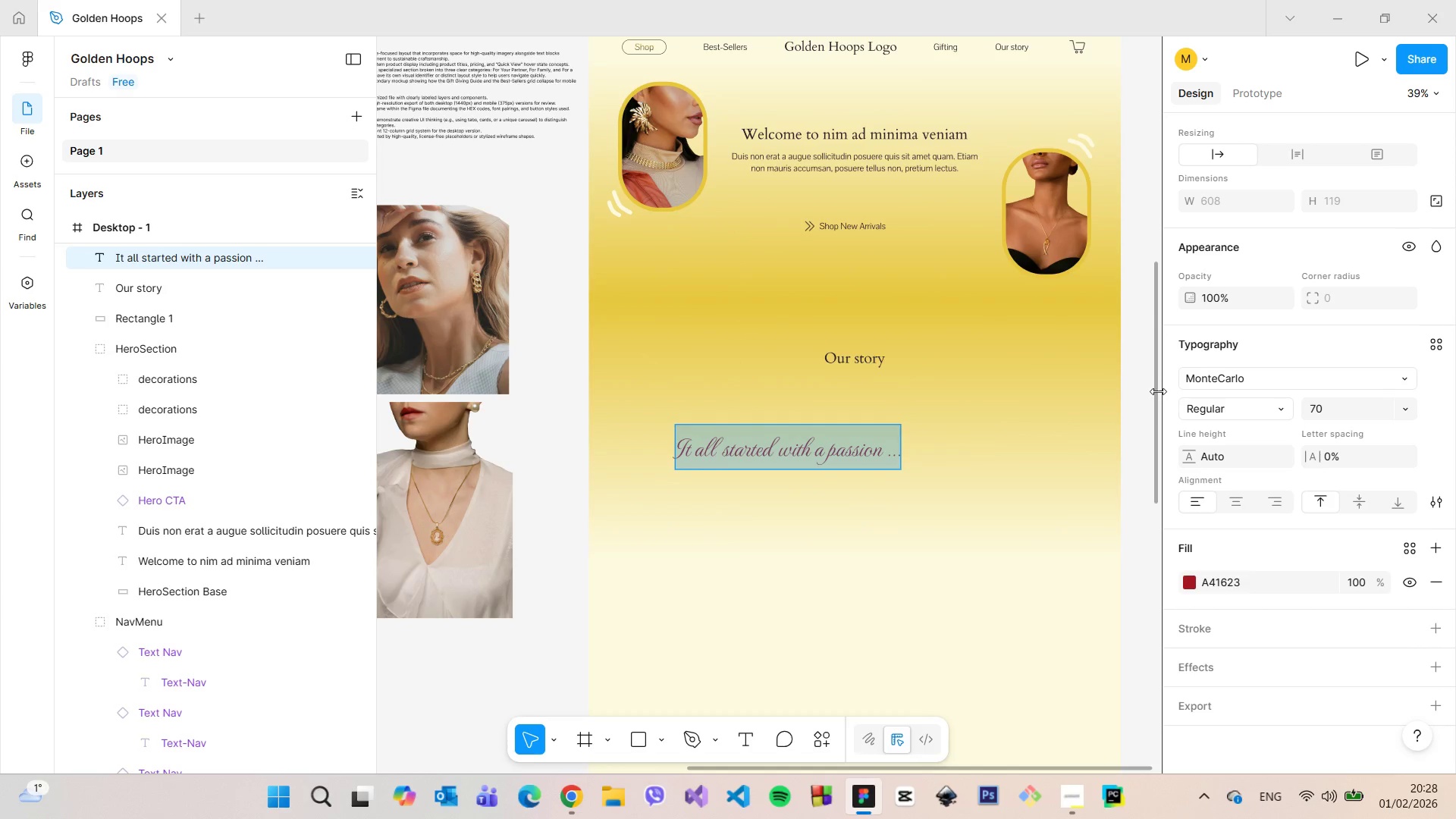 
left_click([1148, 383])
 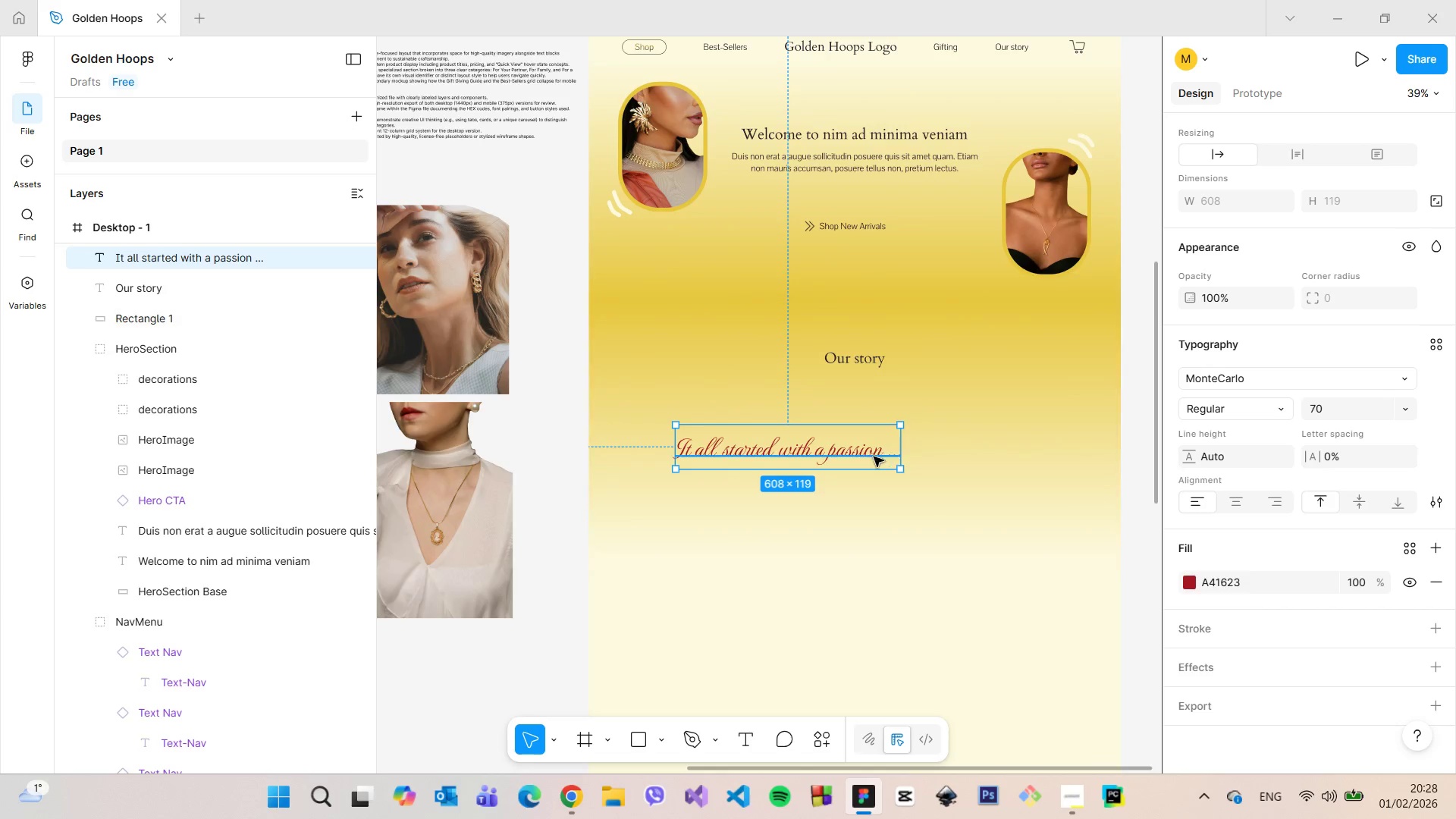 
scroll: coordinate [873, 458], scroll_direction: up, amount: 5.0
 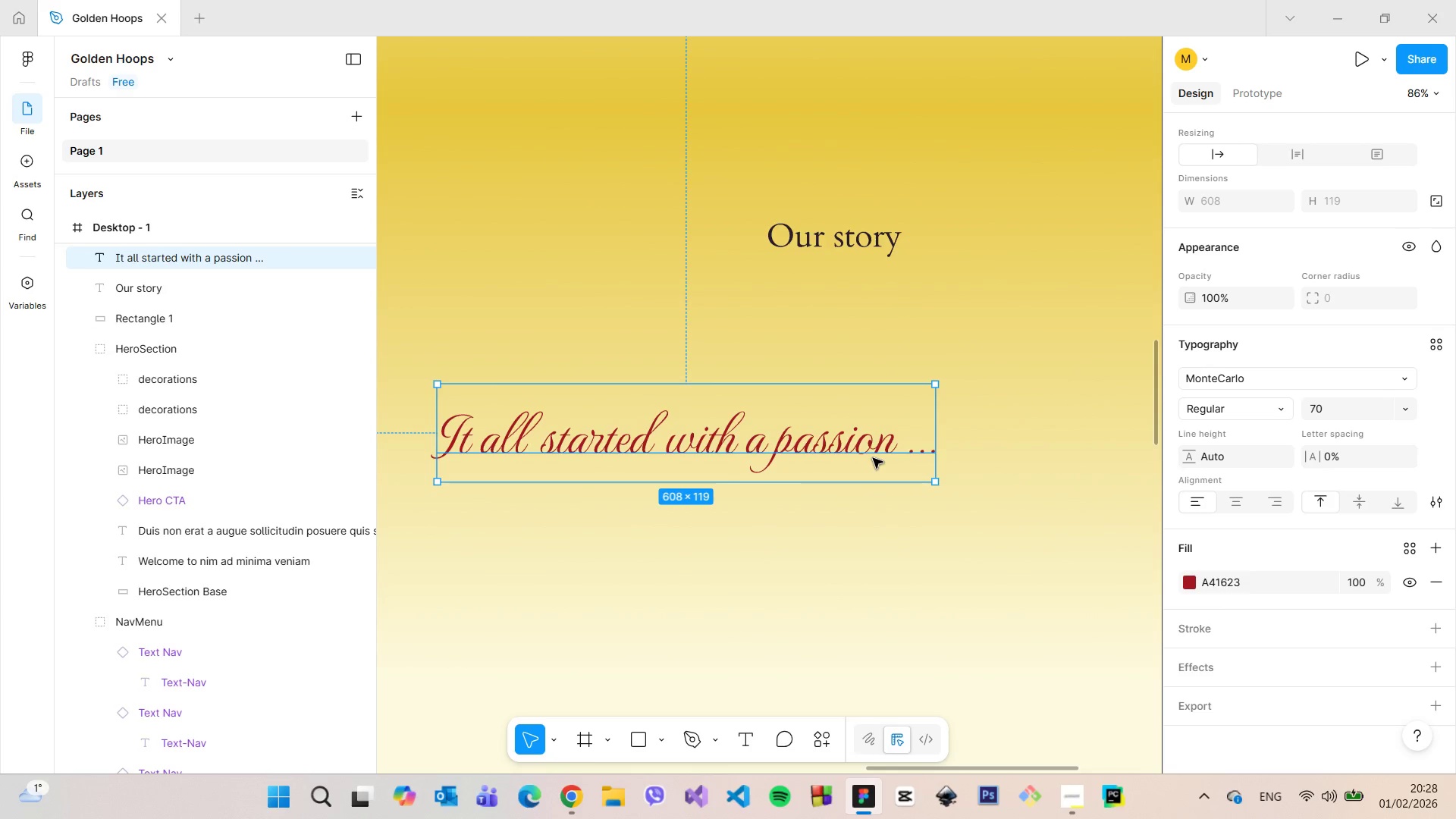 
scroll: coordinate [873, 458], scroll_direction: down, amount: 4.0
 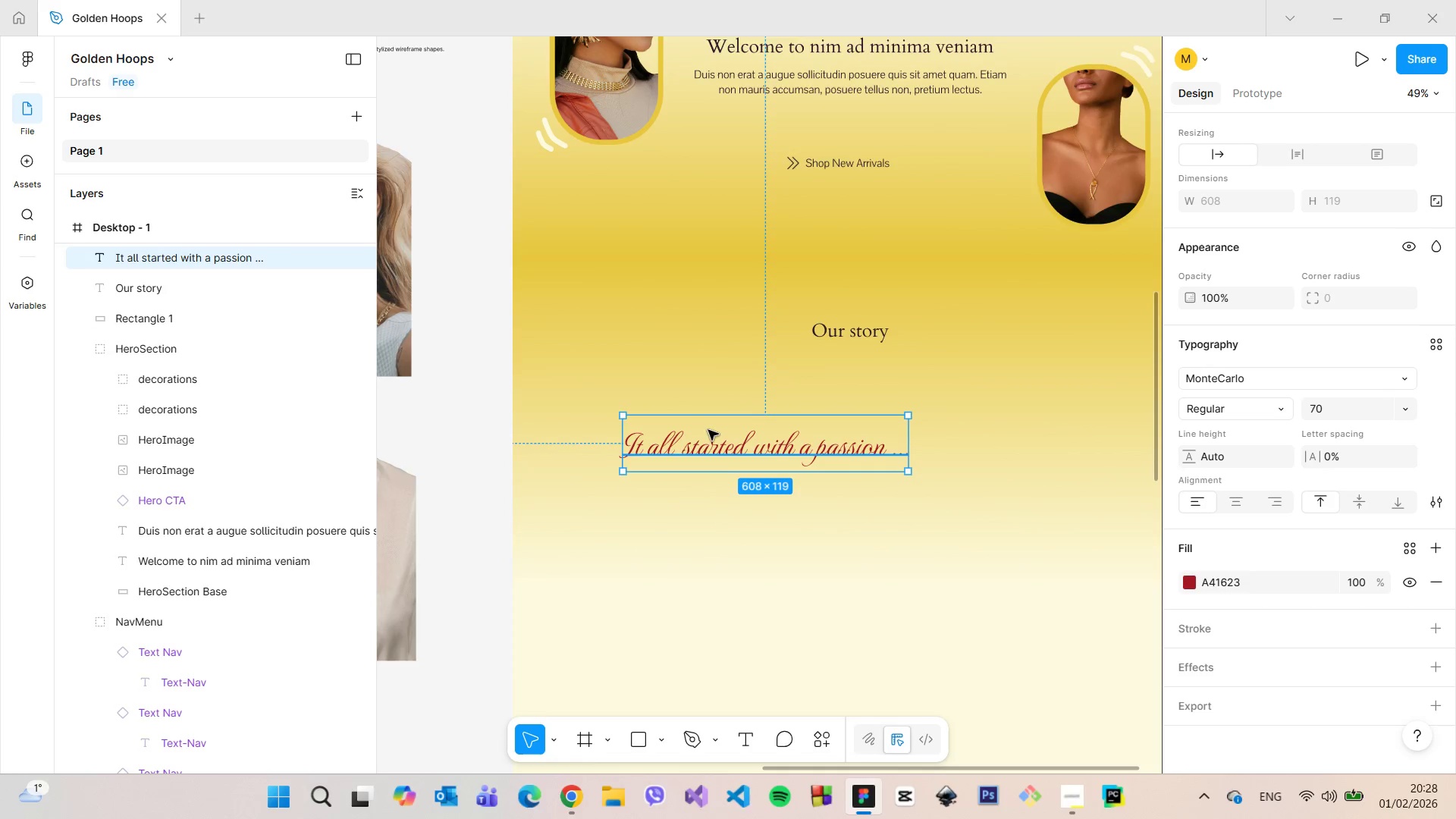 
scroll: coordinate [711, 433], scroll_direction: up, amount: 5.0
 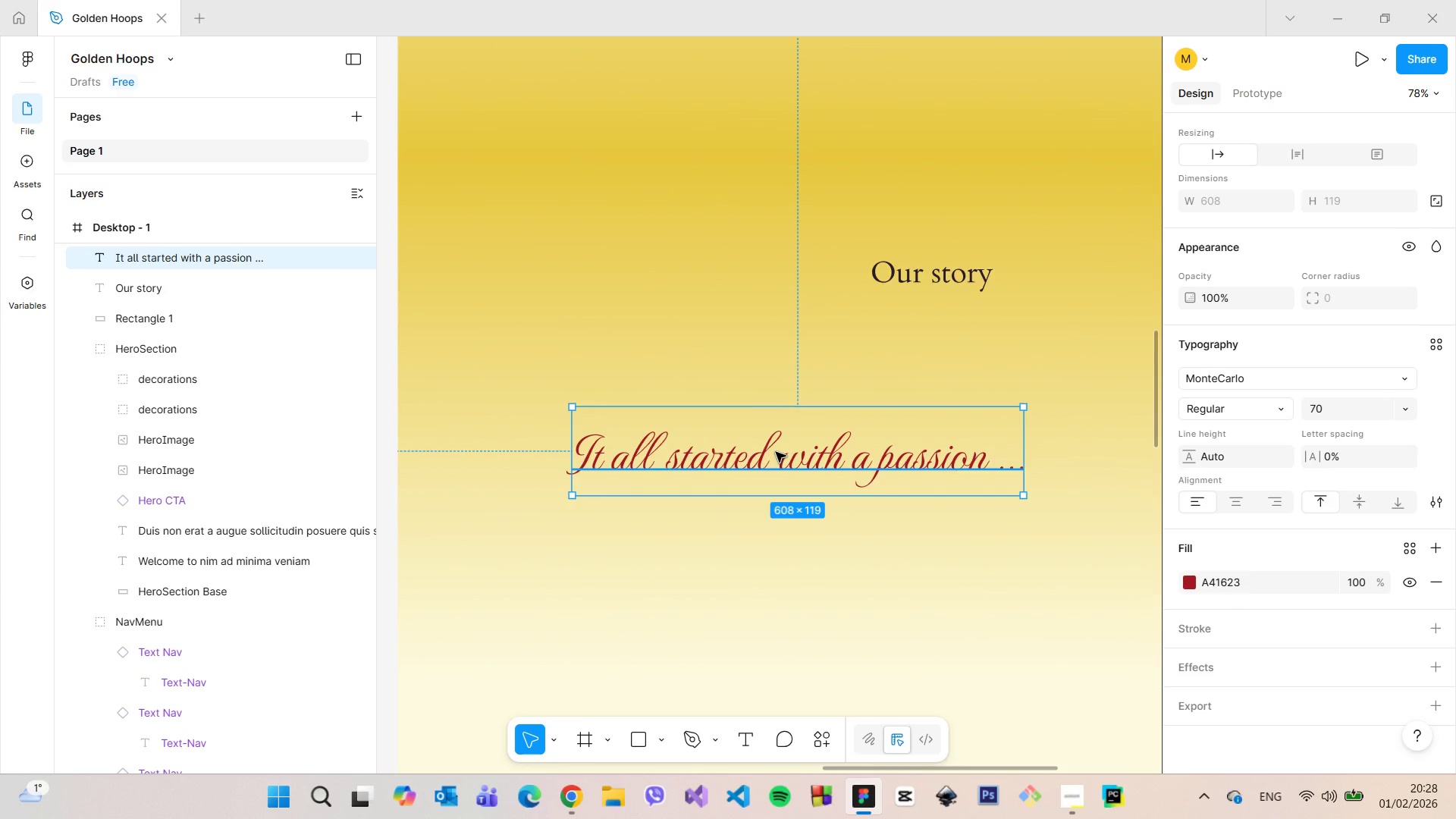 
hold_key(key=AltLeft, duration=1.52)
left_click_drag(start_coordinate=[776, 452], to_coordinate=[773, 537])
 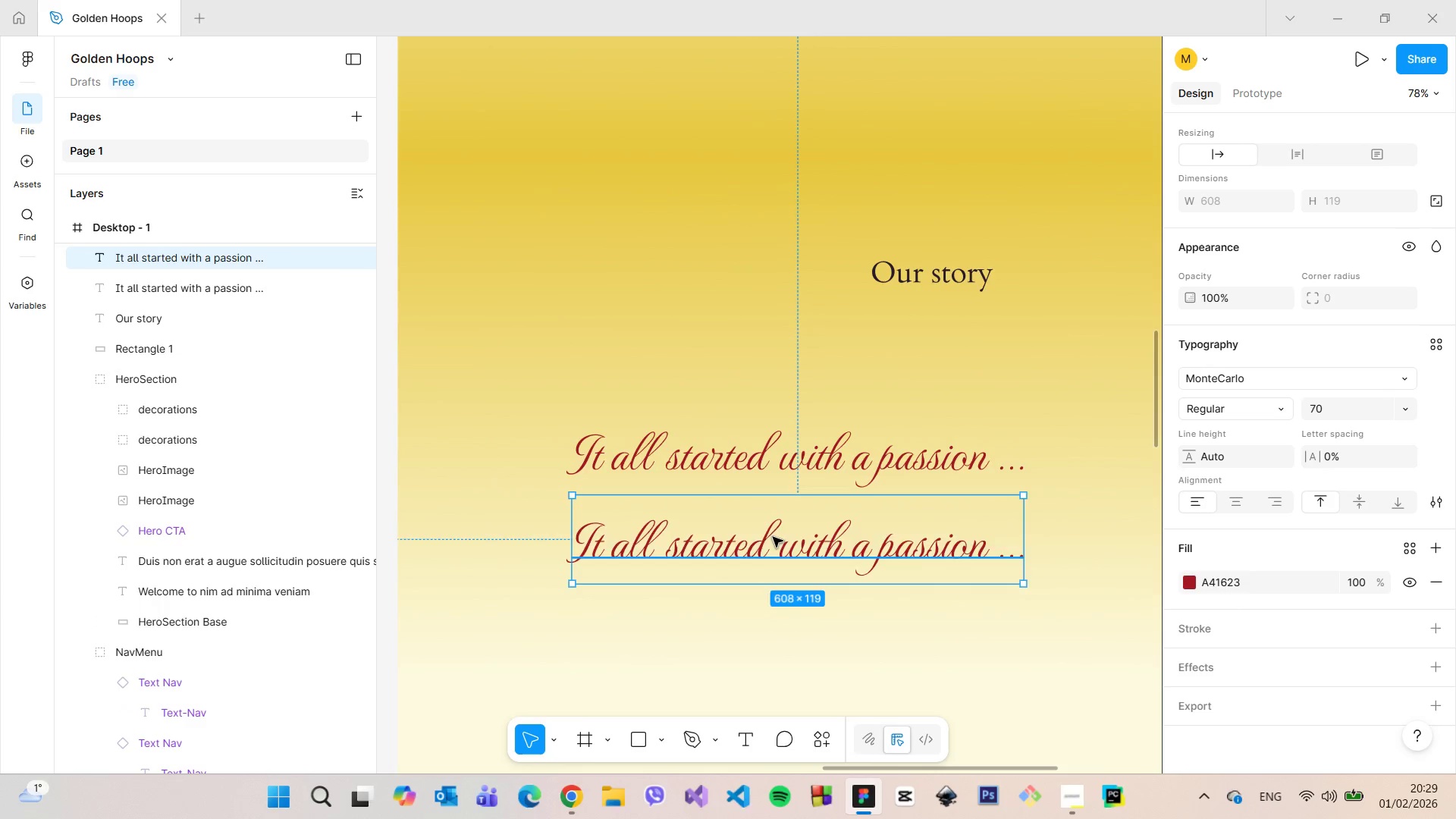 
key(Alt+AltLeft)
 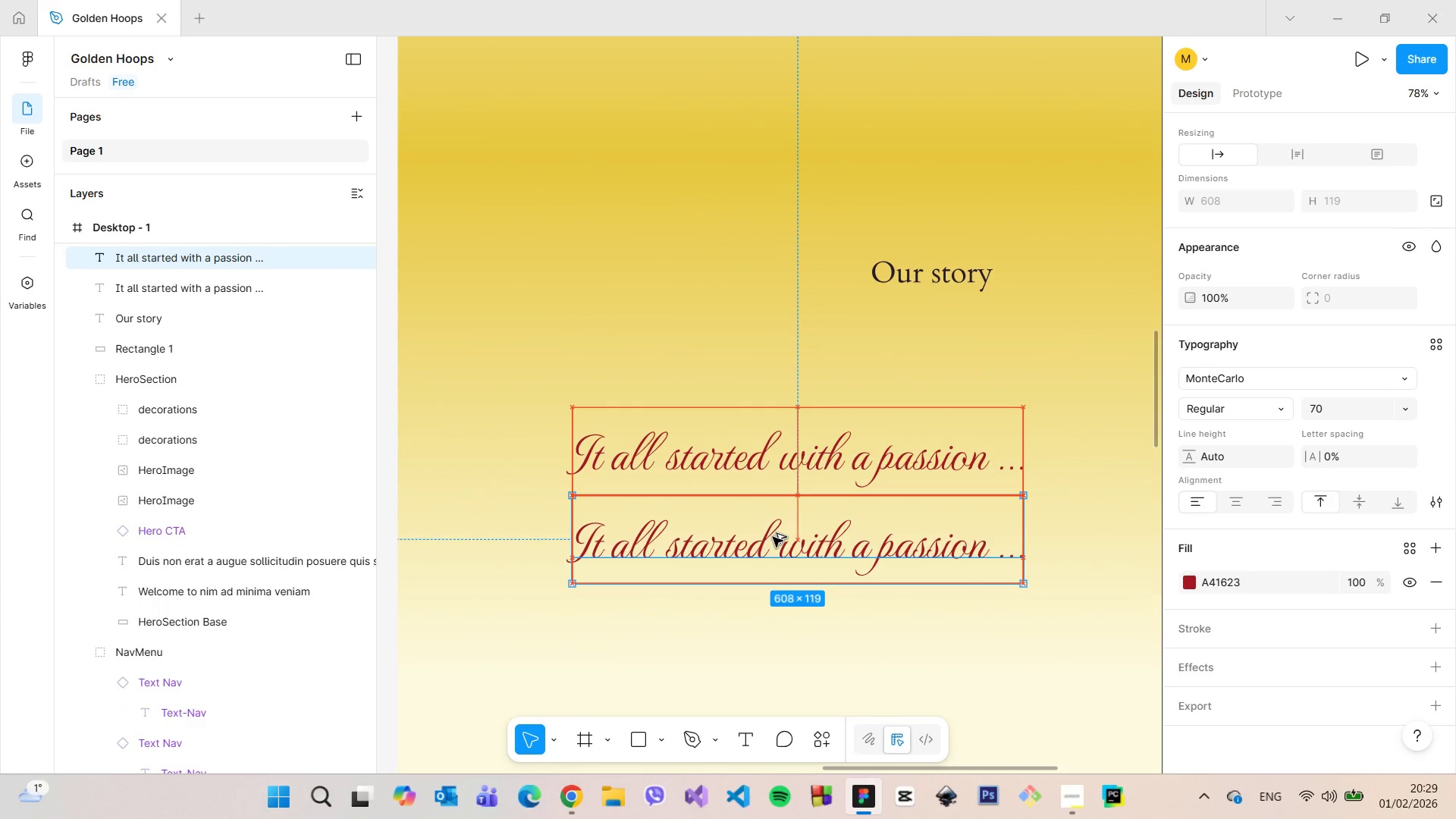 
key(Alt+AltLeft)
 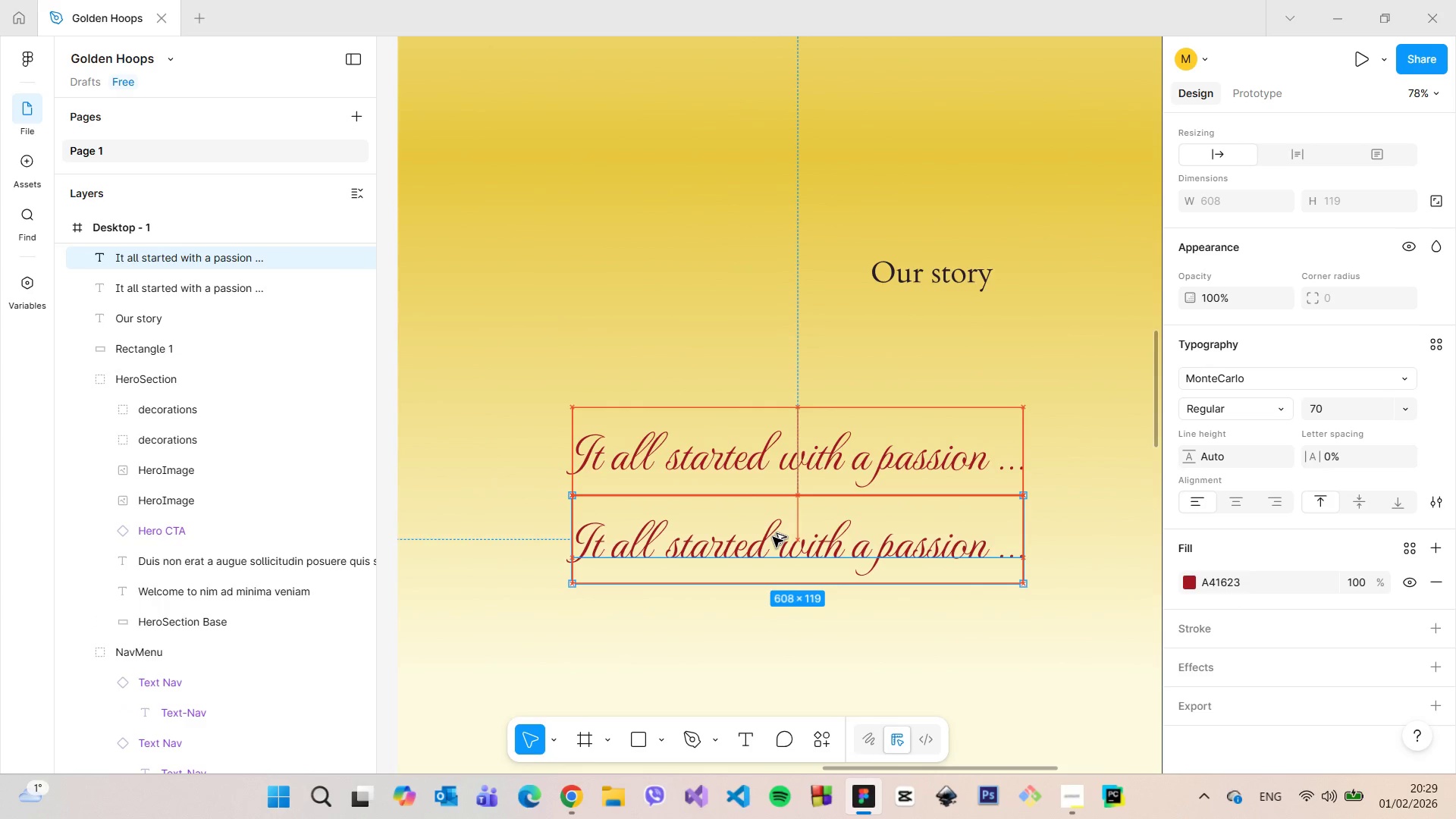 
key(Alt+AltLeft)
 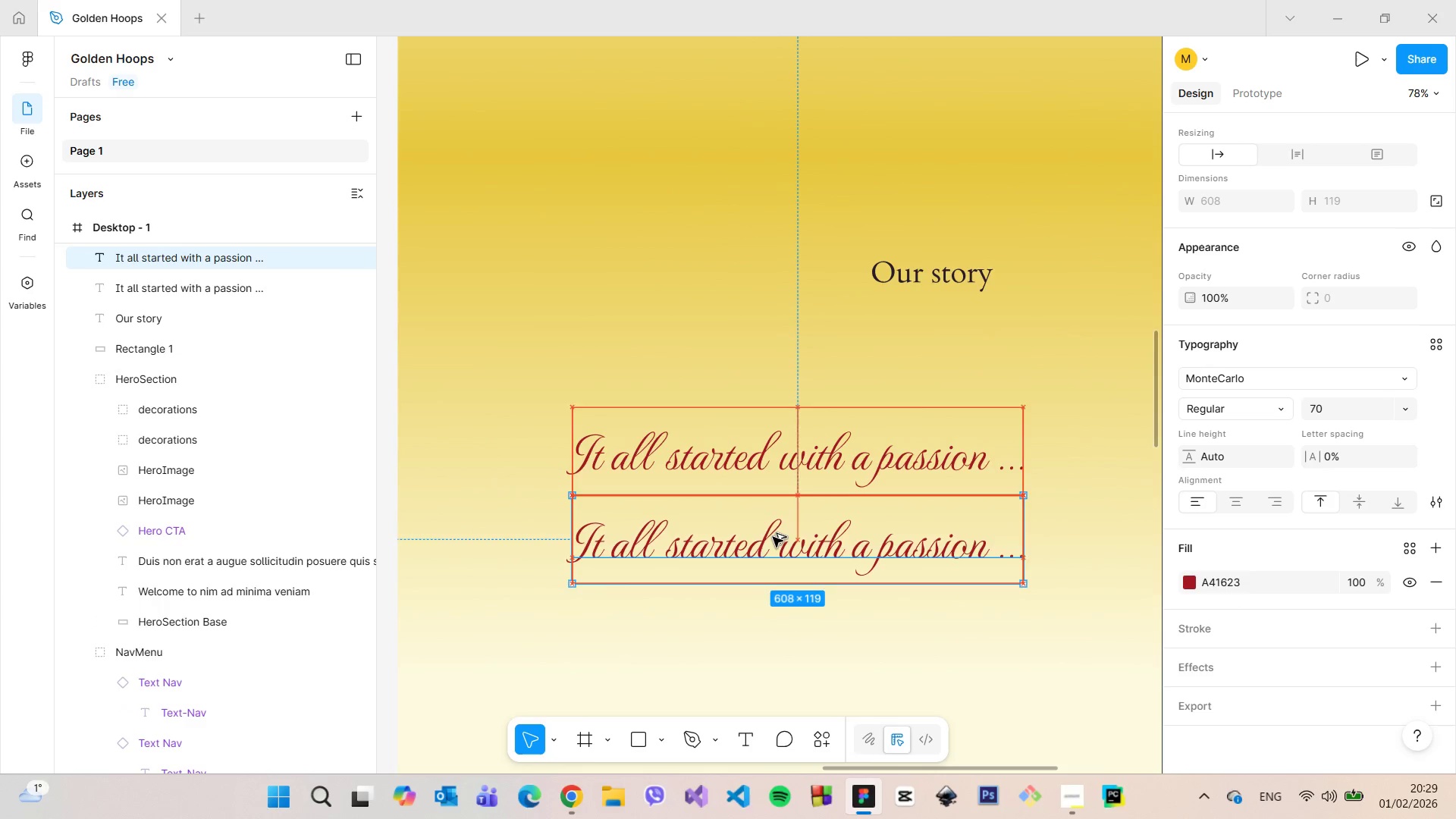 
key(Alt+AltLeft)
 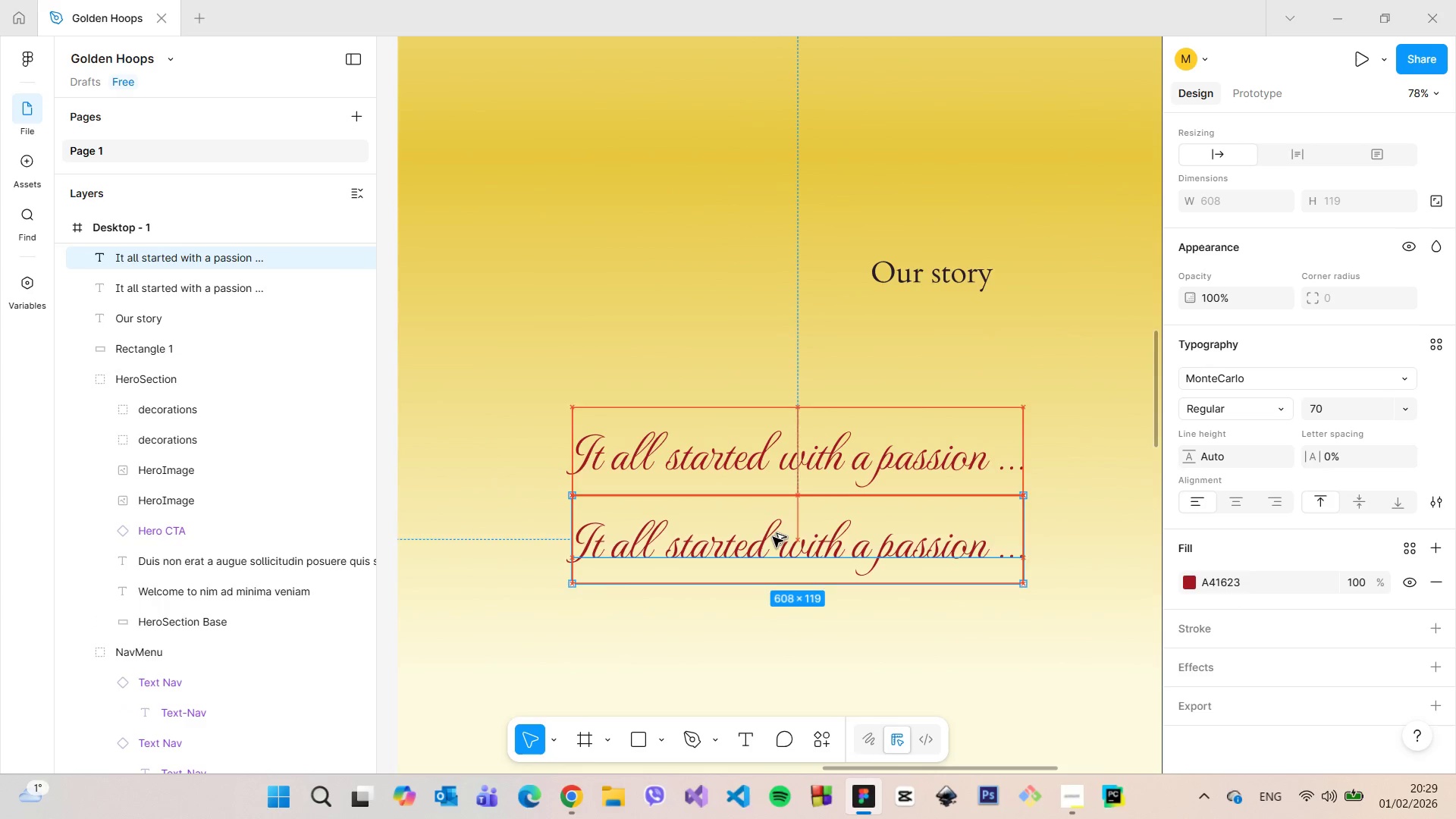 
key(Alt+AltLeft)
 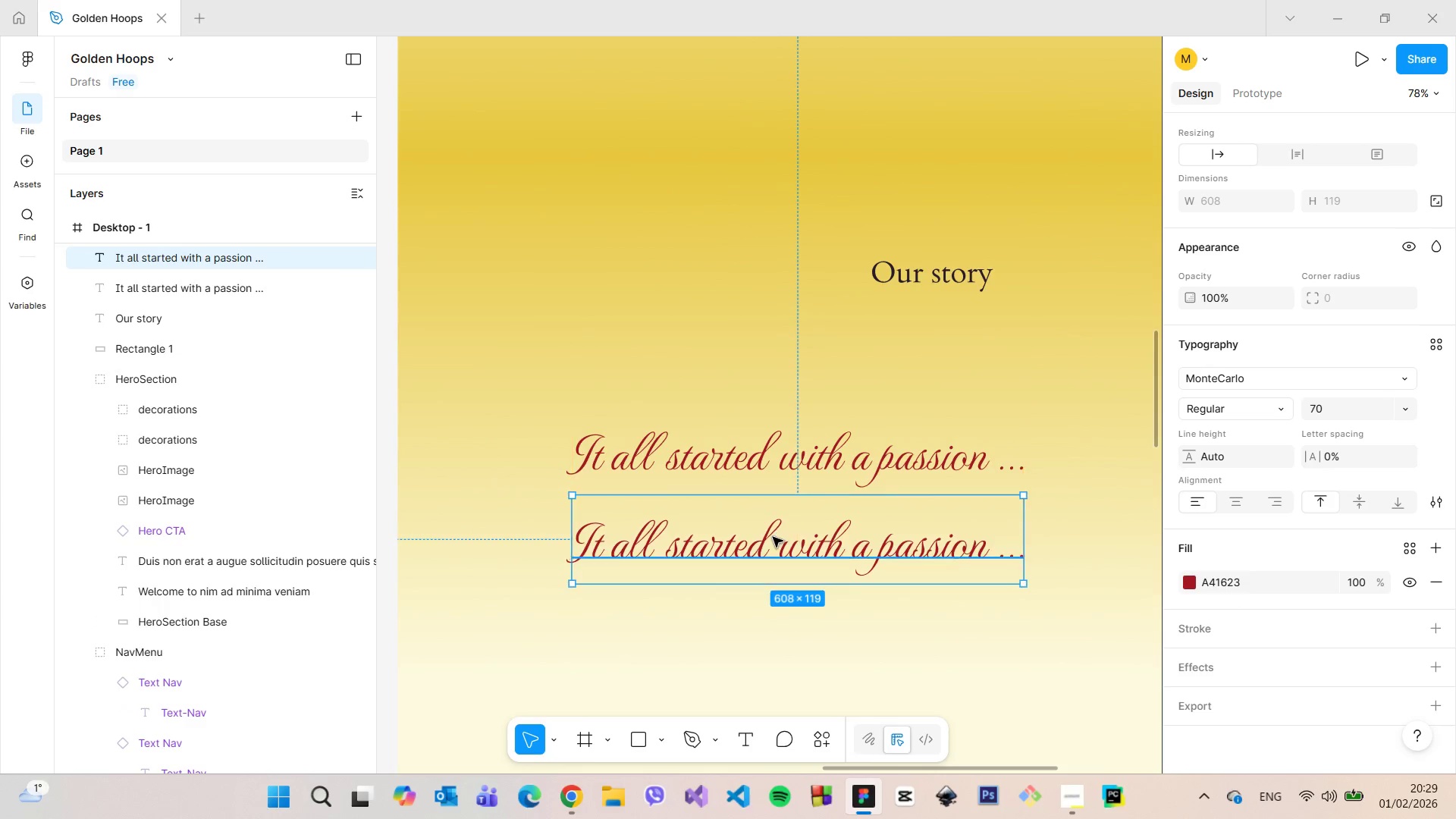 
key(Alt+AltLeft)
 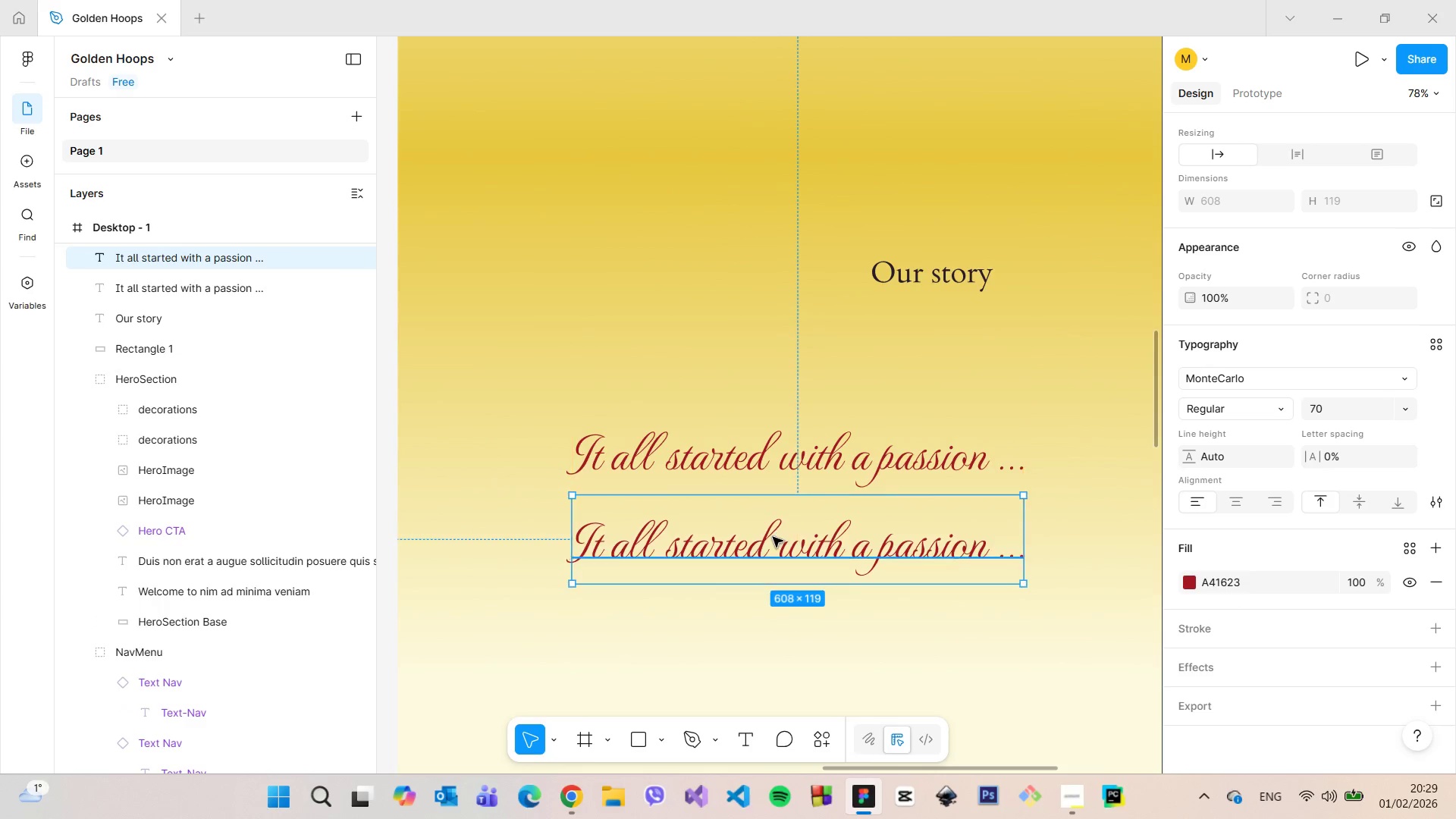 
key(Alt+AltLeft)
 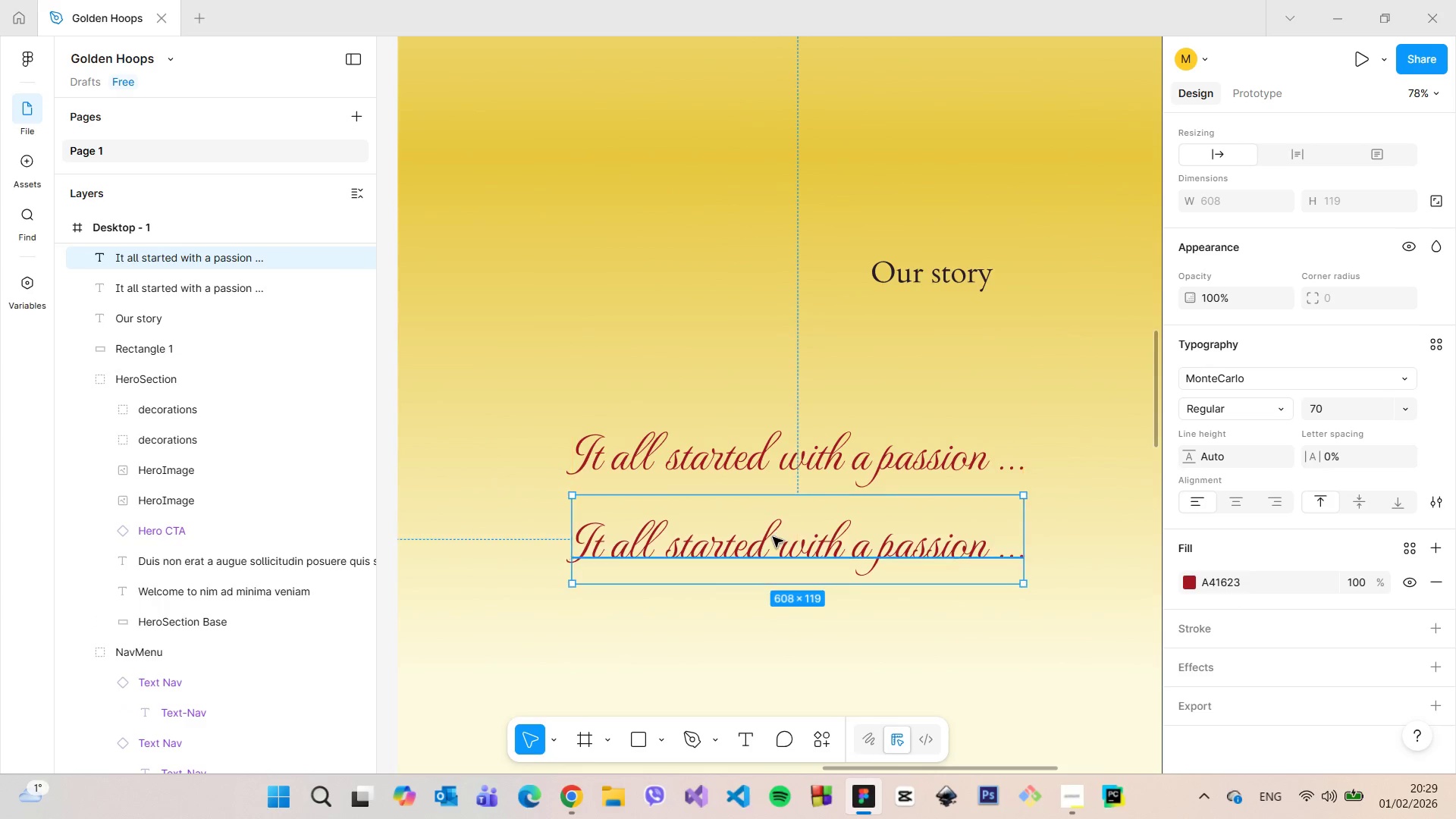 
key(Alt+AltLeft)
 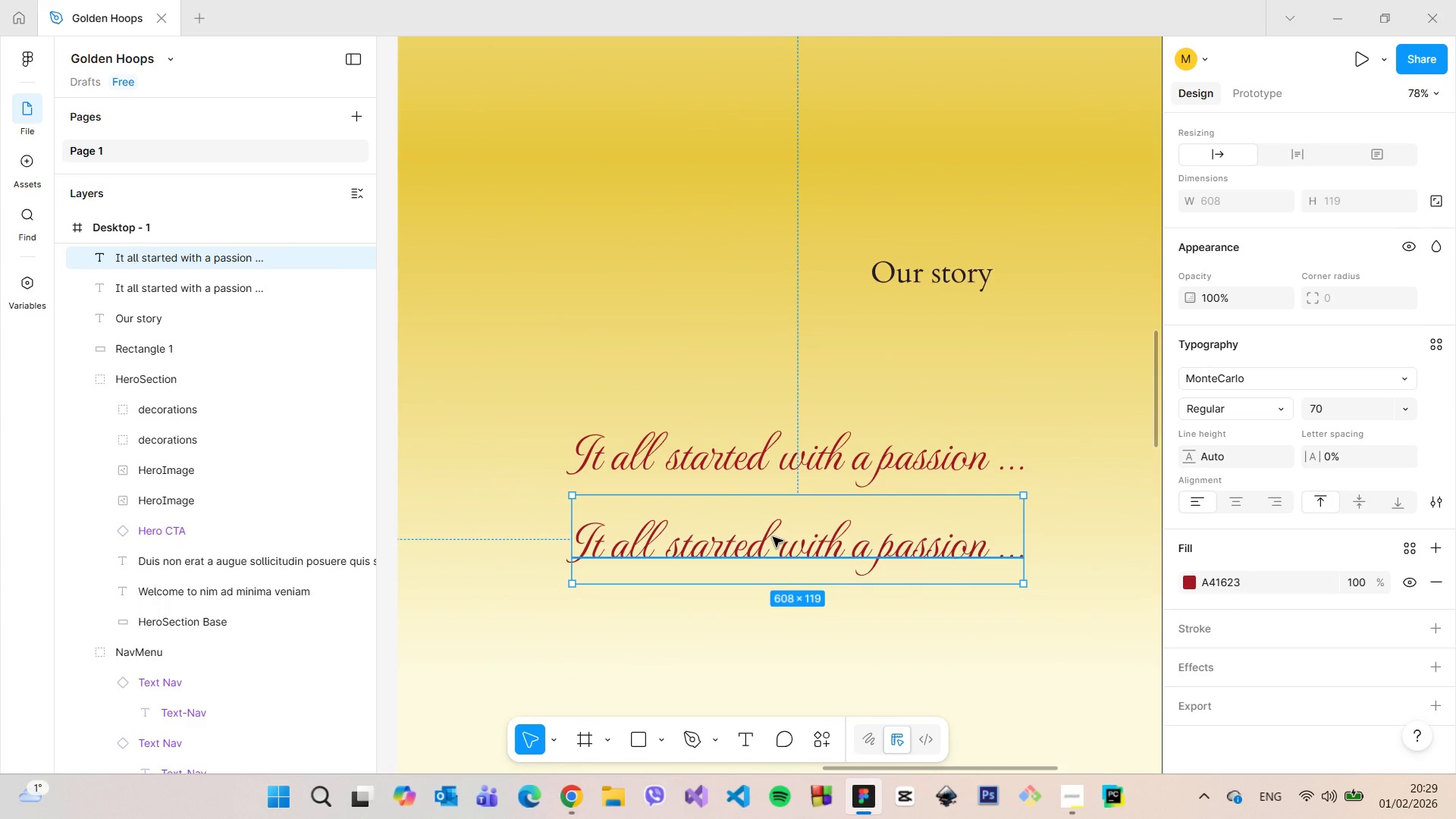 
double_click([773, 537])
 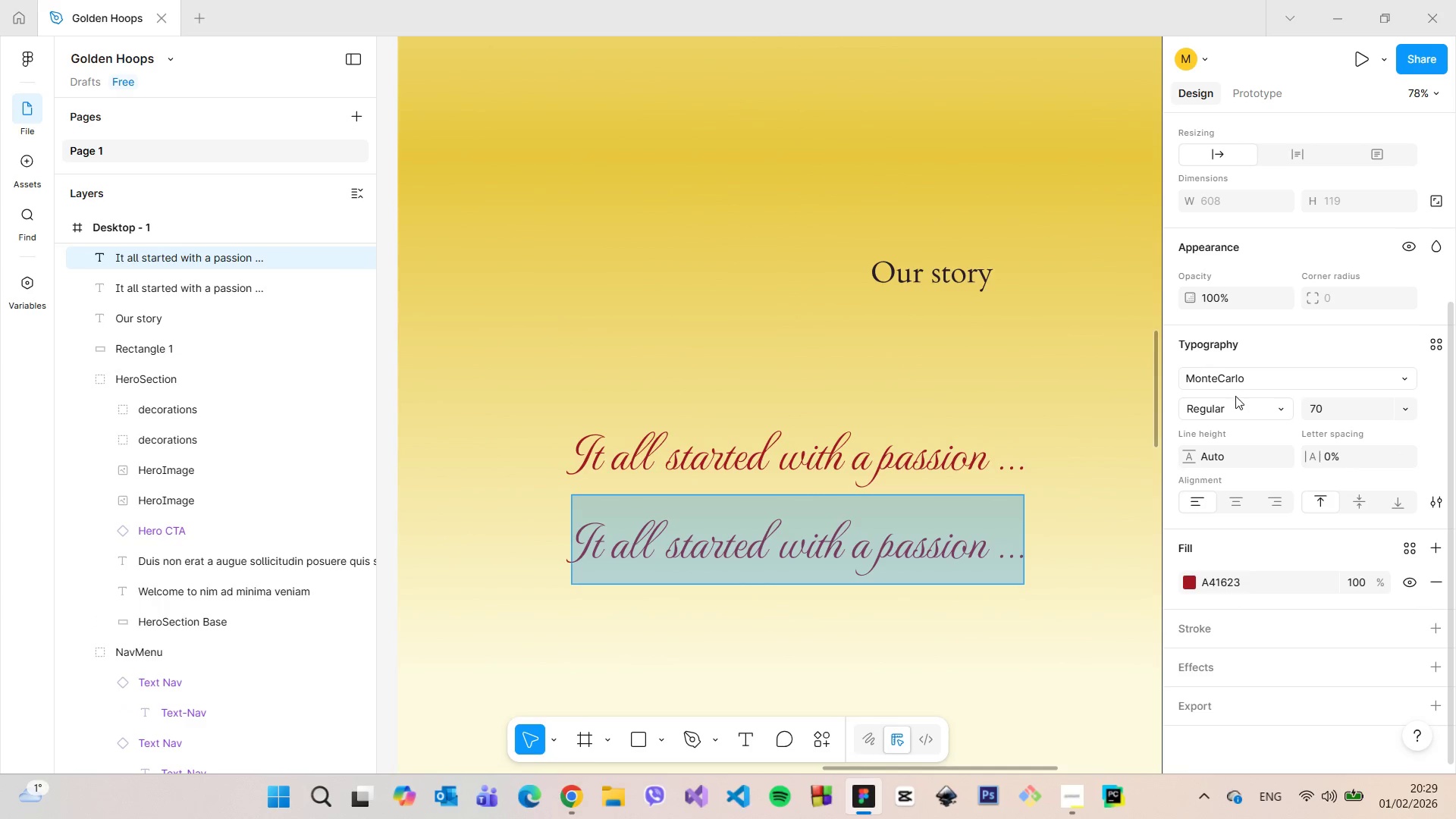 
left_click([1232, 375])
 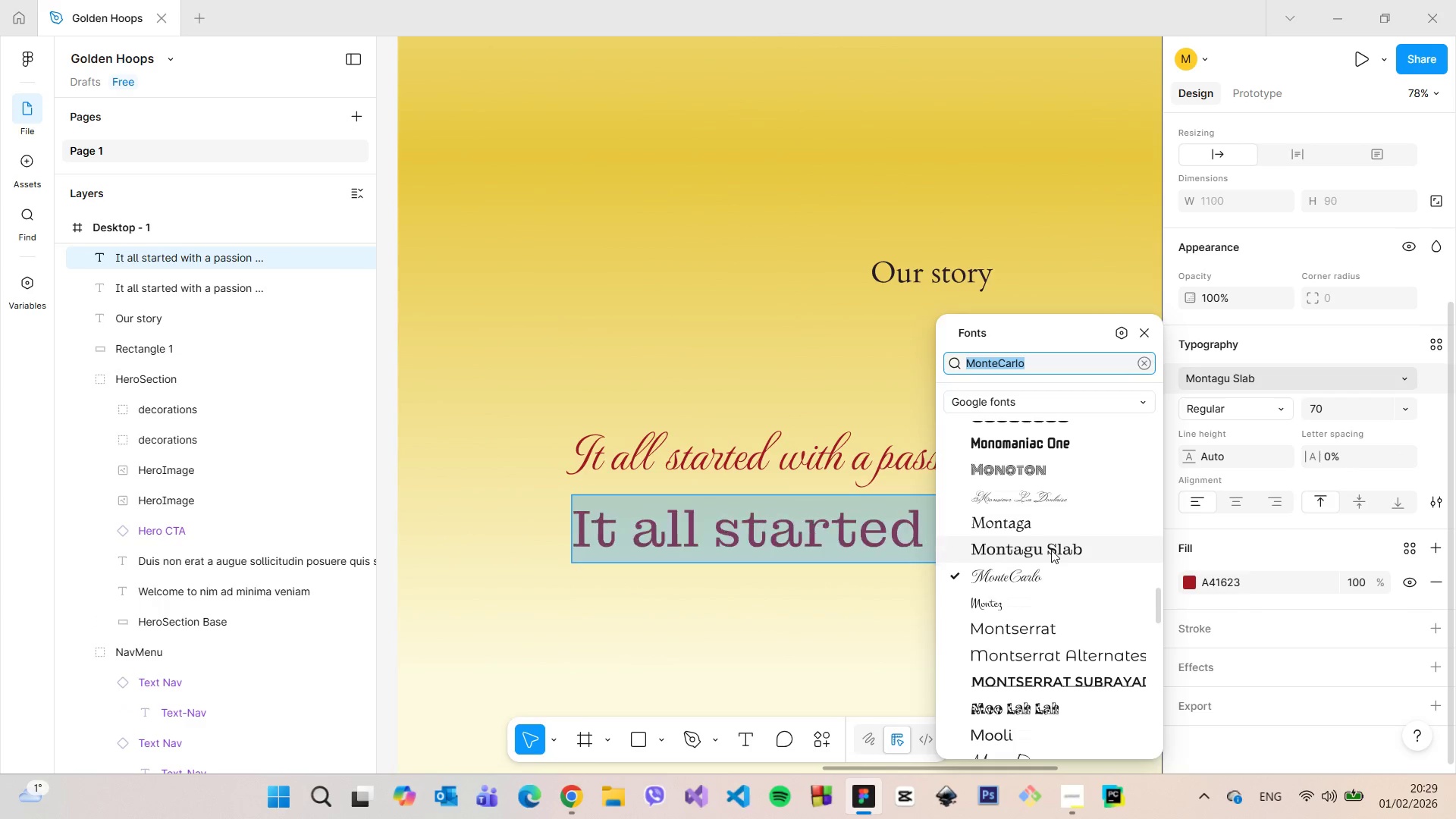 
scroll: coordinate [1051, 550], scroll_direction: up, amount: 1.0
 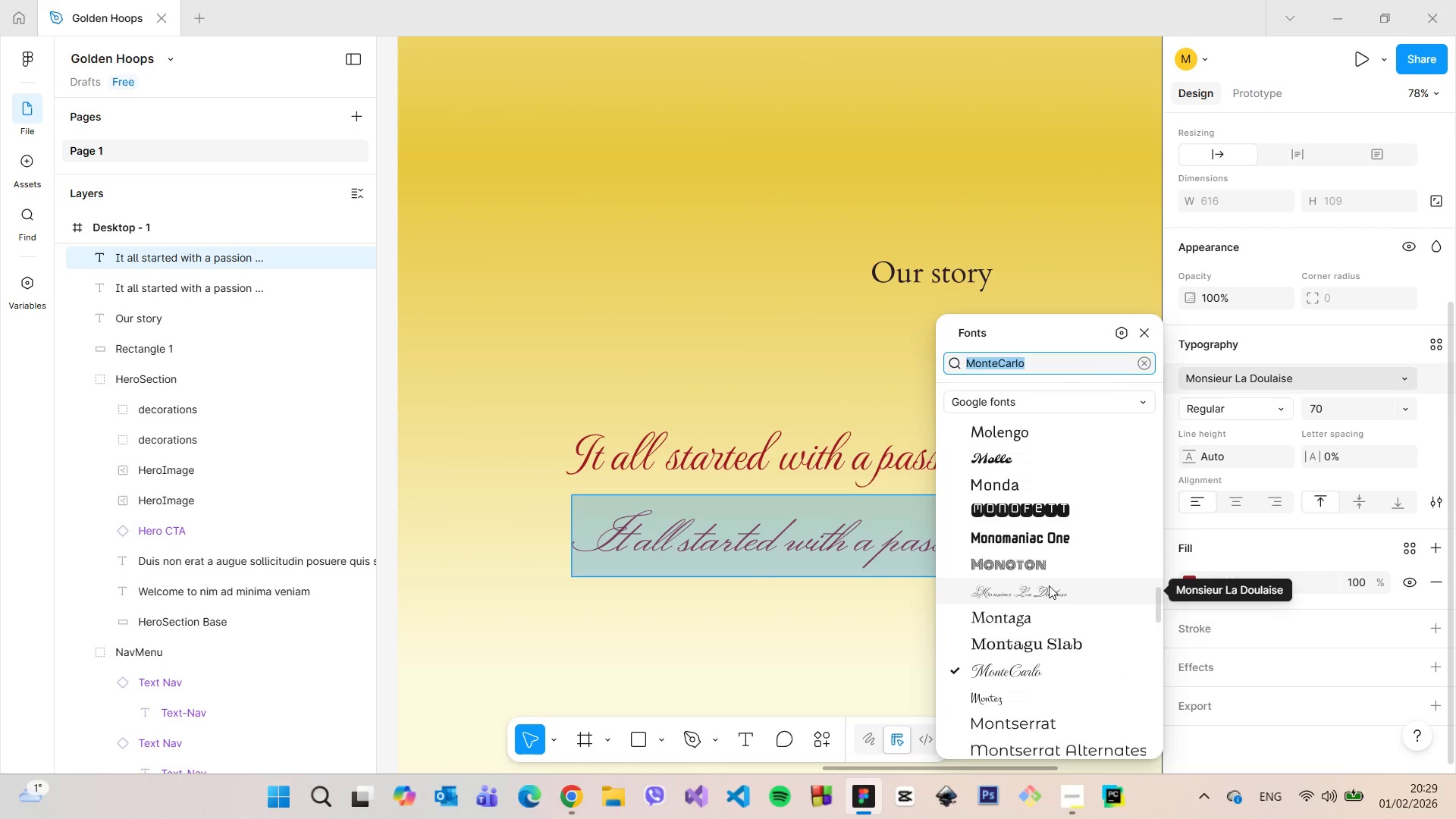 
left_click([1049, 585])
 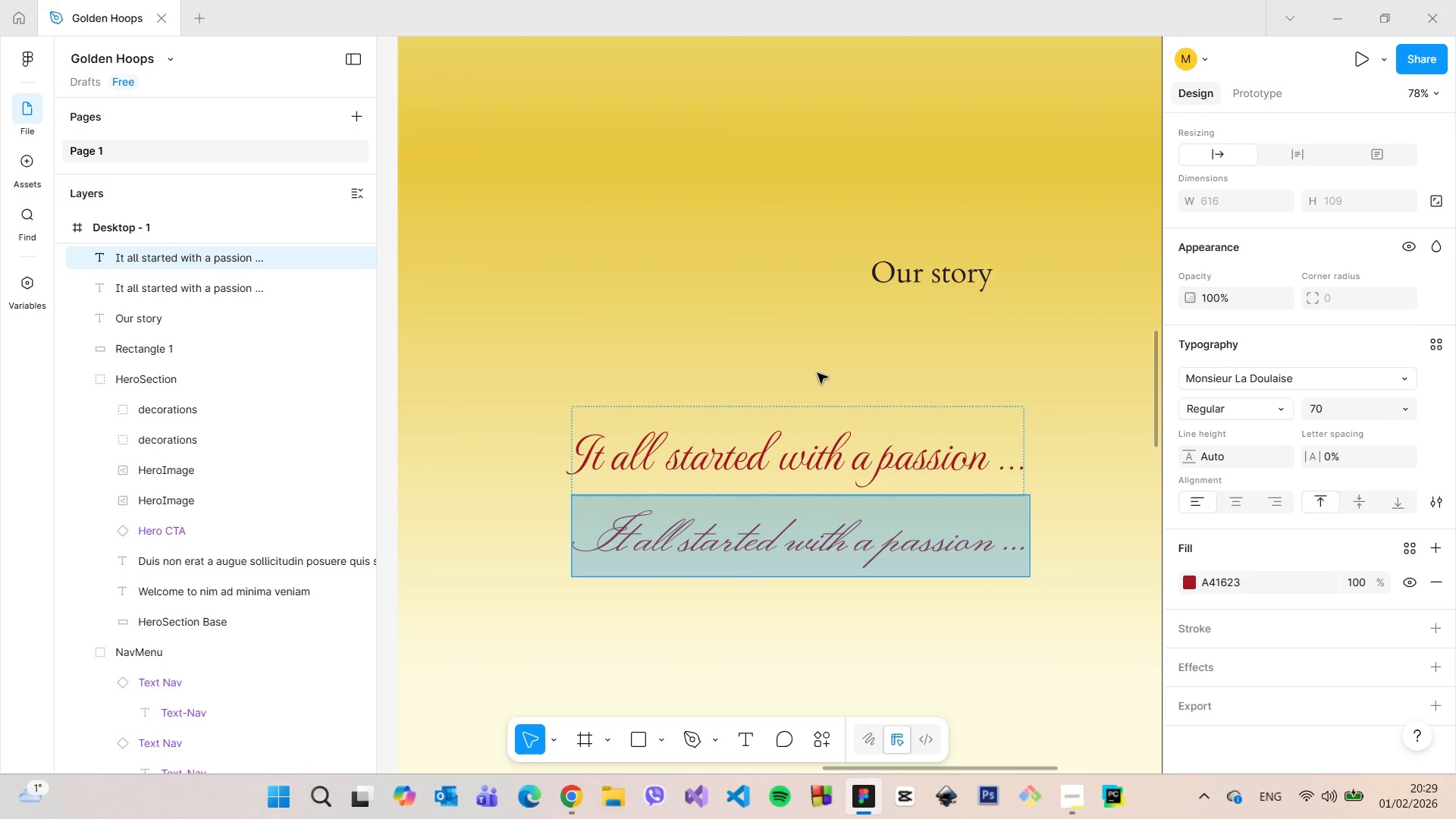 
left_click([797, 354])
 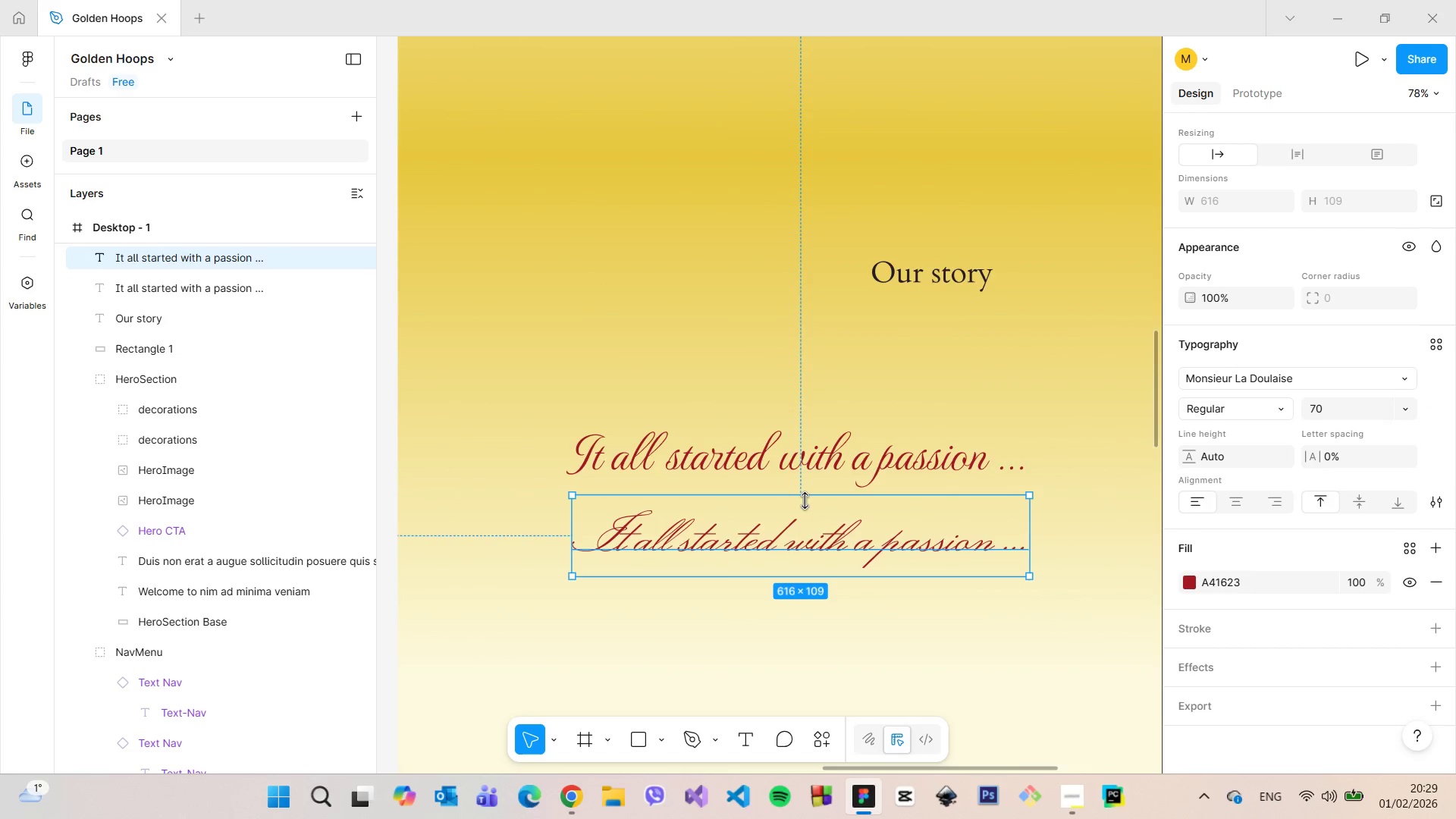 
left_click([799, 535])
 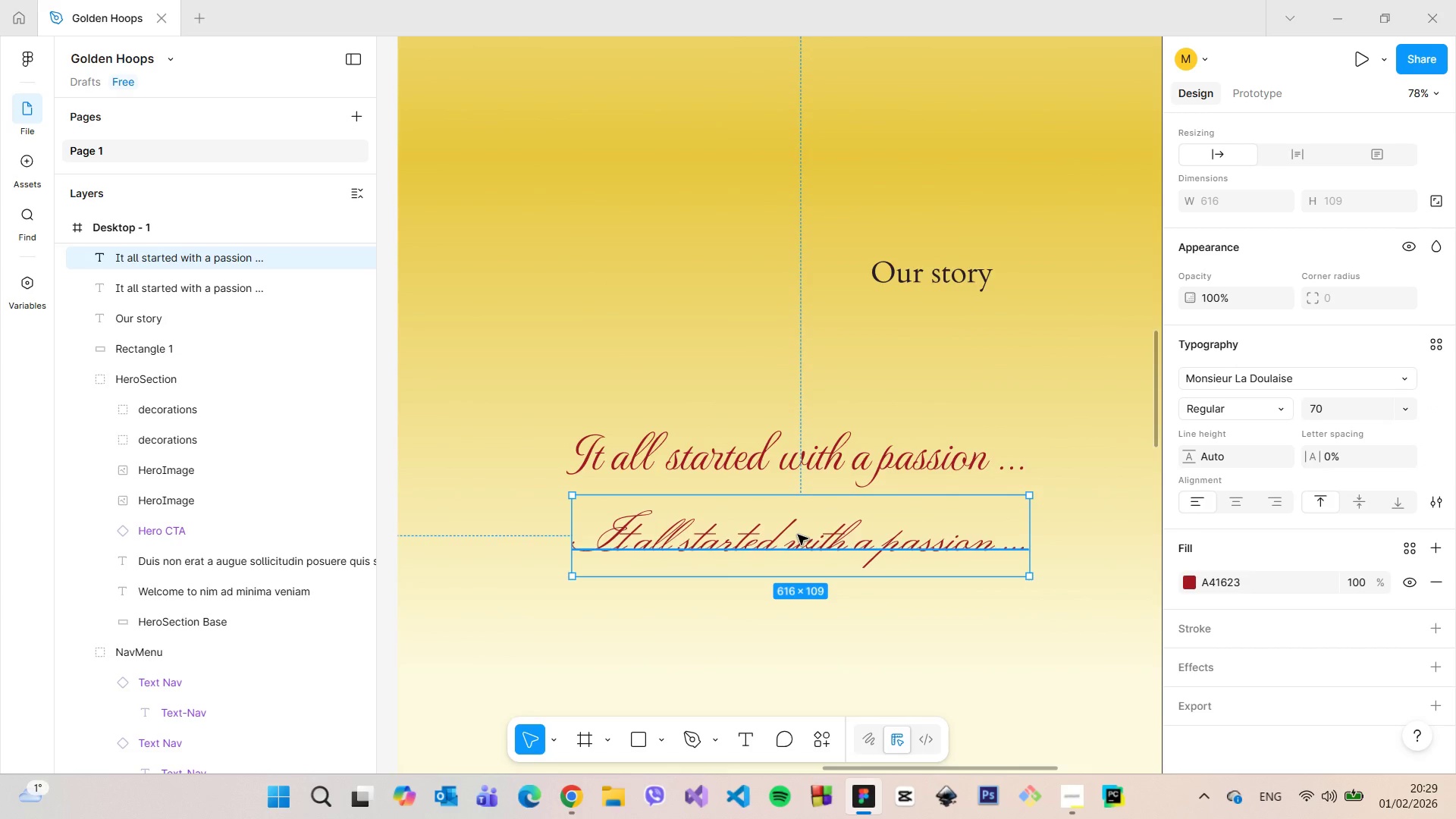 
hold_key(key=AltLeft, duration=0.83)
left_click_drag(start_coordinate=[798, 535], to_coordinate=[791, 603])
 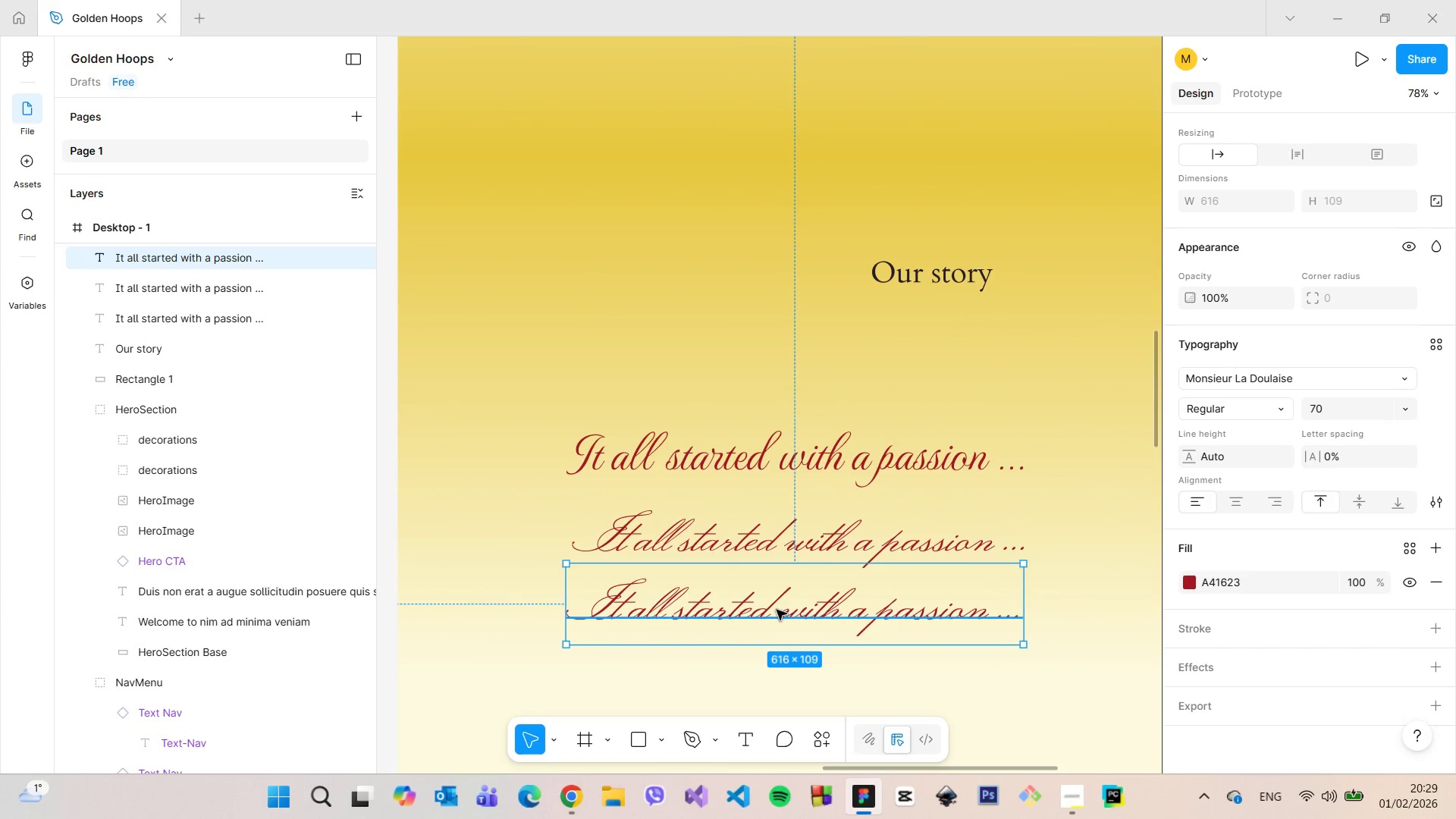 
double_click([777, 610])
 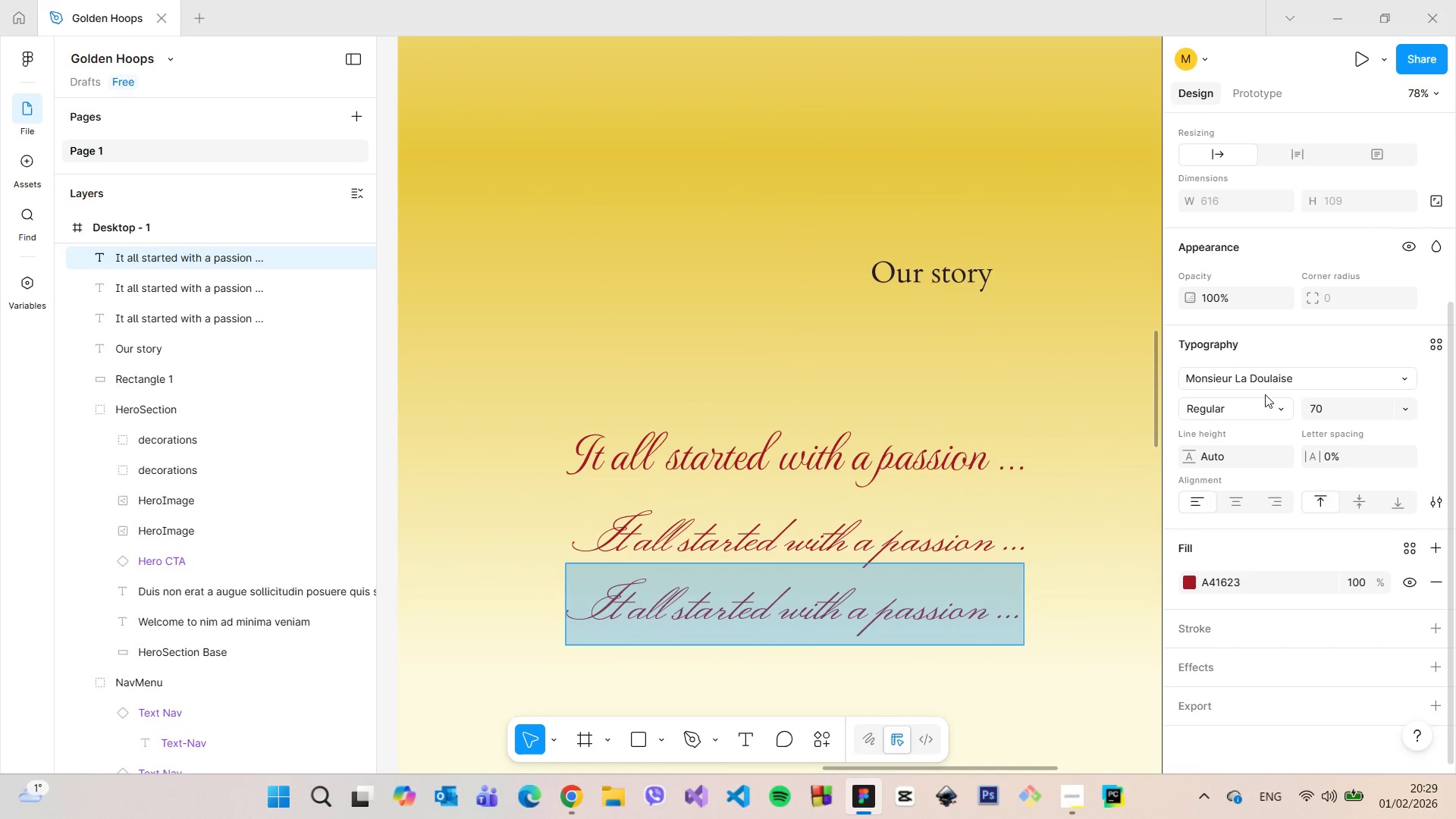 
left_click([1259, 378])
 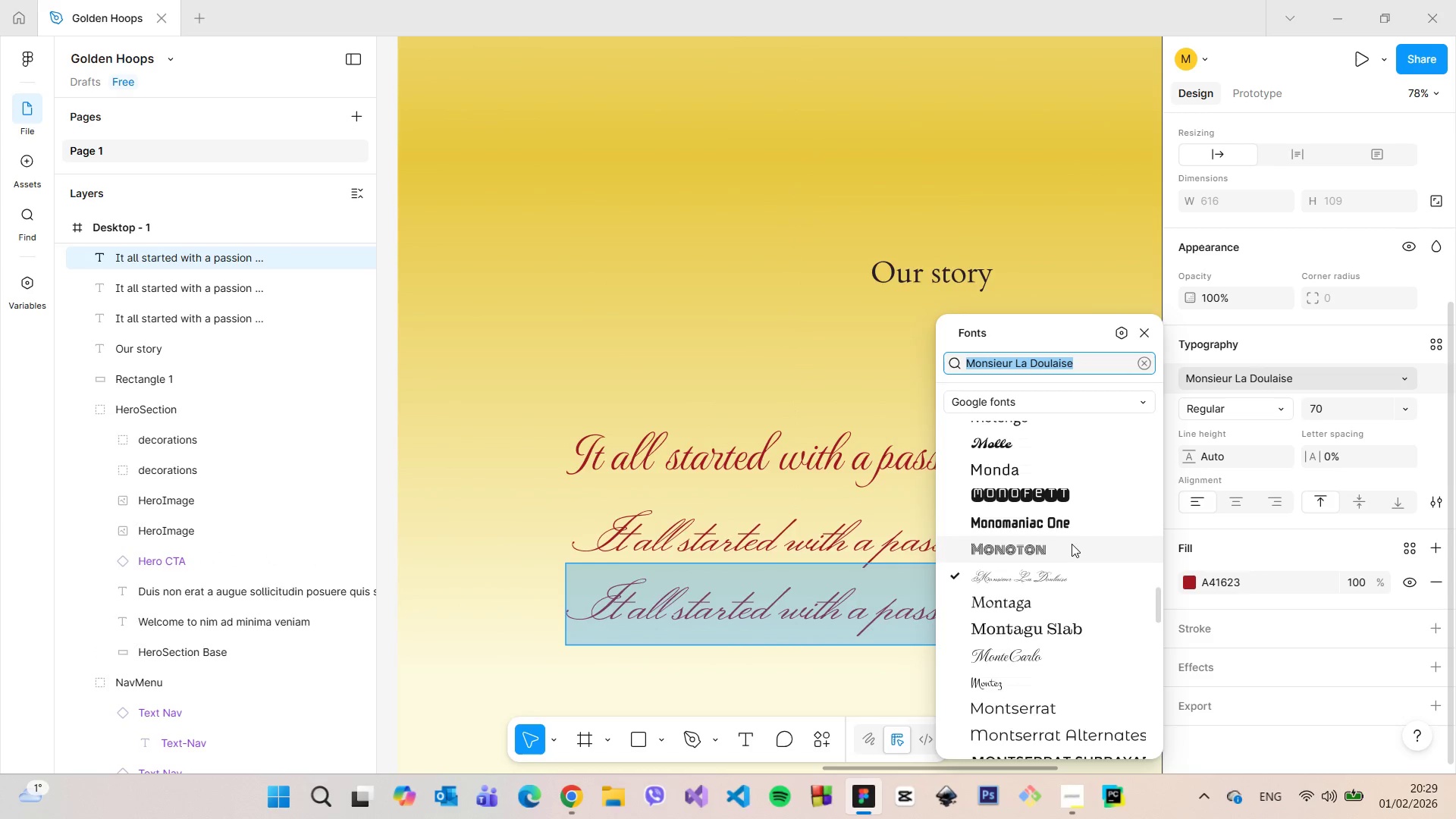 
scroll: coordinate [1072, 542], scroll_direction: up, amount: 4.0
 